 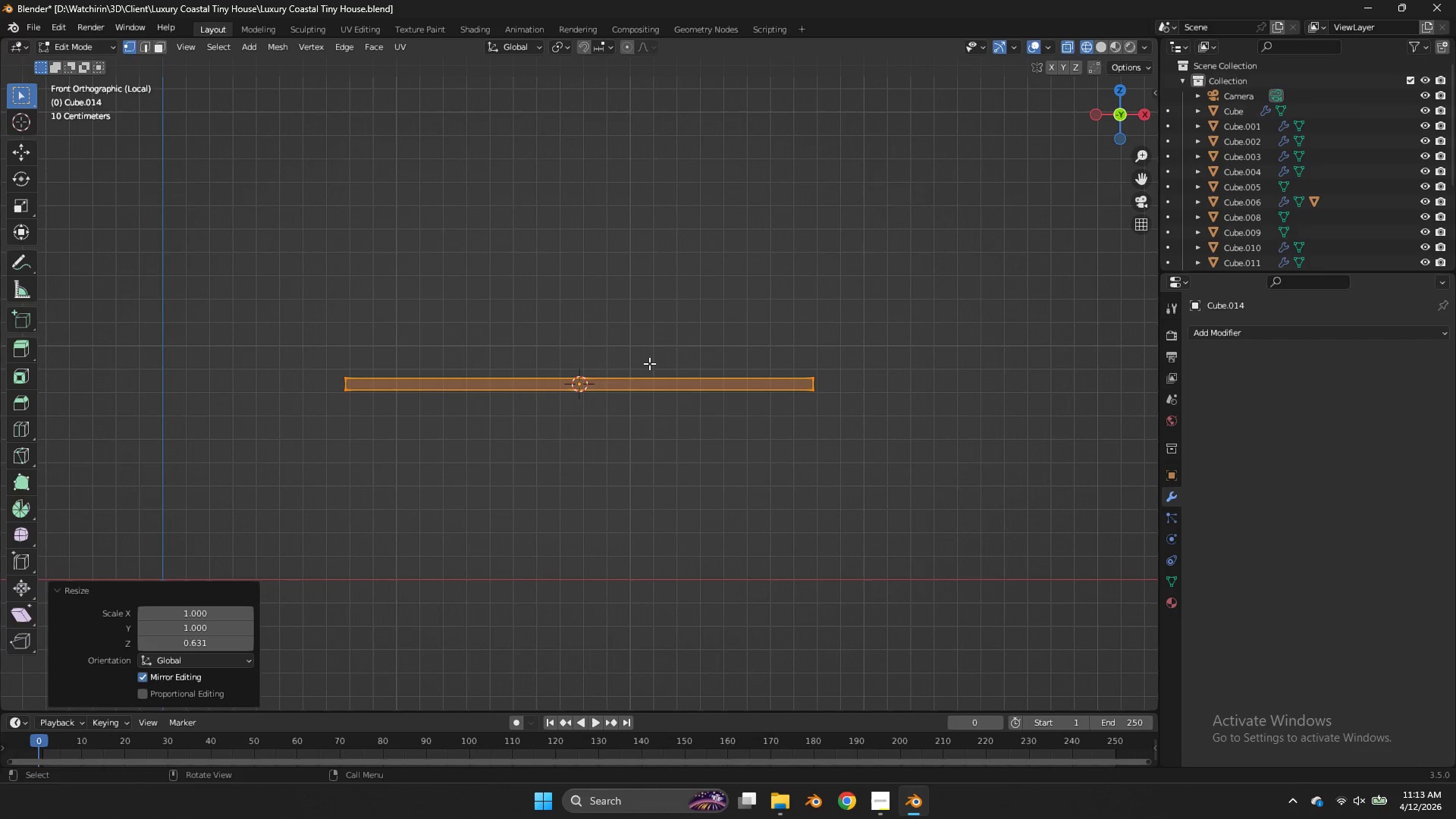 
key(Control+R)
 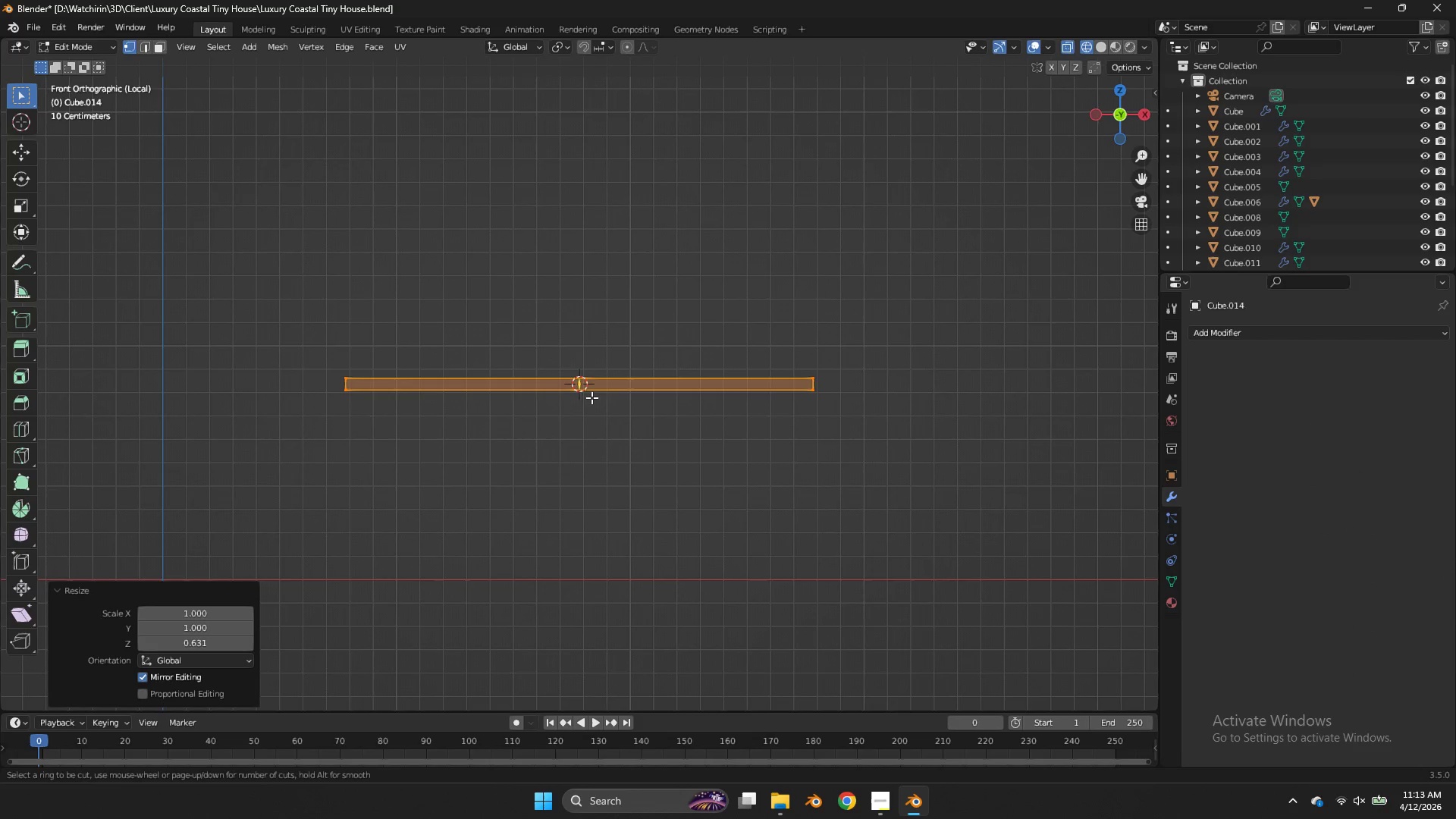 
left_click([593, 396])
 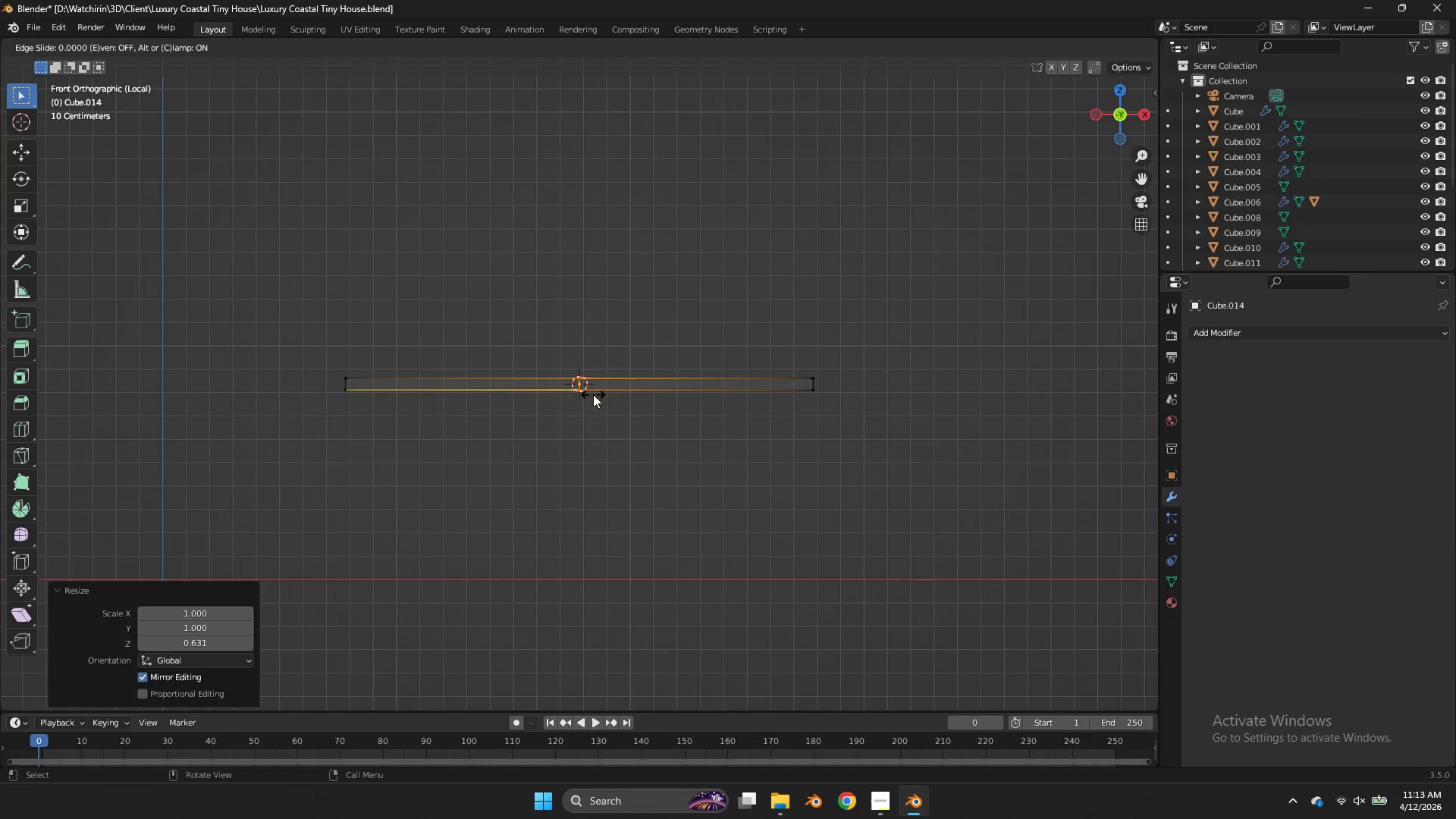 
right_click([593, 394])
 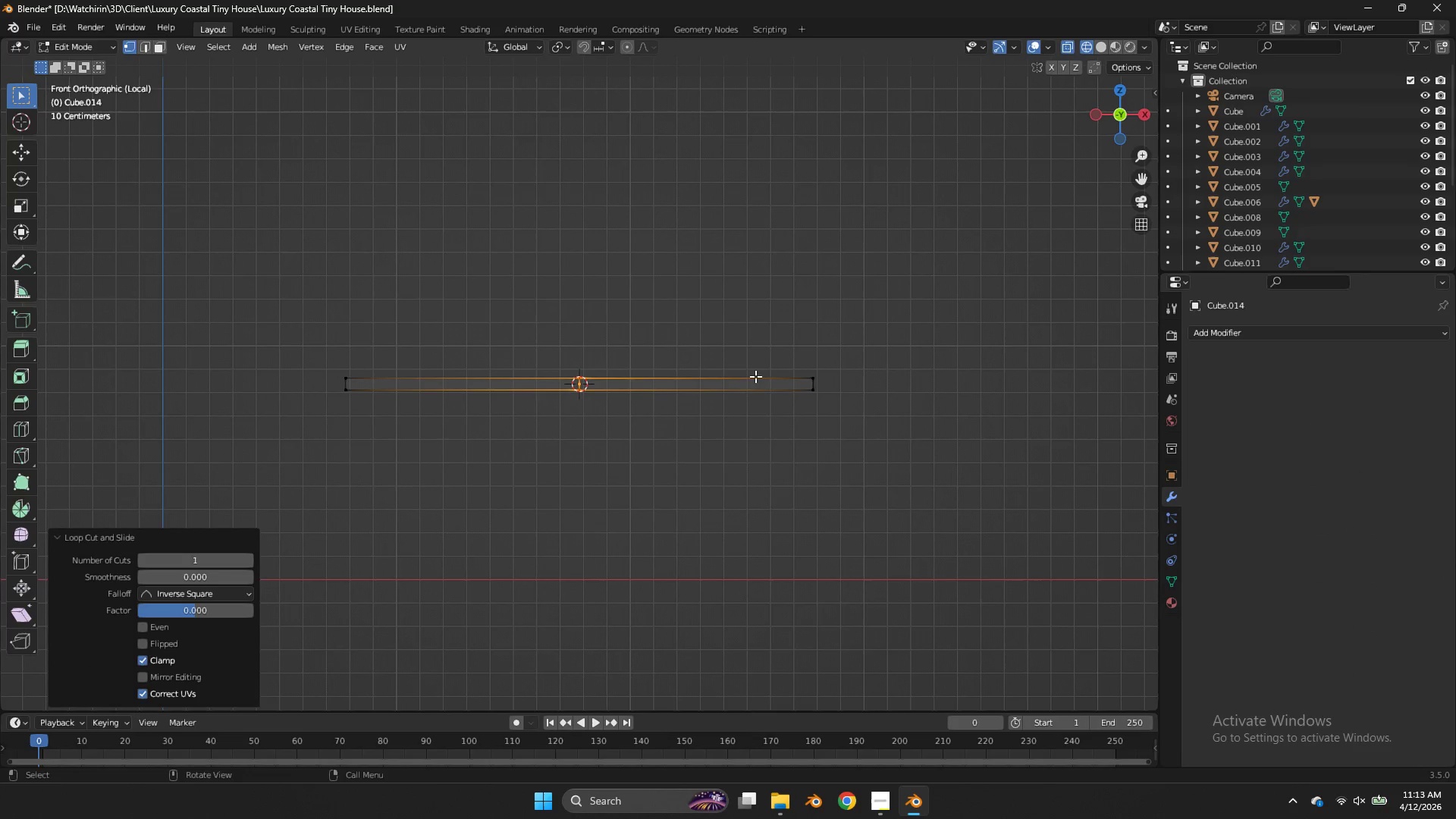 
key(Control+B)
 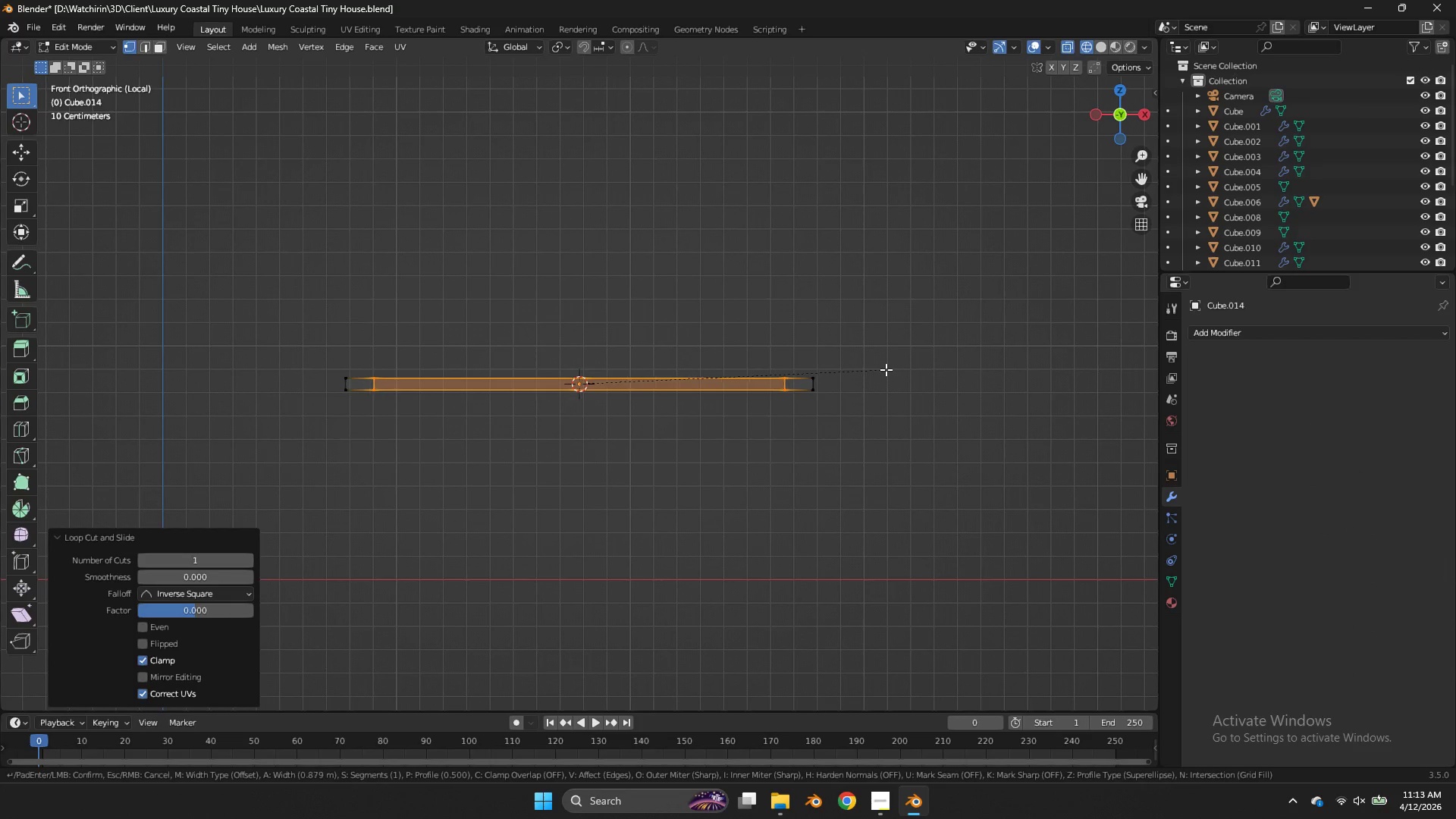 
left_click([894, 372])
 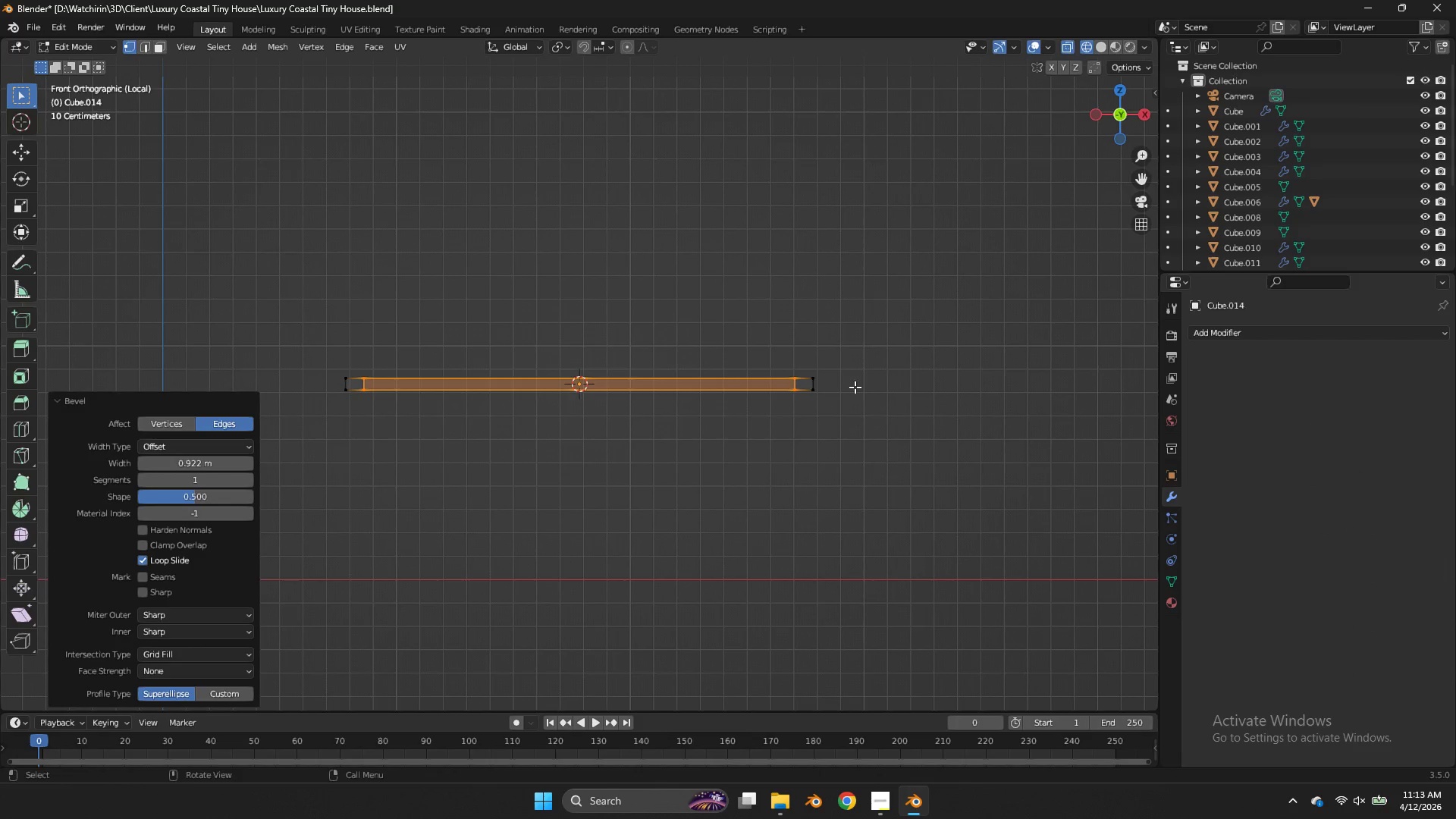 
left_click_drag(start_coordinate=[855, 387], to_coordinate=[278, 426])
 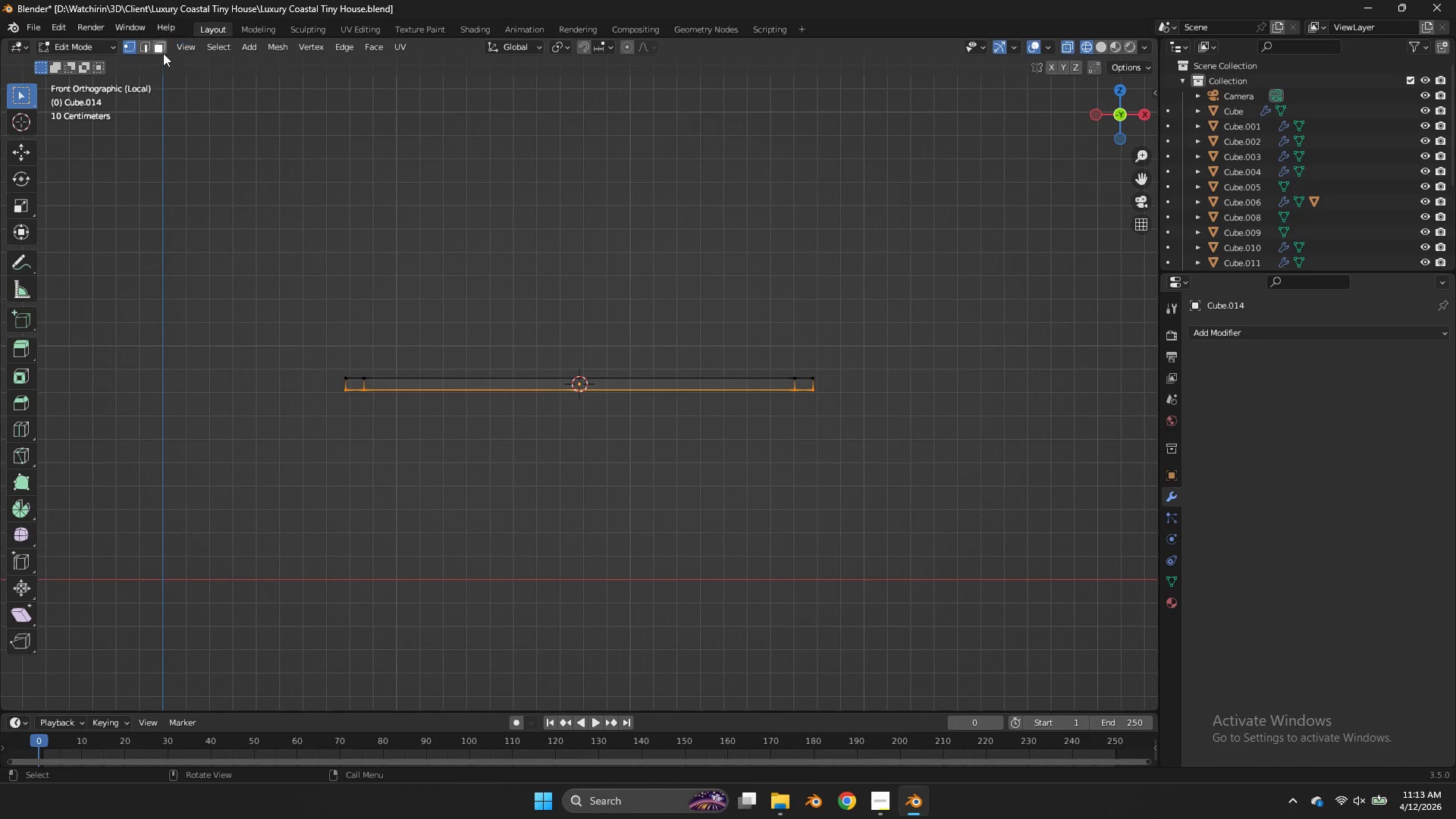 
double_click([148, 40])
 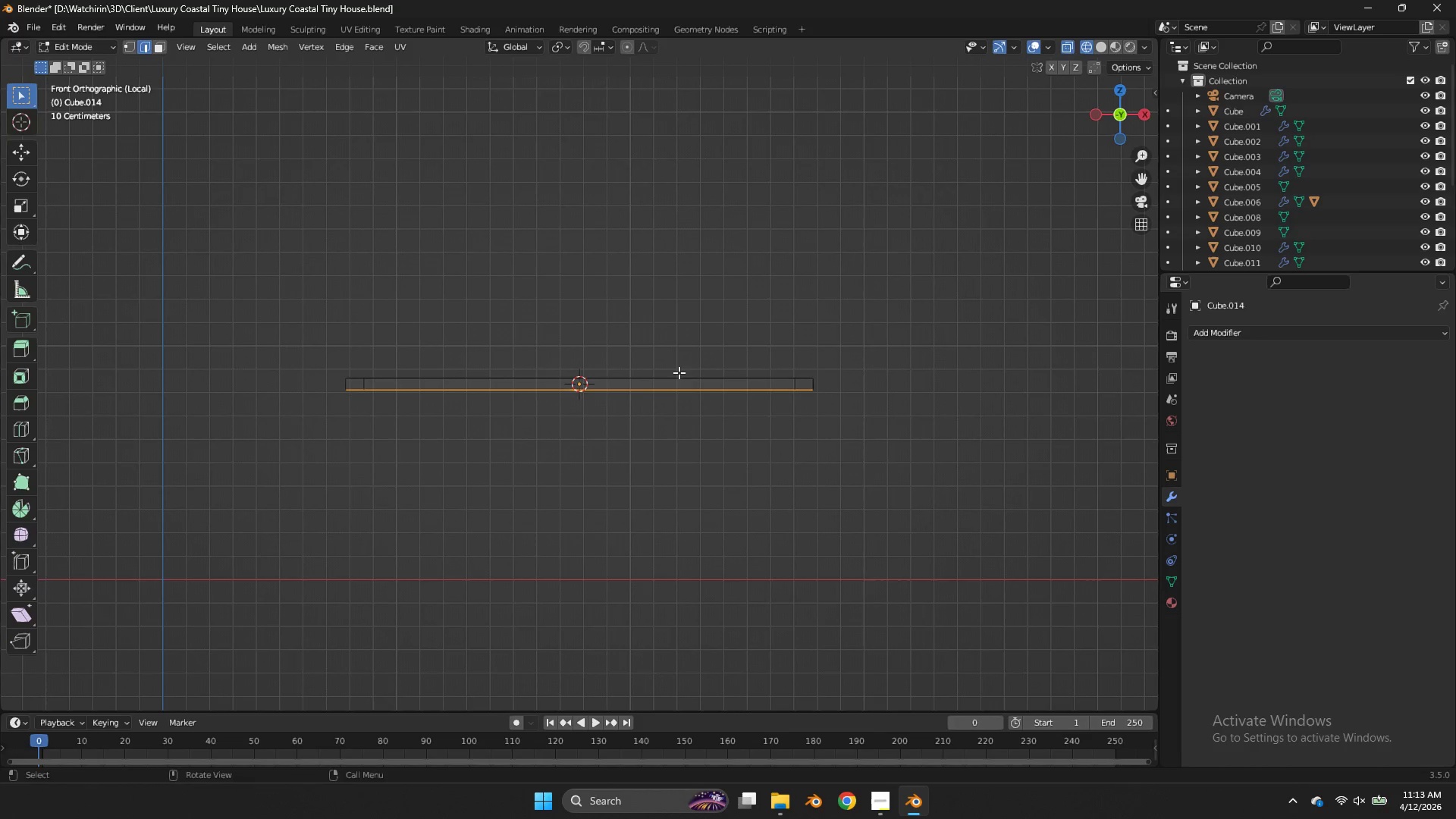 
hold_key(key=ControlLeft, duration=0.83)
left_click_drag(start_coordinate=[678, 363], to_coordinate=[634, 408])
 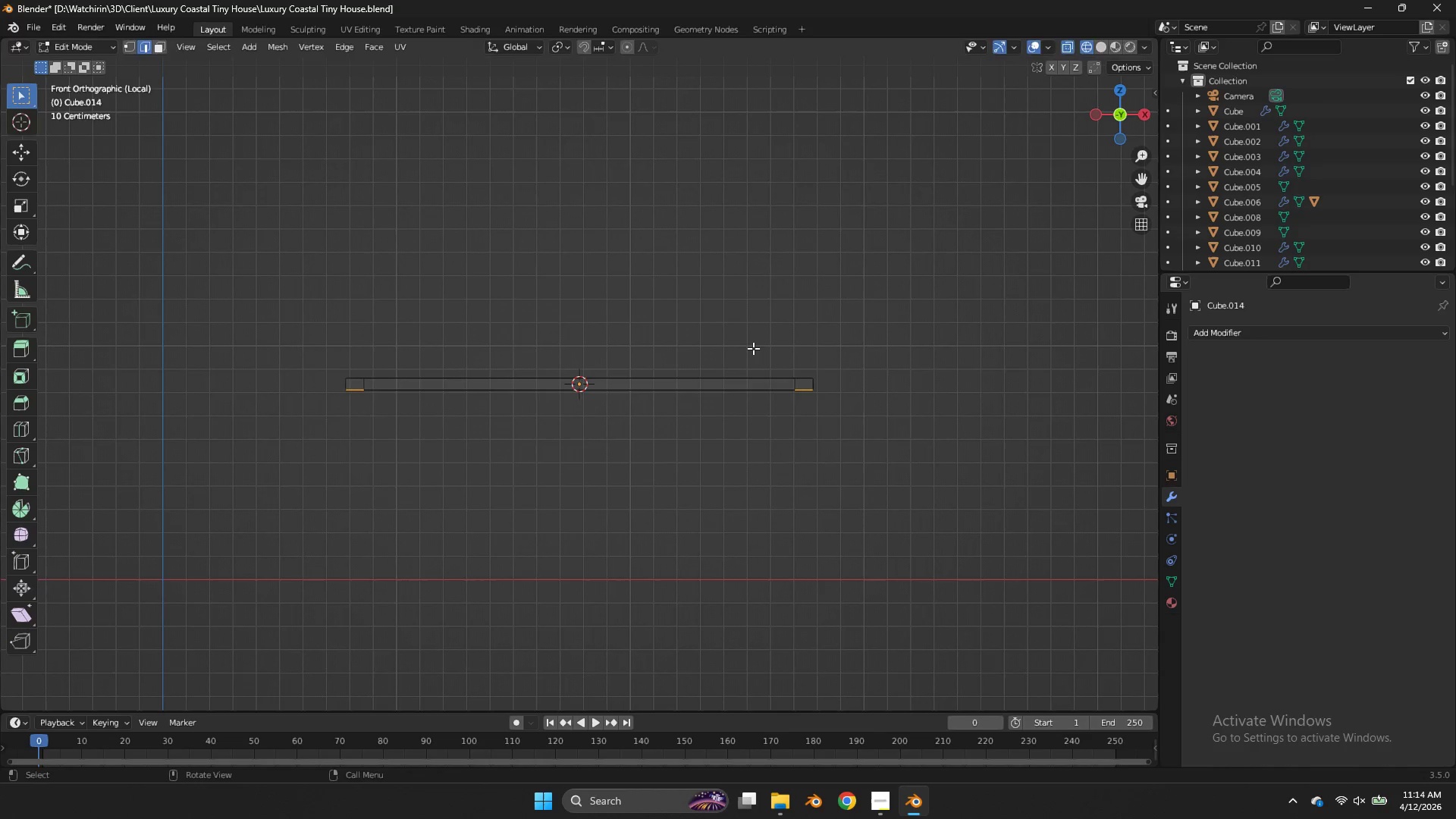 
key(E)
 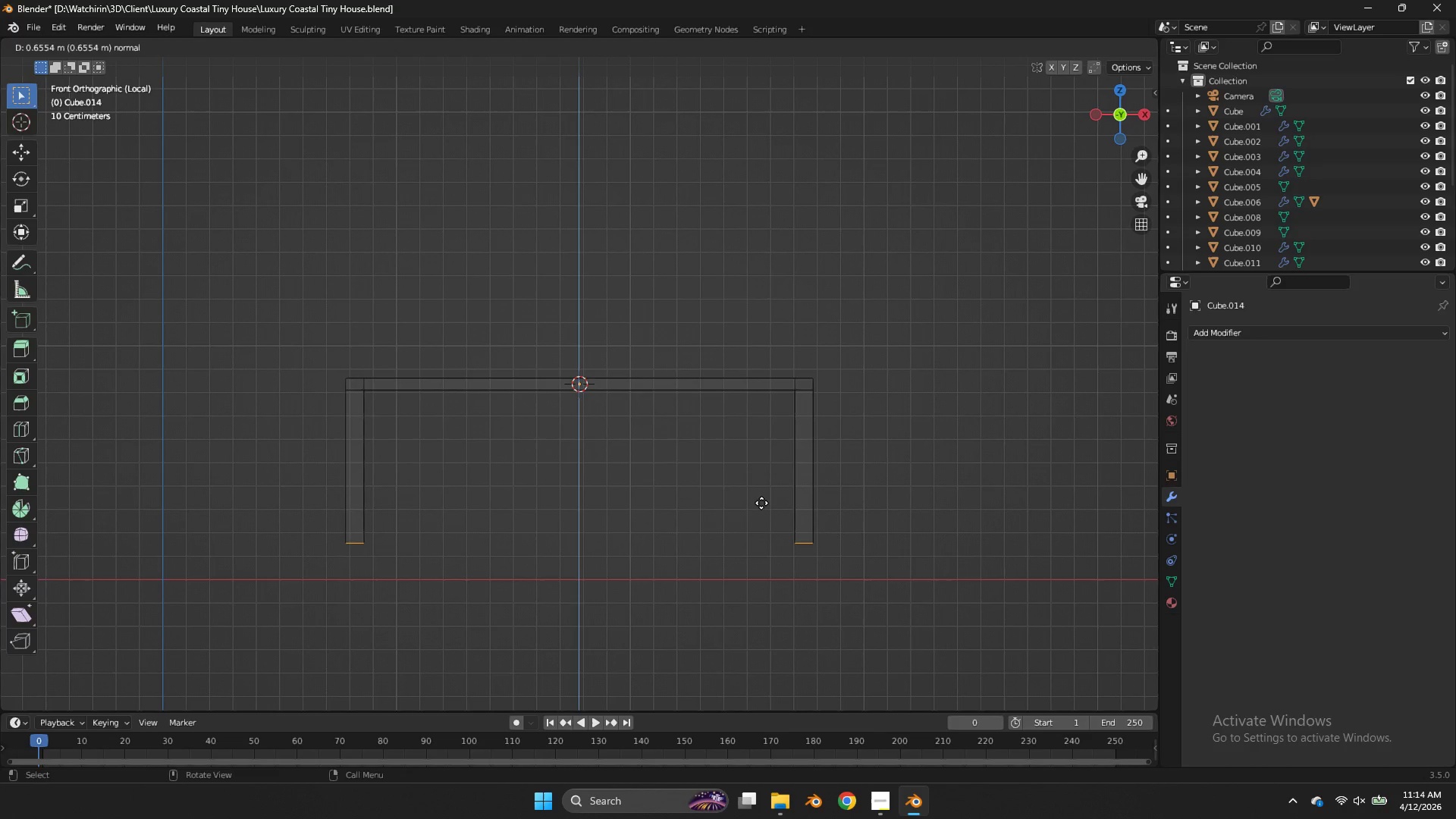 
left_click([763, 524])
 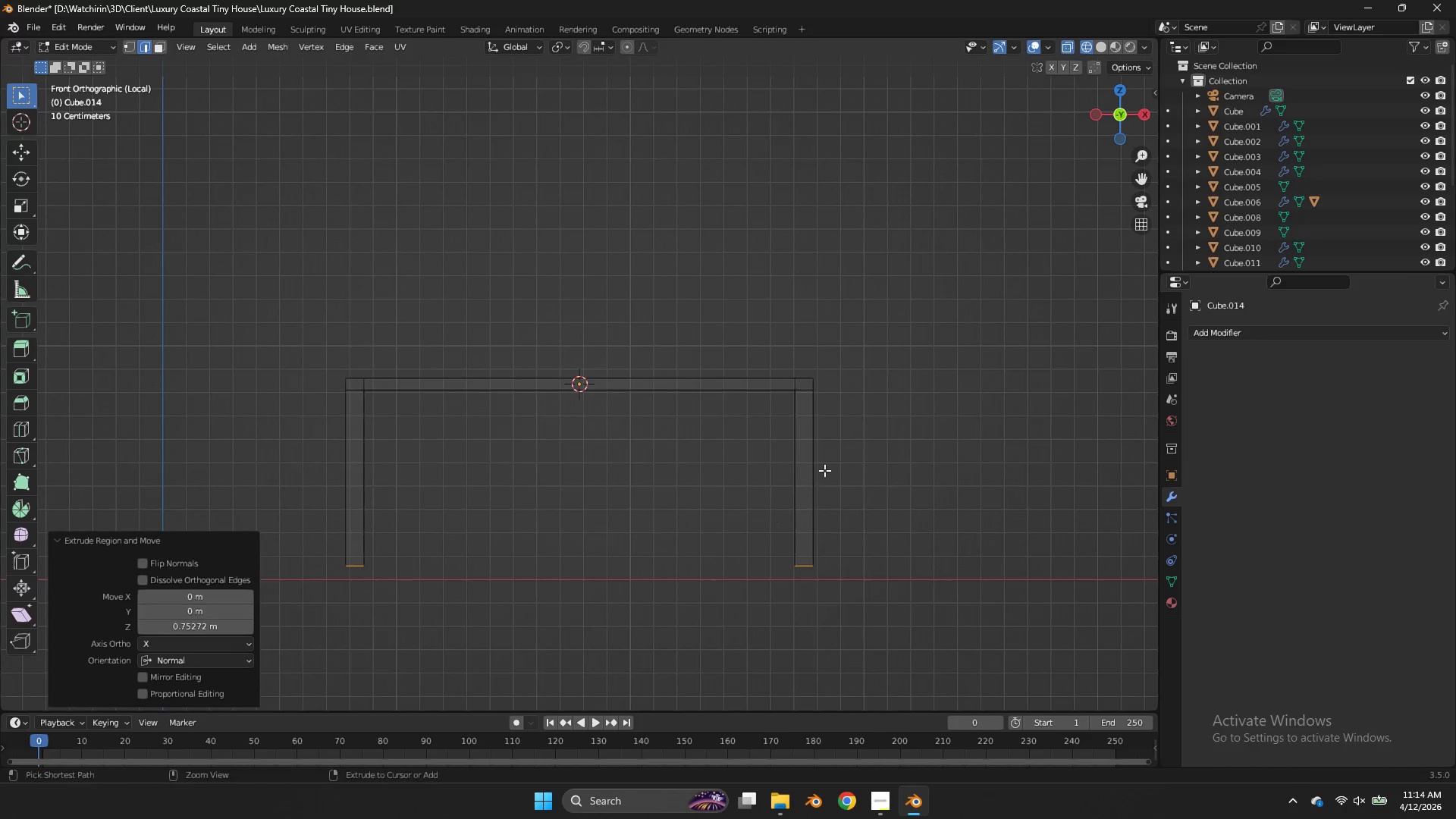 
key(Control+R)
 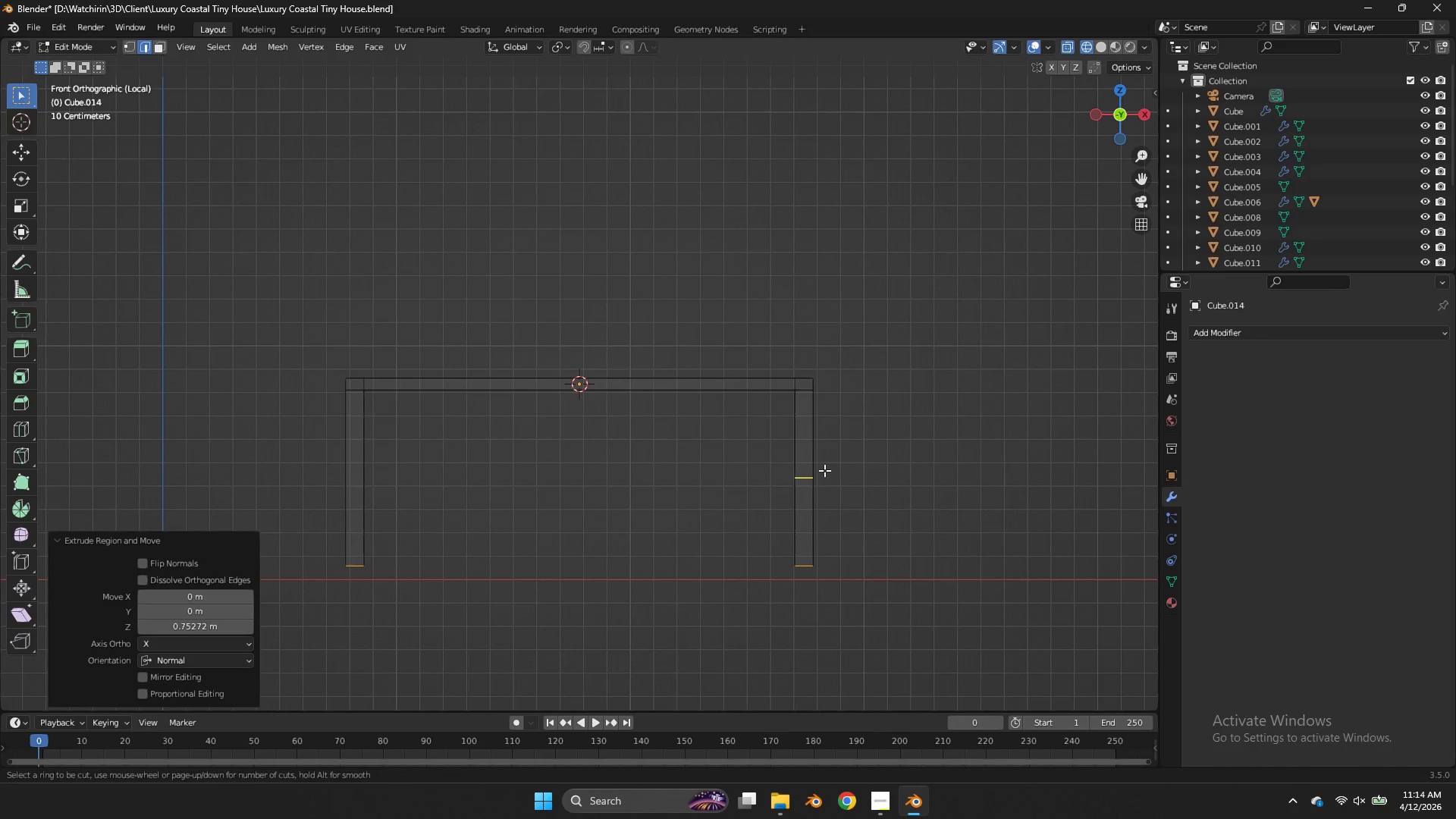 
left_click([824, 470])
 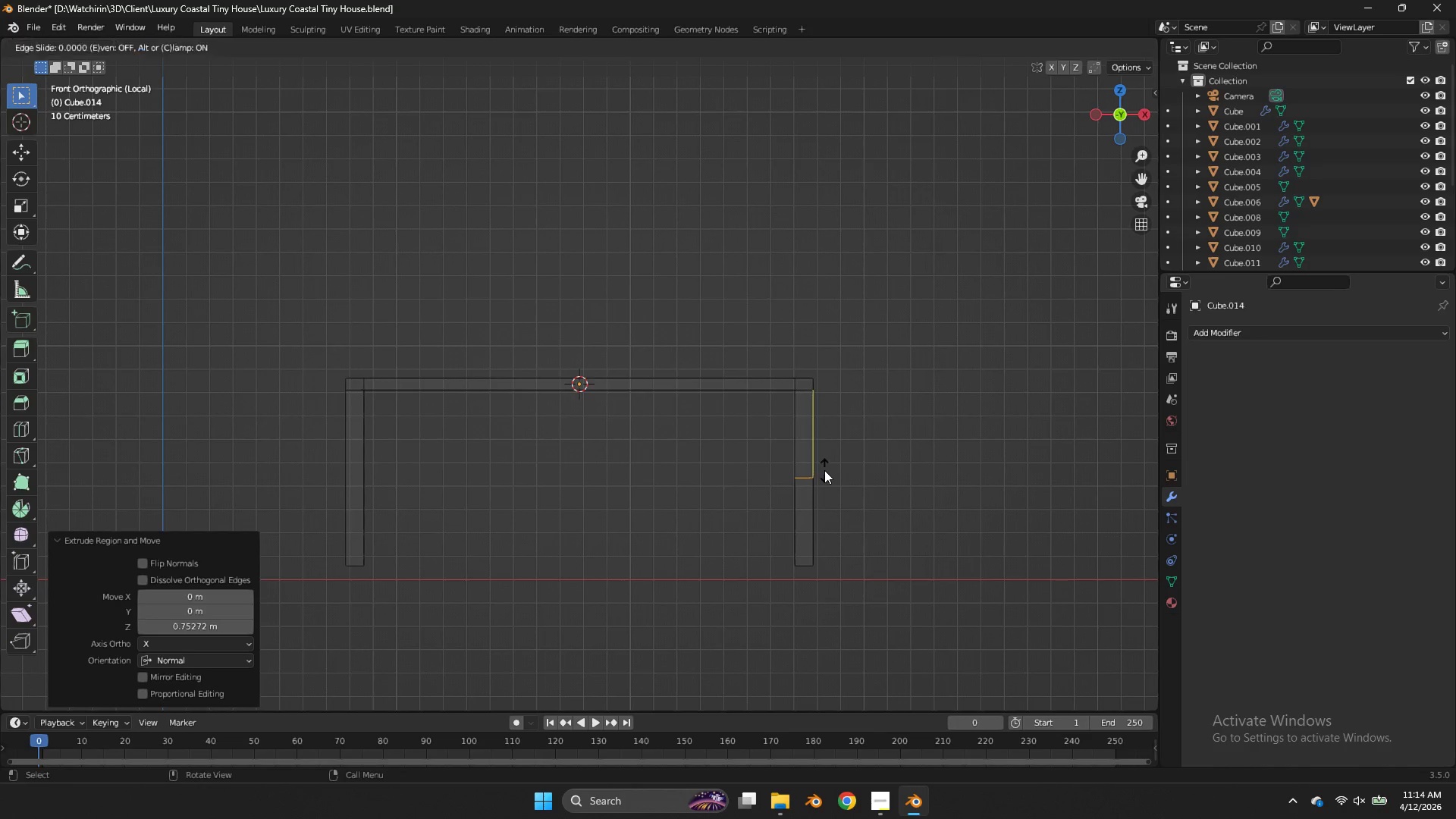 
right_click([824, 470])
 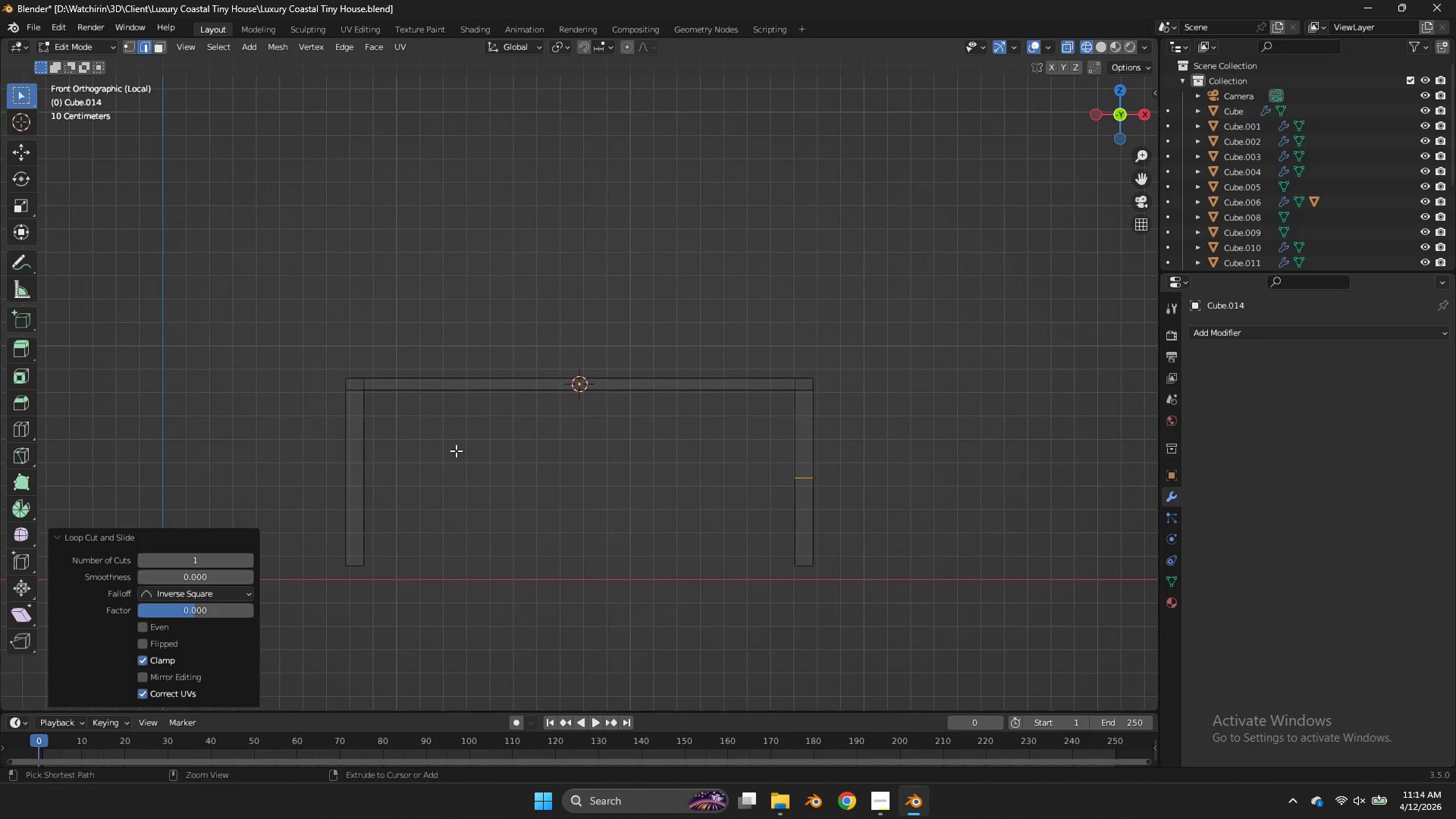 
key(Control+R)
 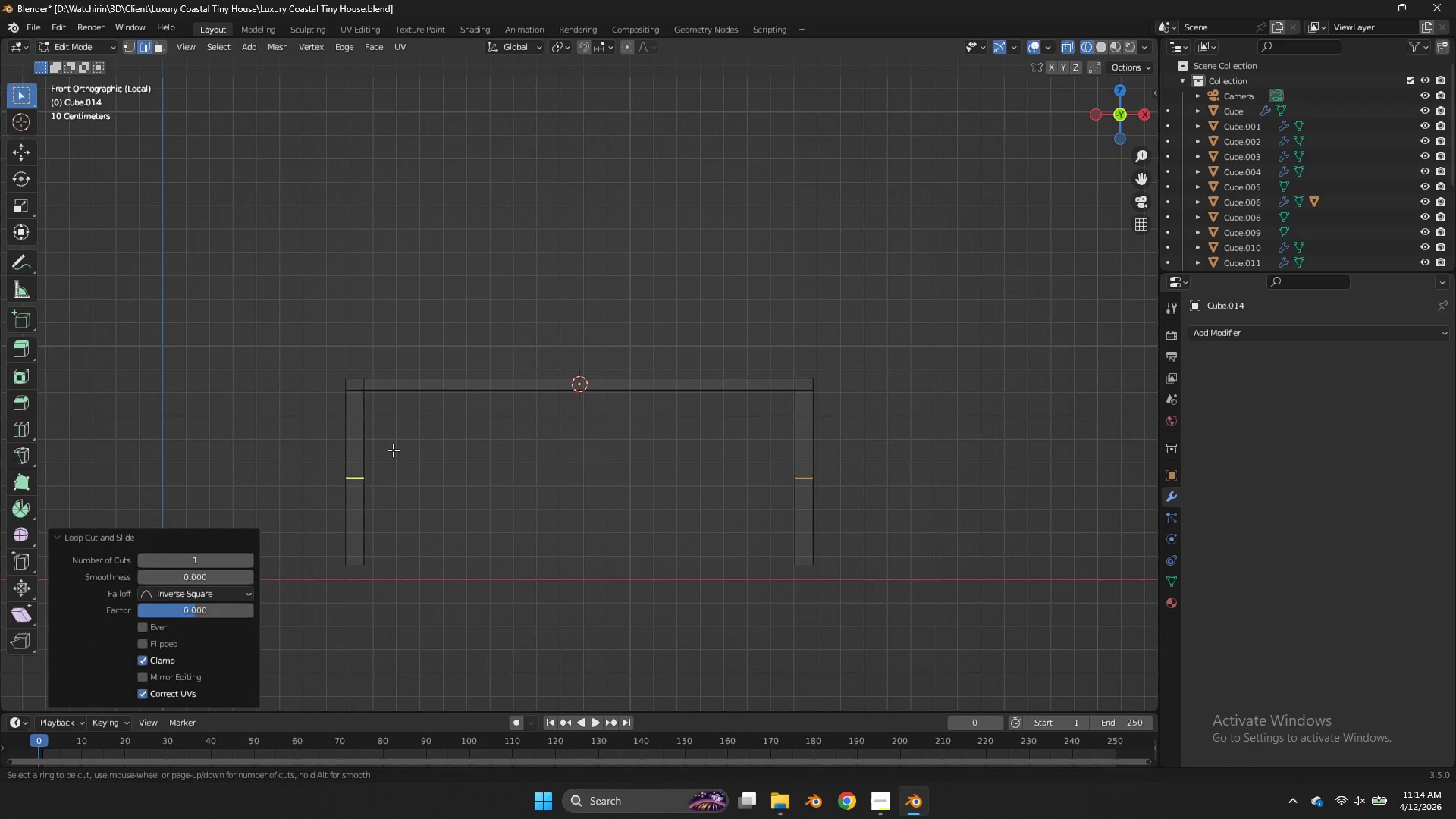 
left_click([393, 450])
 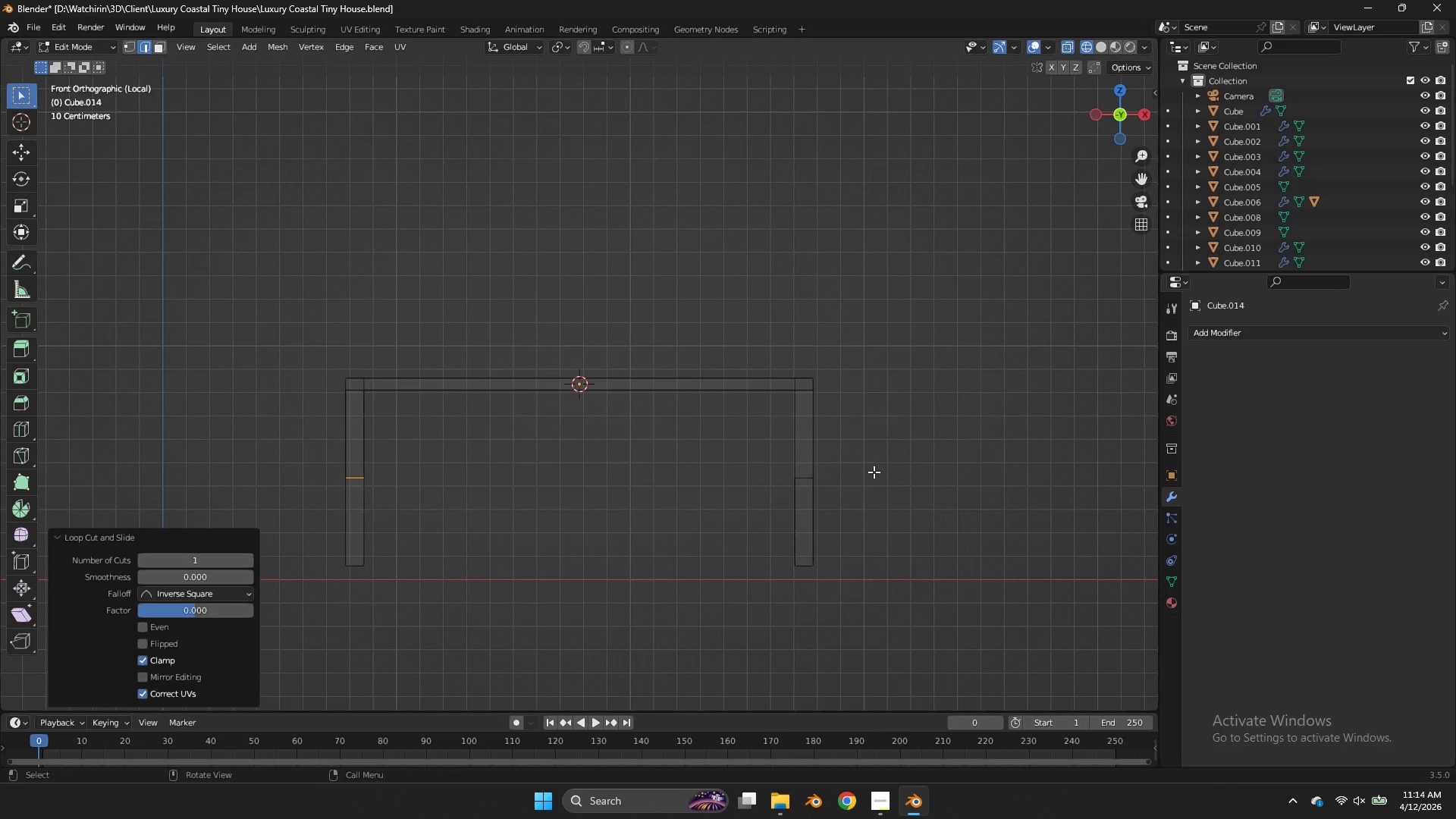 
left_click_drag(start_coordinate=[874, 463], to_coordinate=[181, 490])
 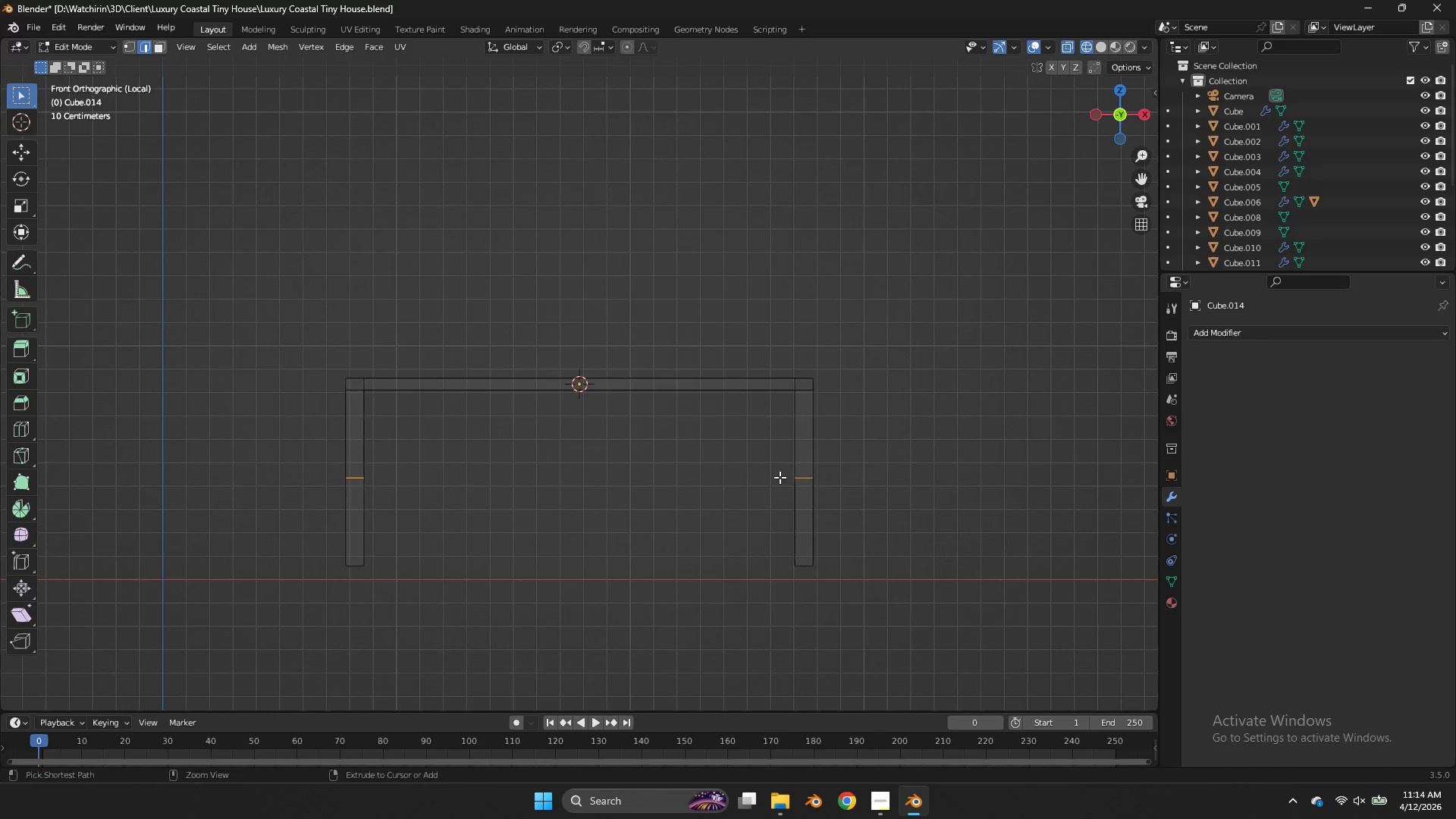 
key(Control+B)
 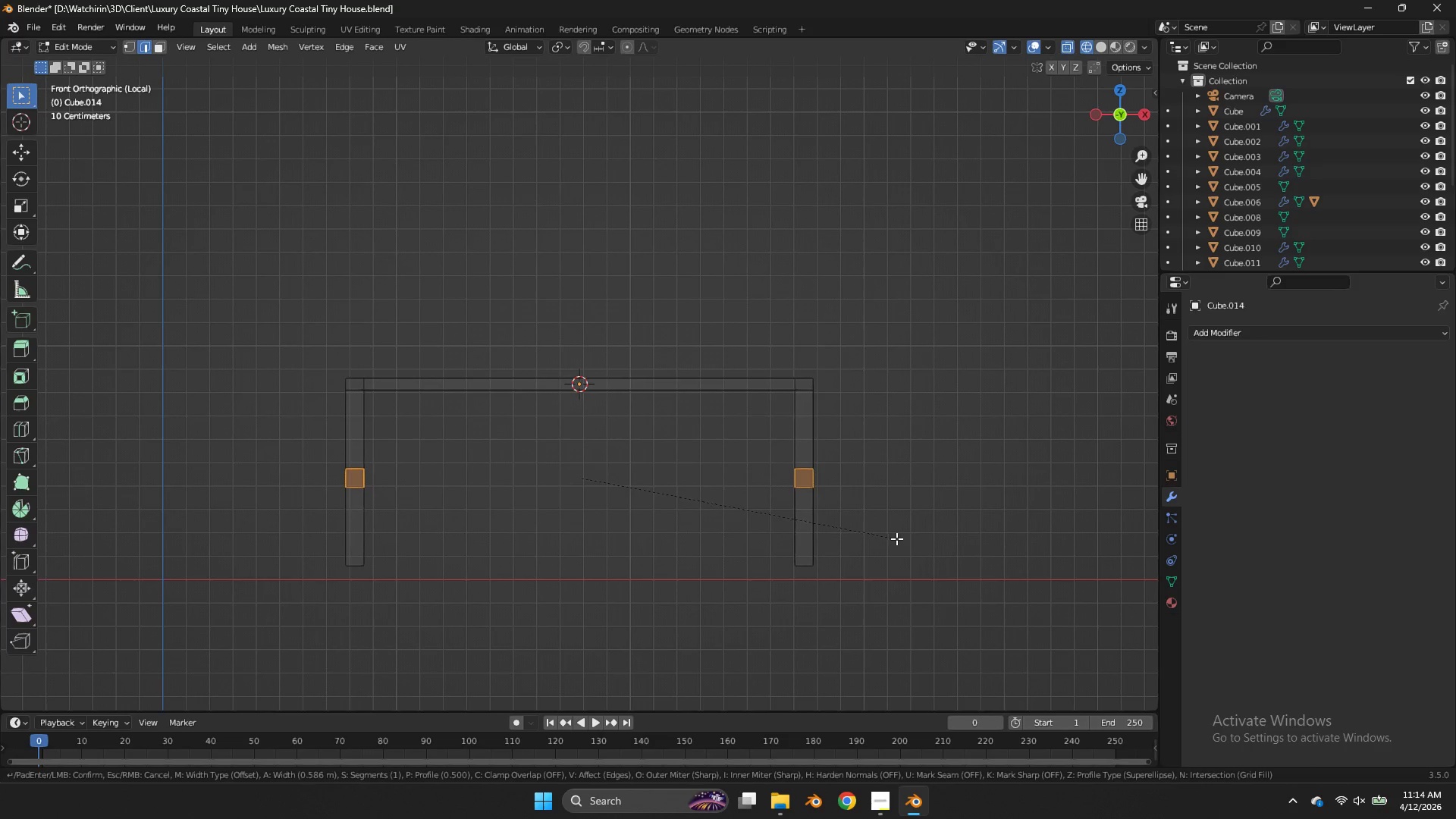 
left_click_drag(start_coordinate=[795, 447], to_coordinate=[751, 516])
 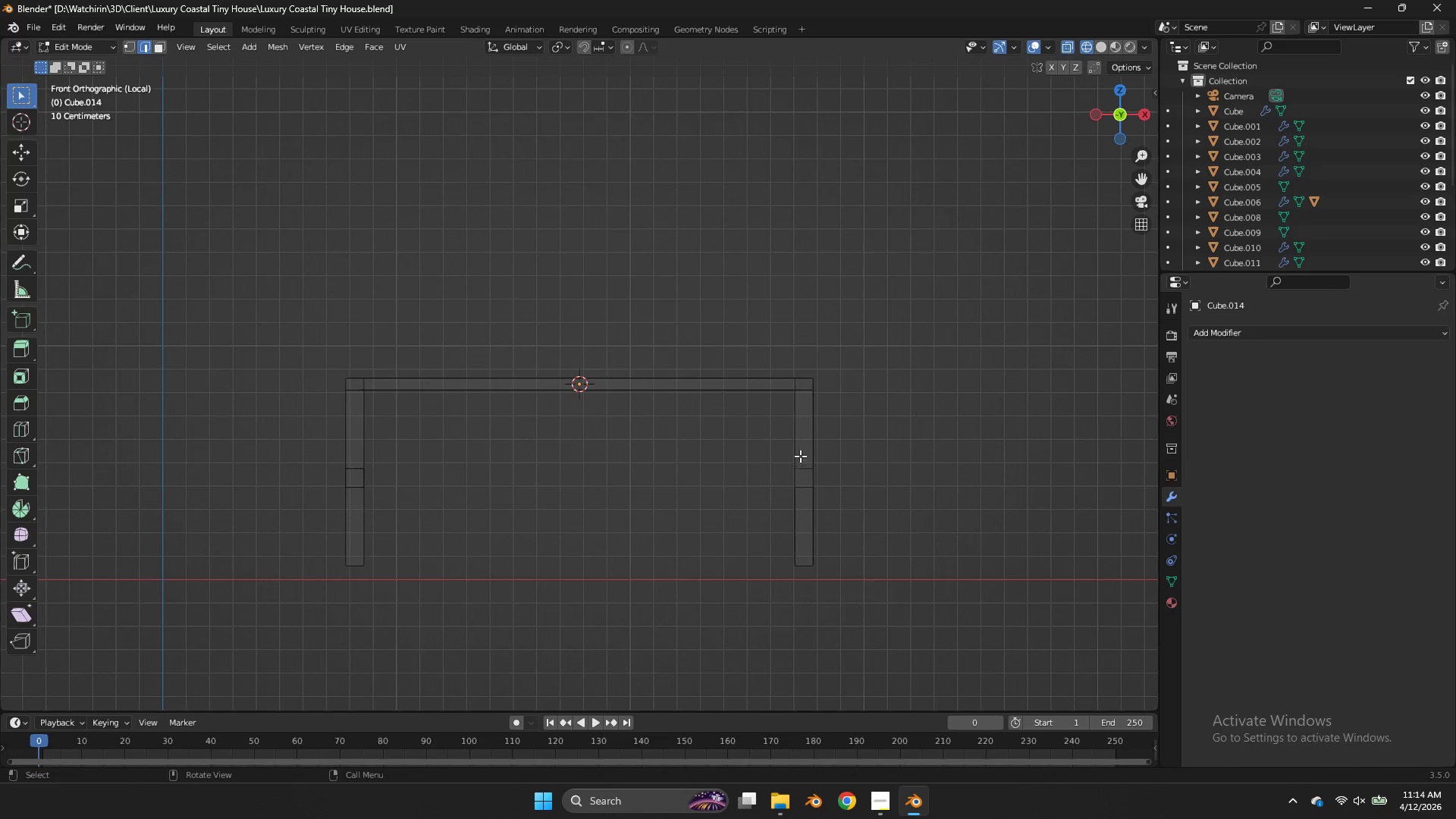 
left_click_drag(start_coordinate=[800, 456], to_coordinate=[752, 507])
 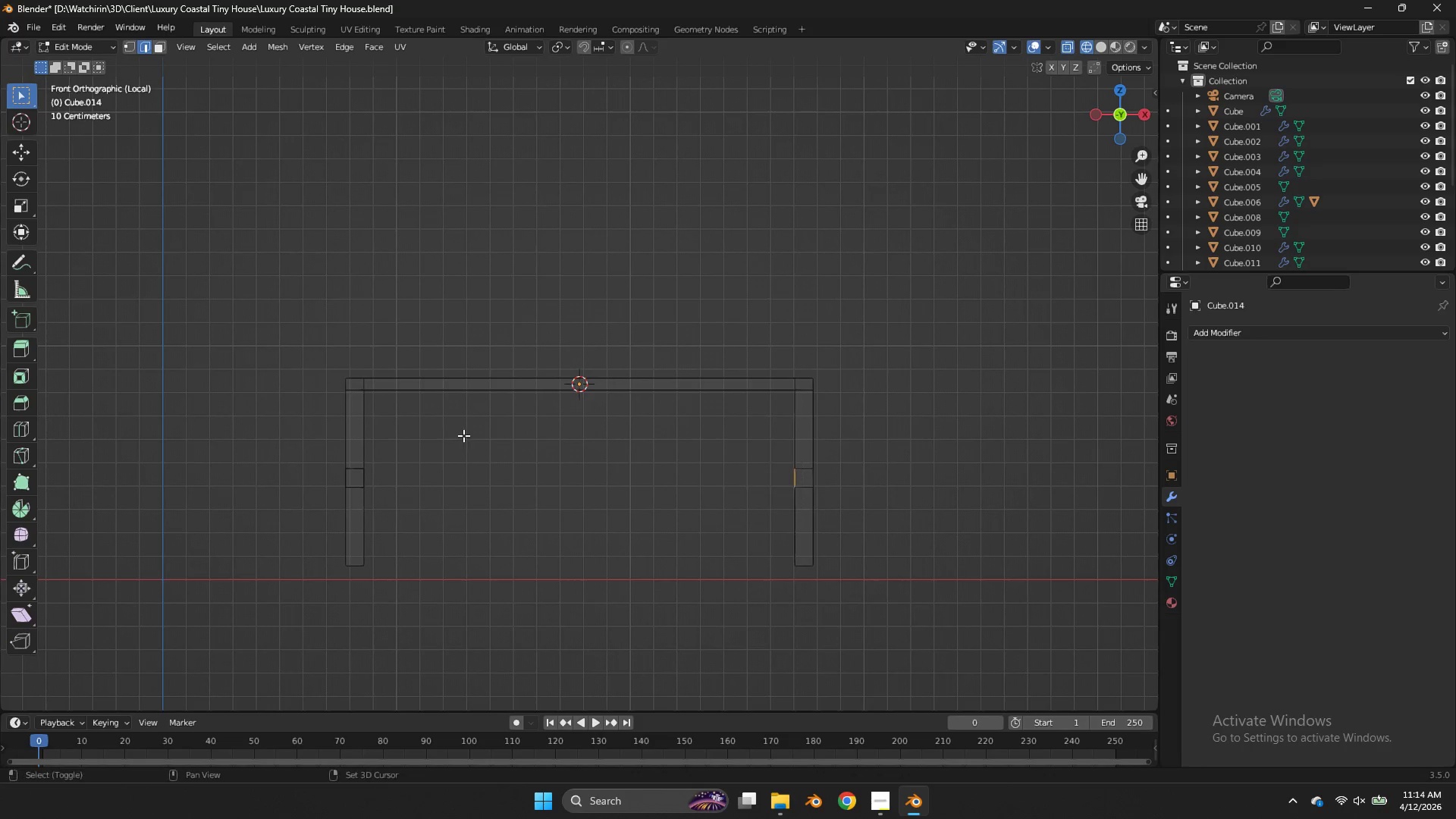 
hold_key(key=ShiftLeft, duration=0.91)
left_click_drag(start_coordinate=[373, 442], to_coordinate=[359, 504])
 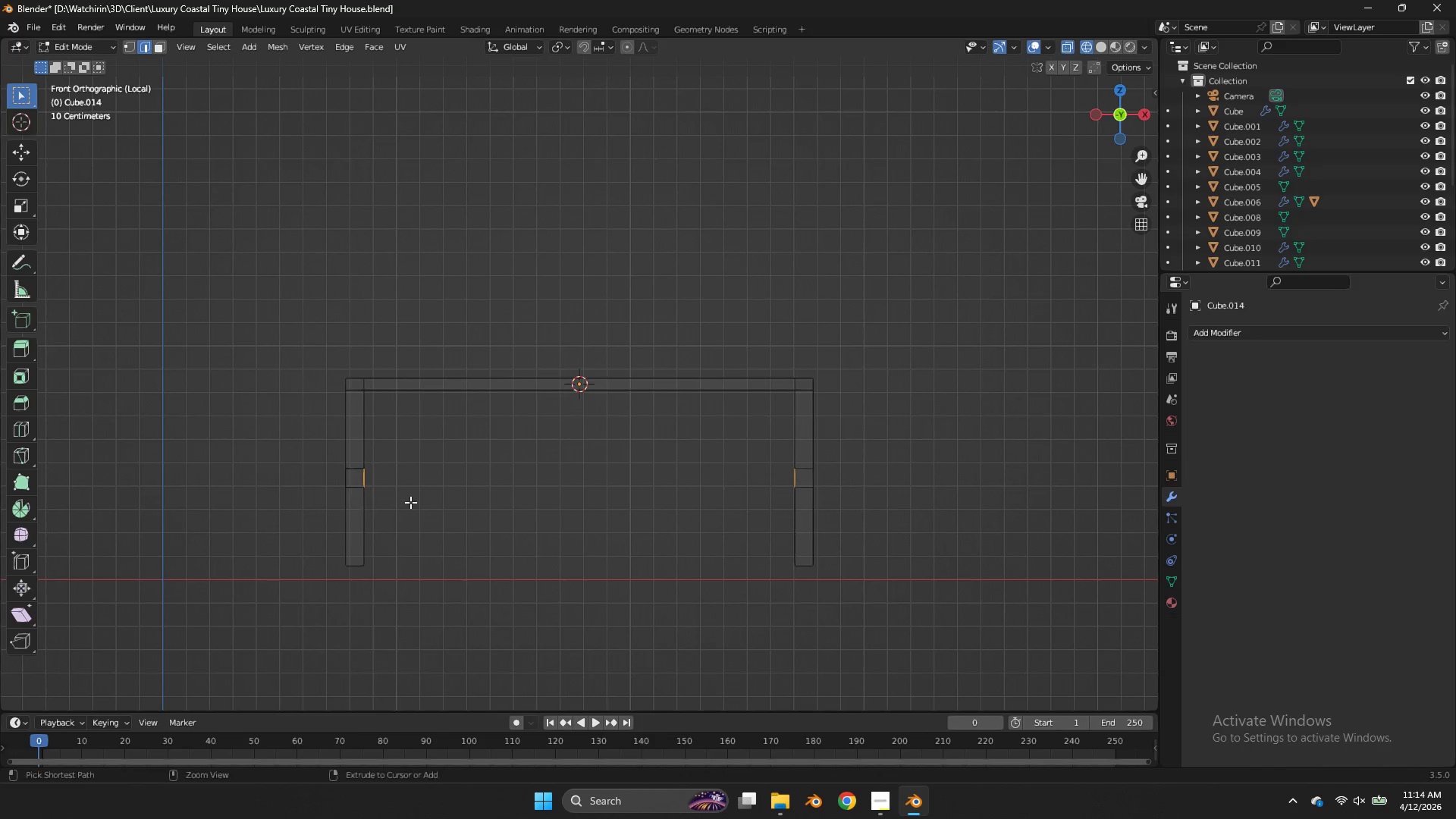 
key(Control+E)
 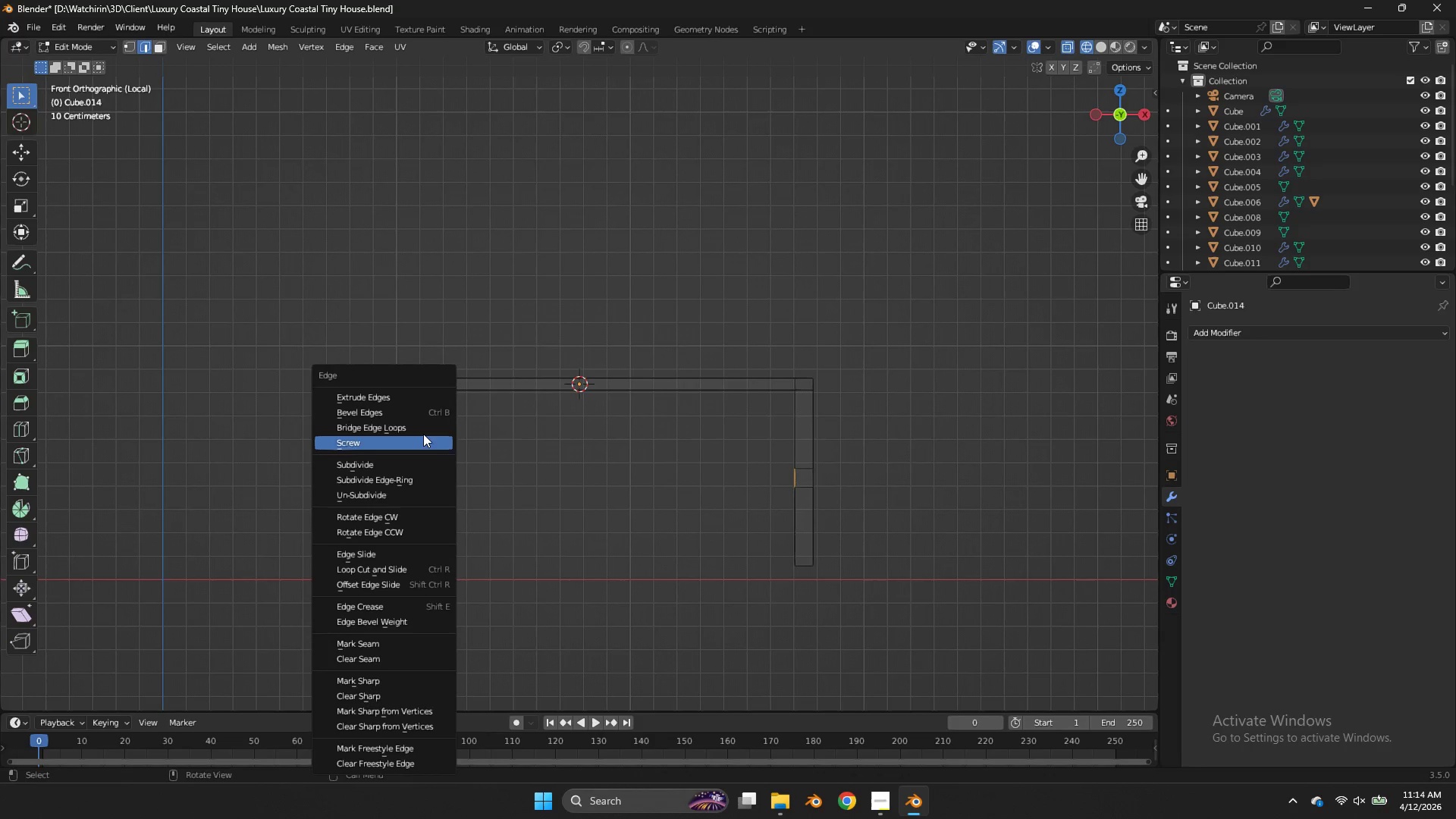 
left_click([420, 428])
 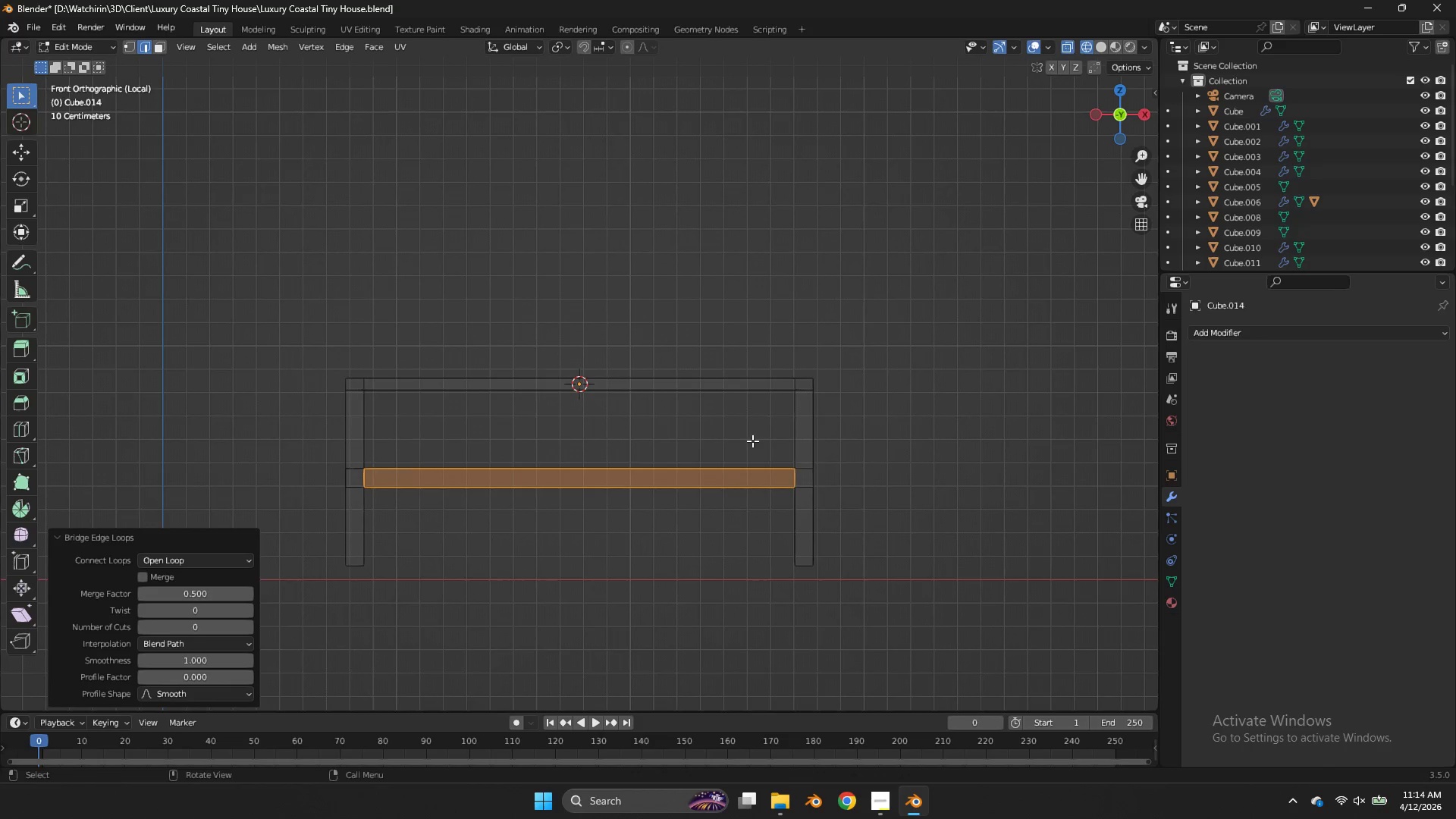 
key(Tab)
 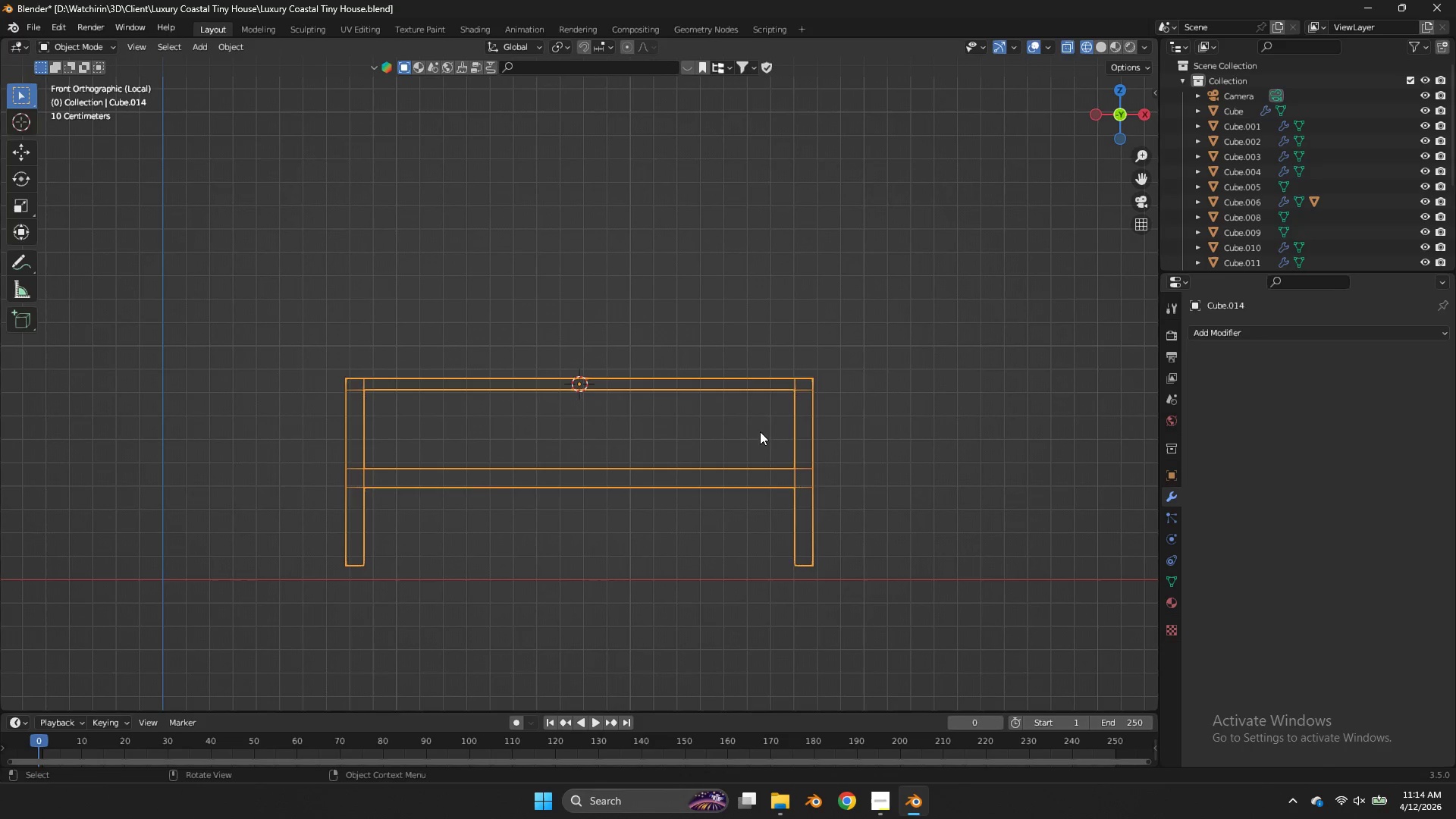 
key(Z)
 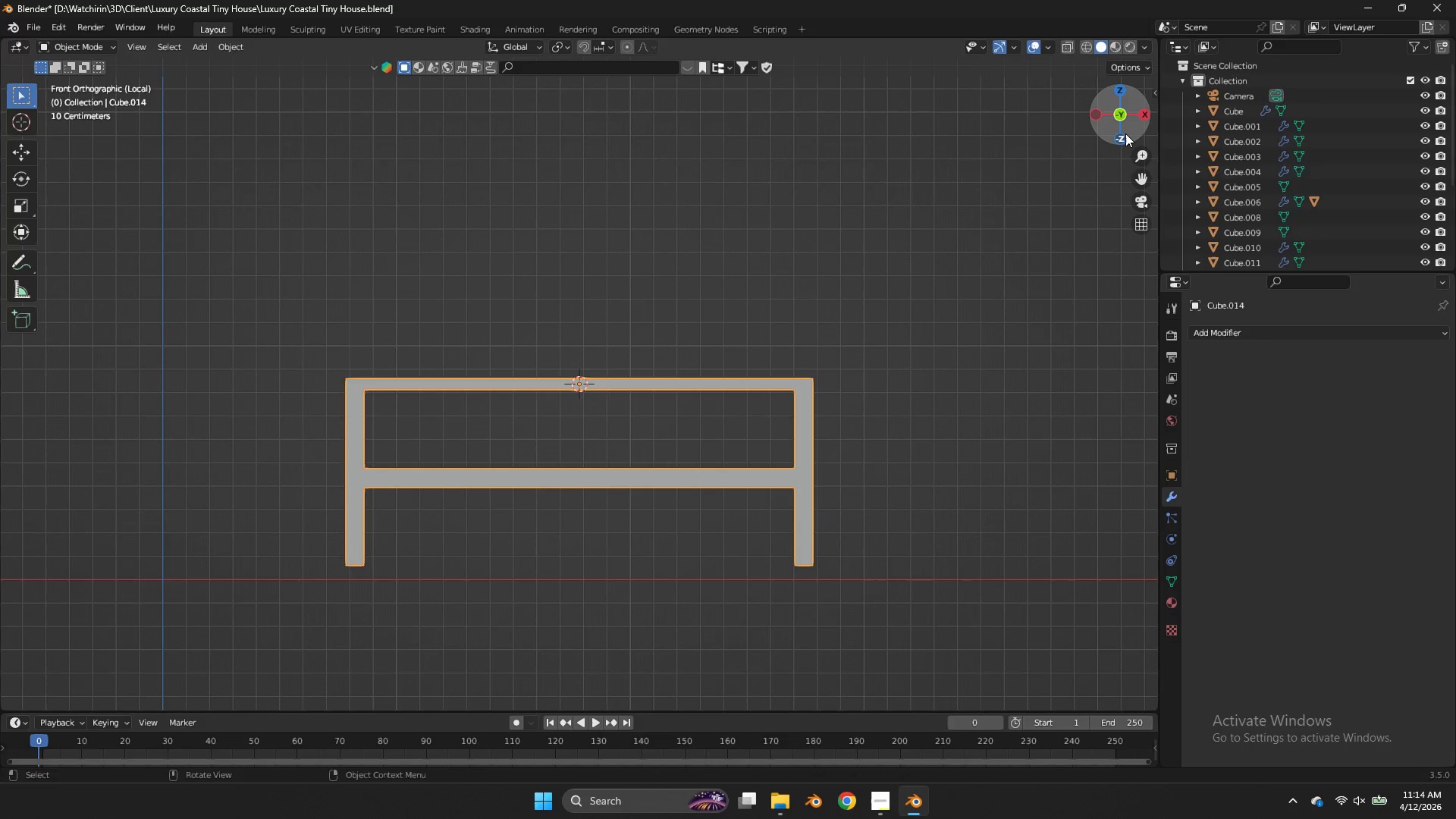 
left_click_drag(start_coordinate=[1125, 133], to_coordinate=[5, 157])
 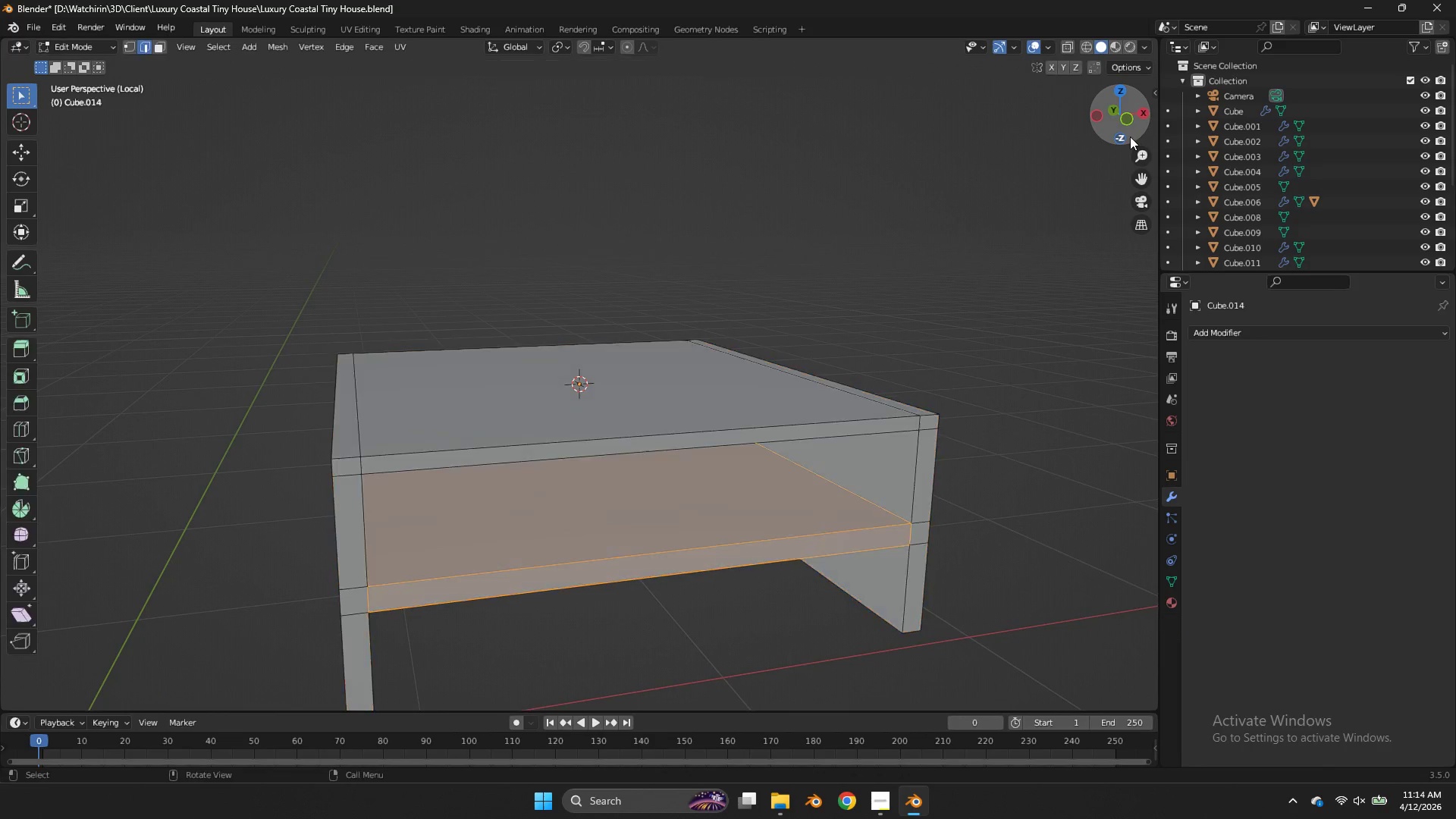 
key(Tab)
 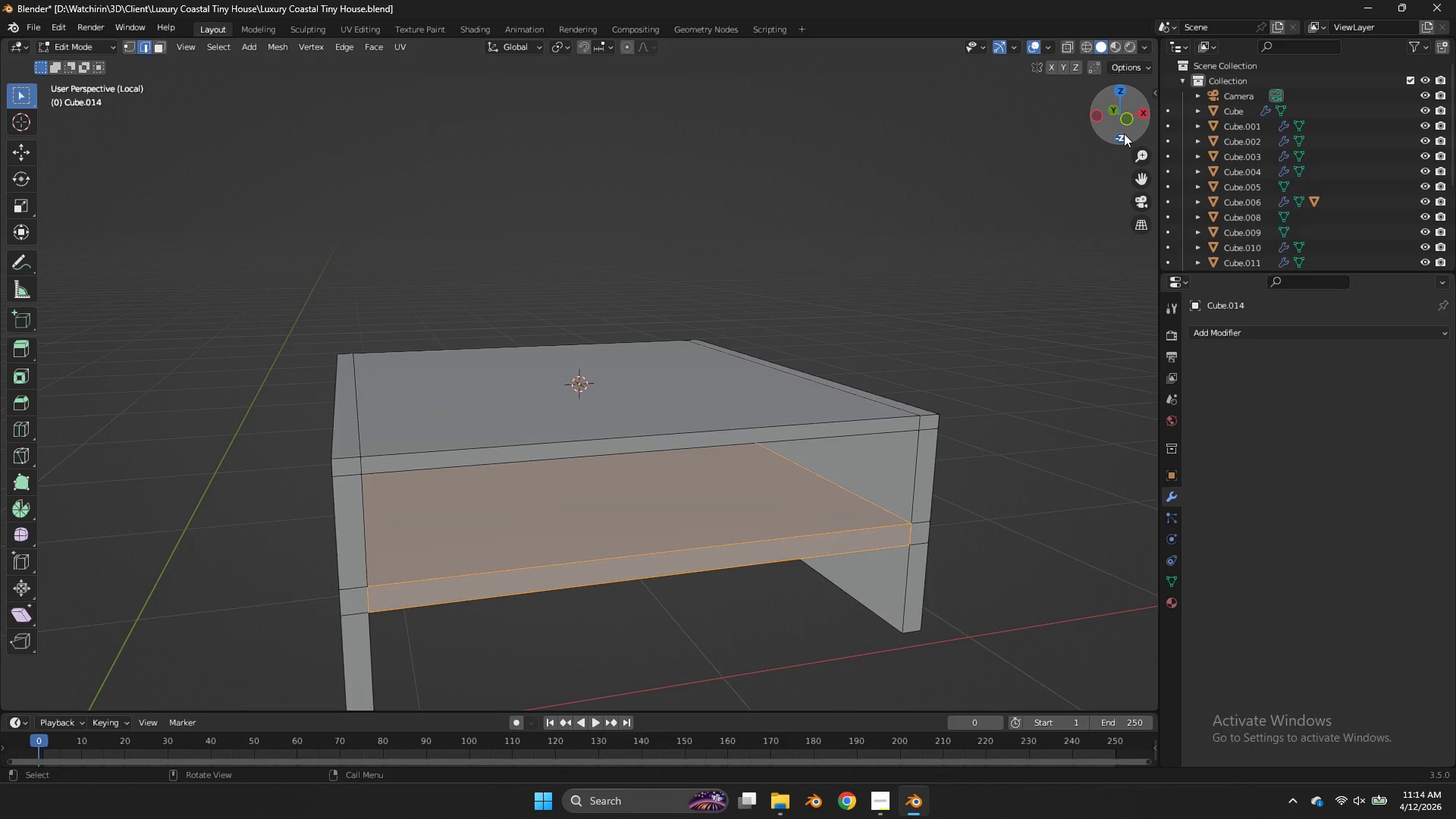 
left_click_drag(start_coordinate=[1124, 133], to_coordinate=[1134, 130])
 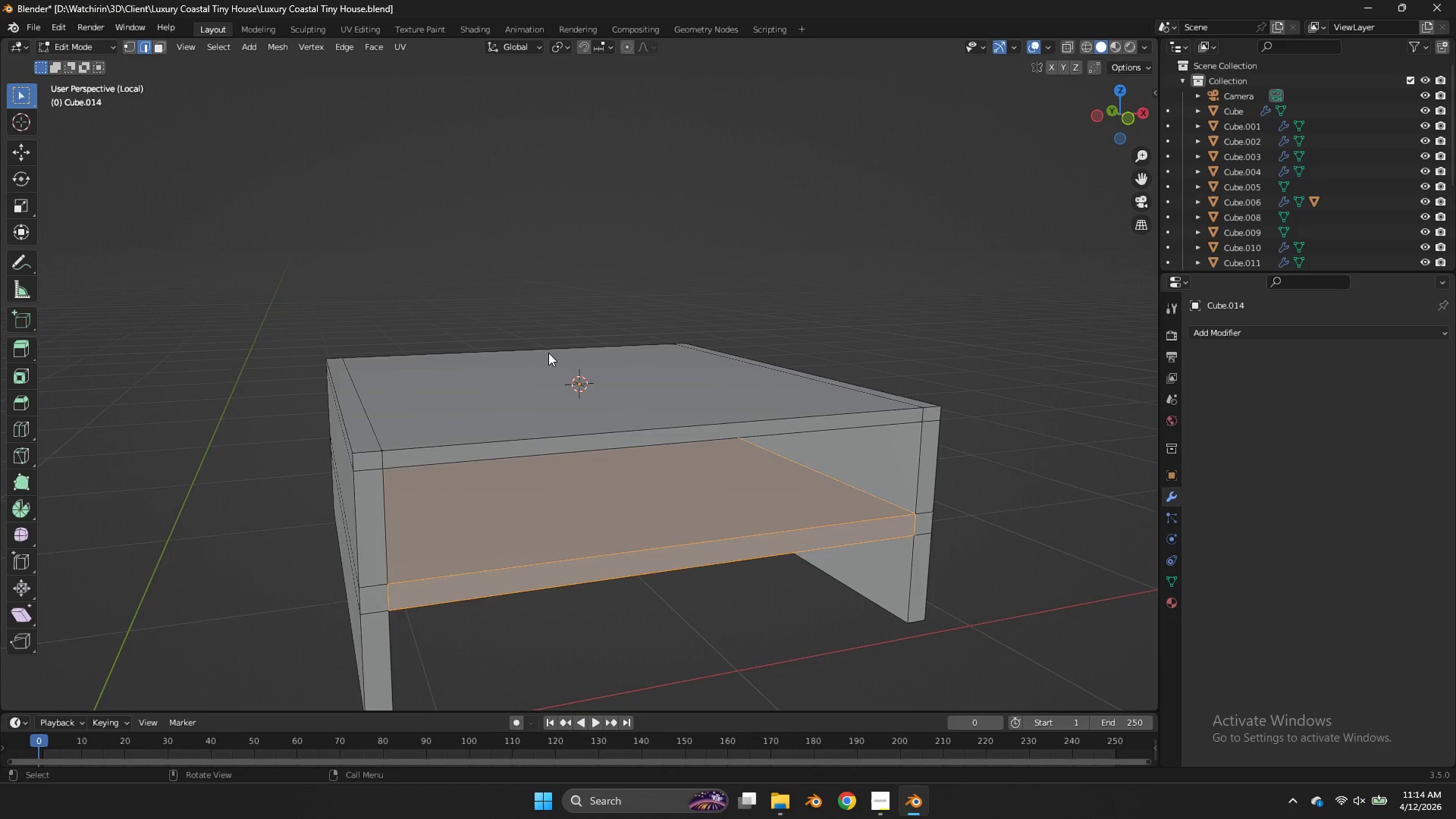 
left_click([548, 353])
 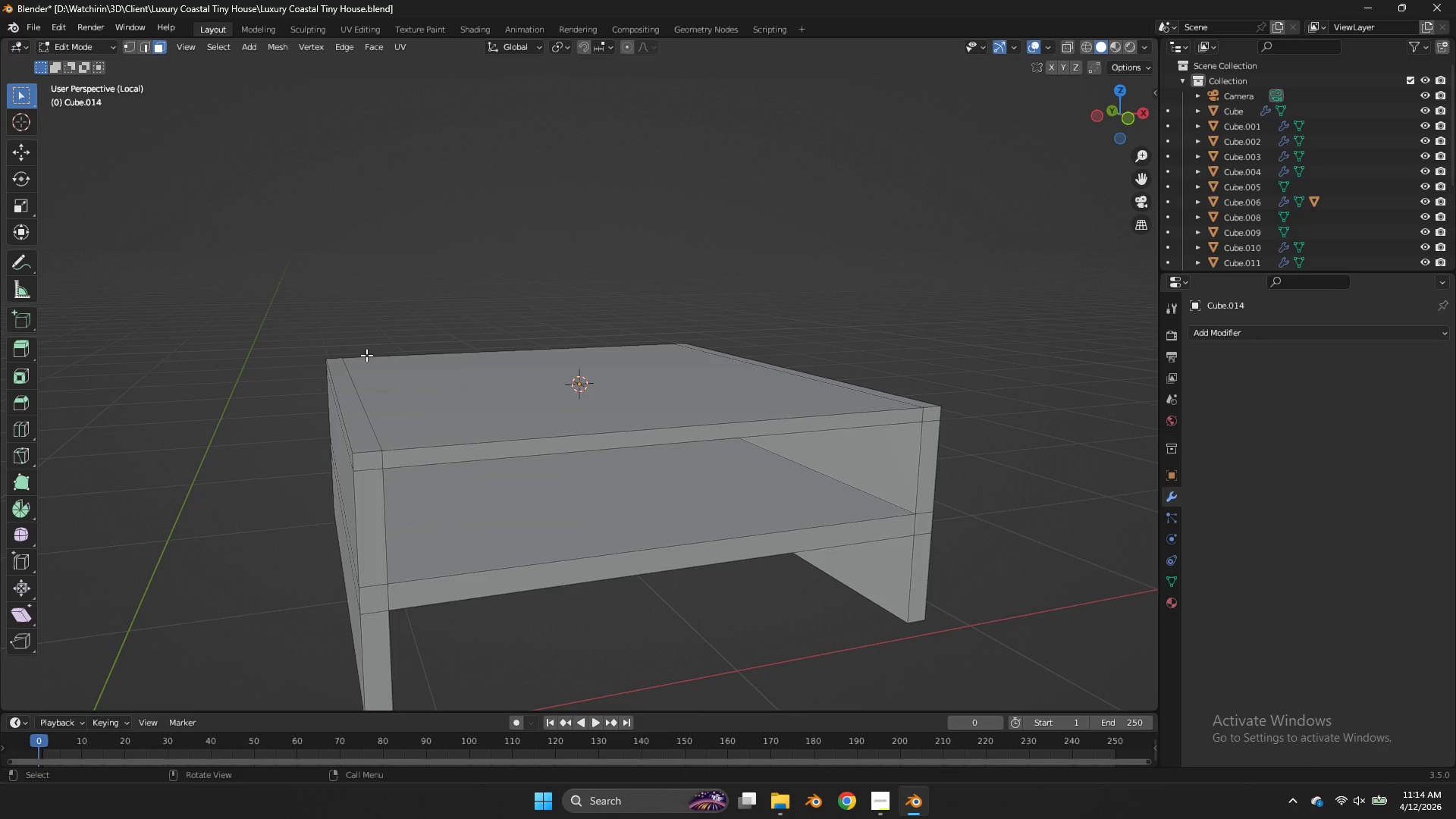 
left_click([353, 384])
 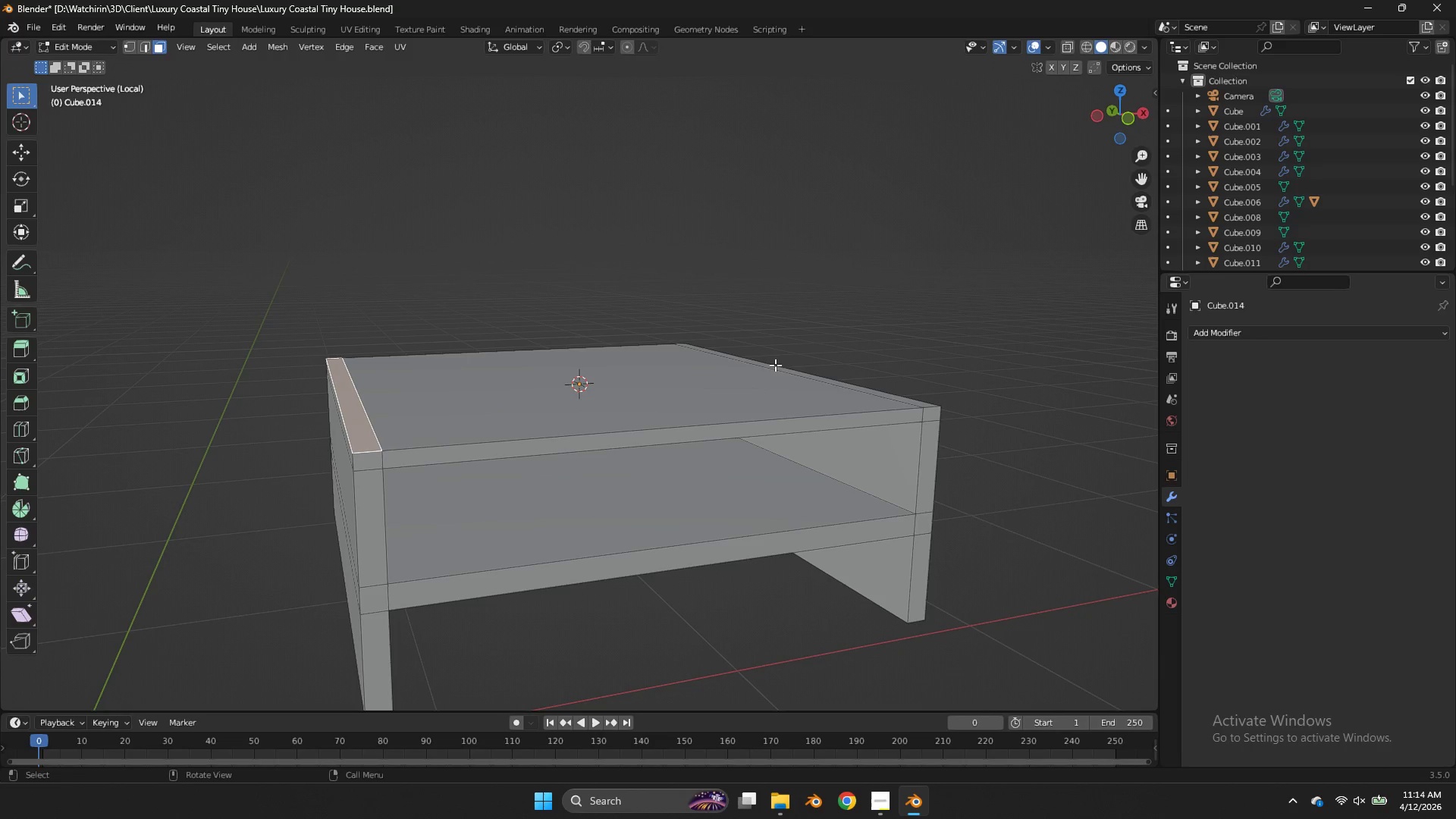 
hold_key(key=ShiftLeft, duration=1.11)
double_click([783, 368])
 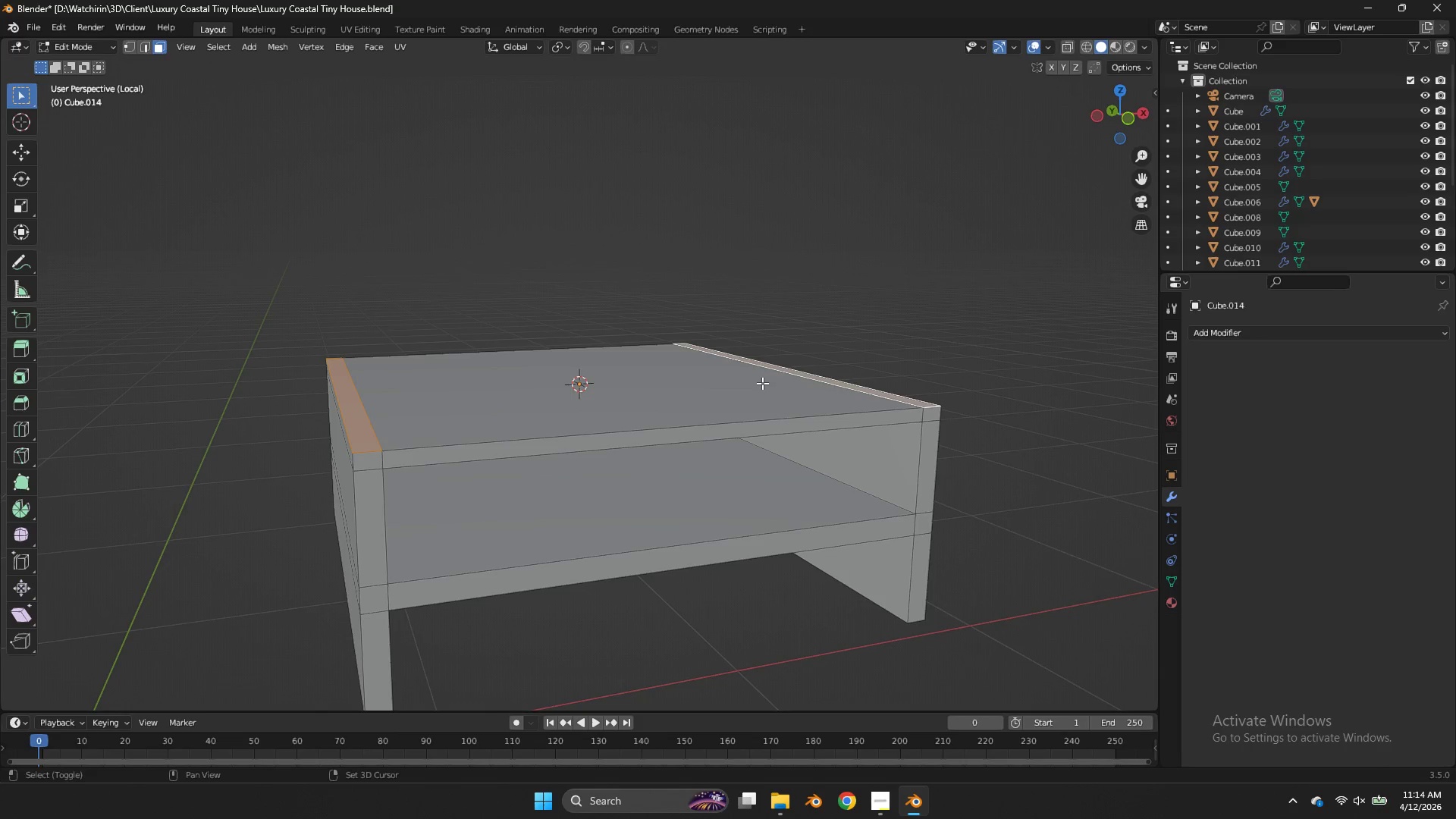 
triple_click([762, 383])
 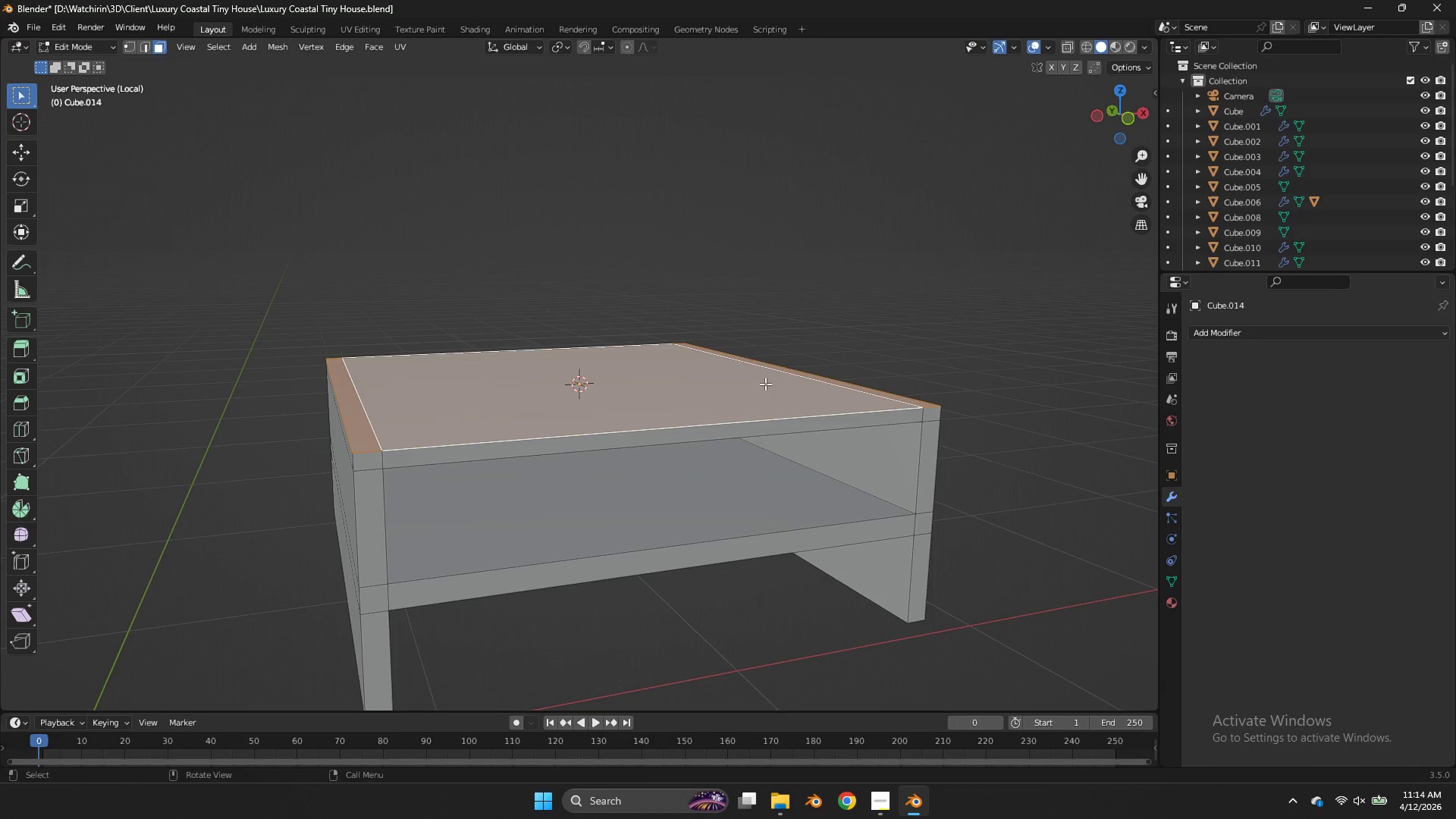 
type(gz)
 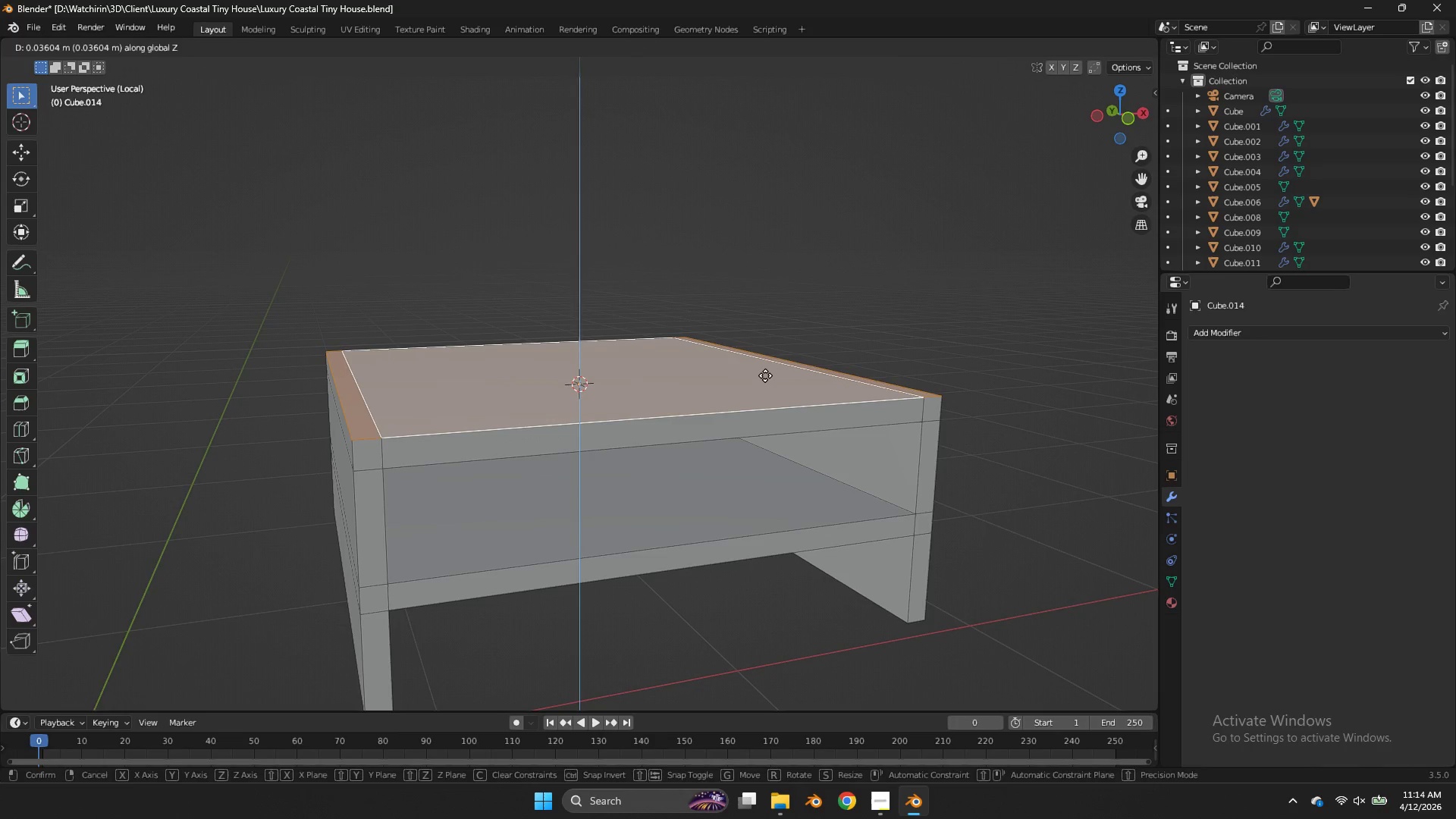 
left_click([765, 375])
 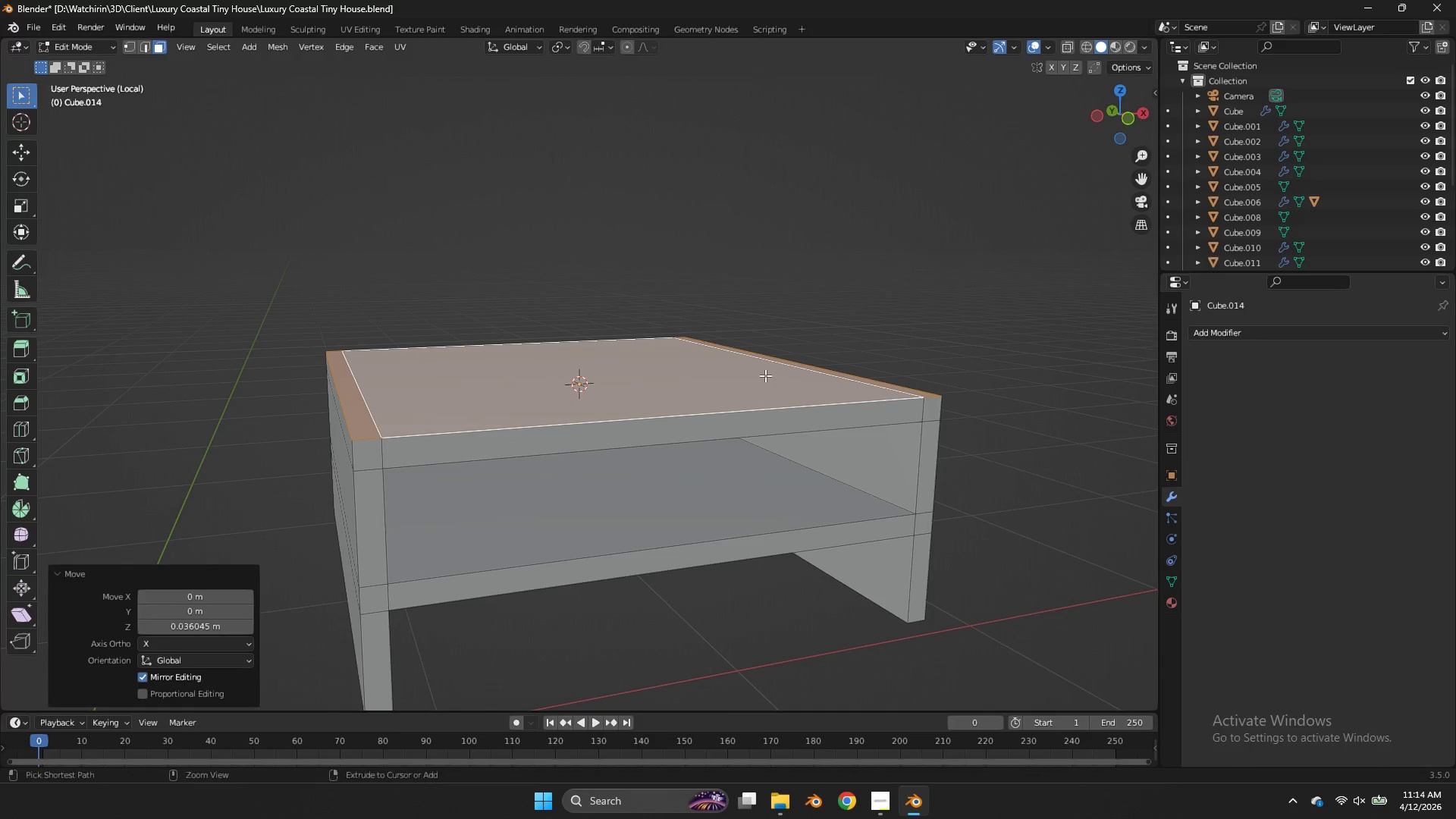 
key(Control+ControlLeft)
 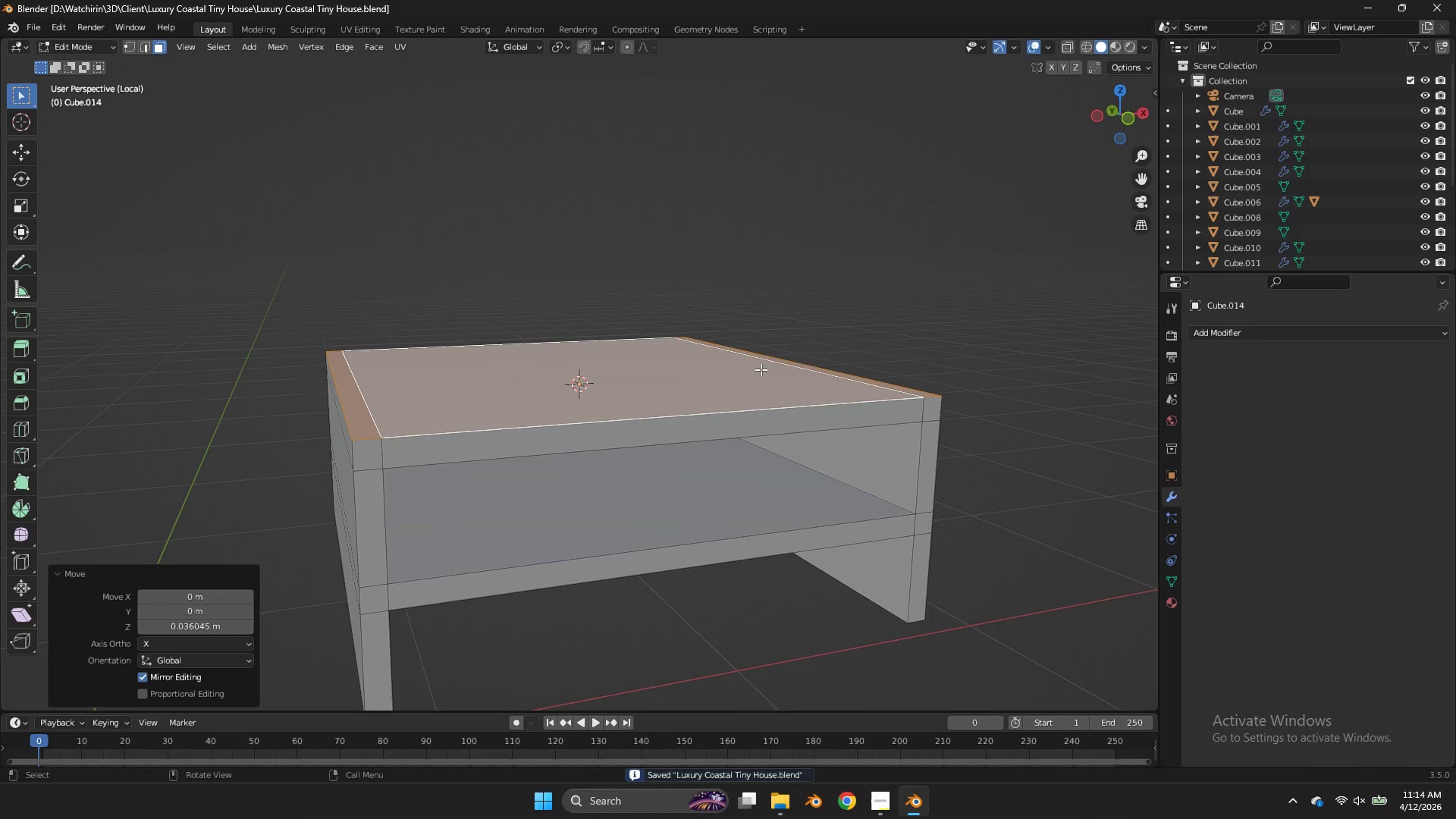 
key(Control+S)
 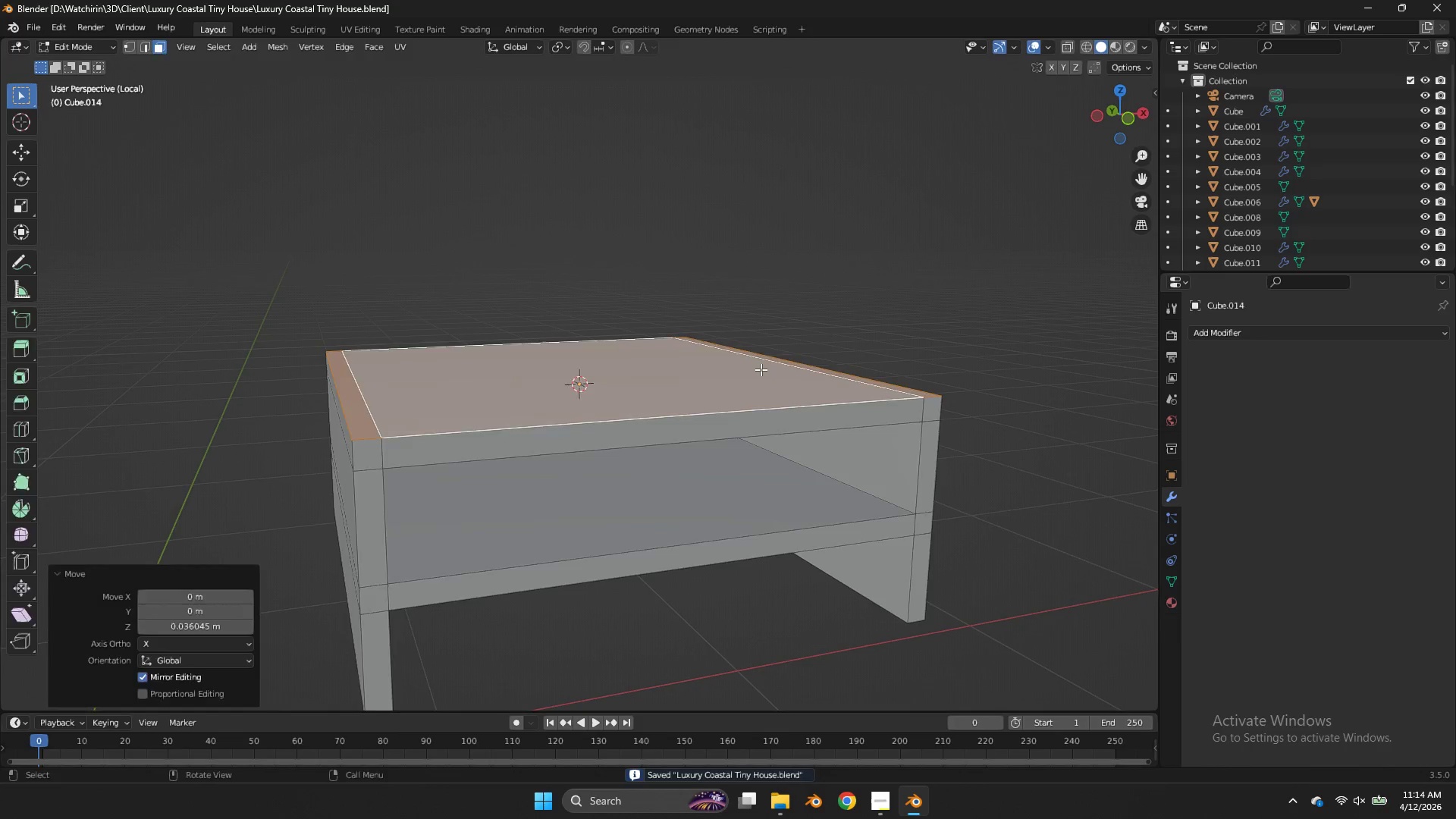 
key(Tab)
 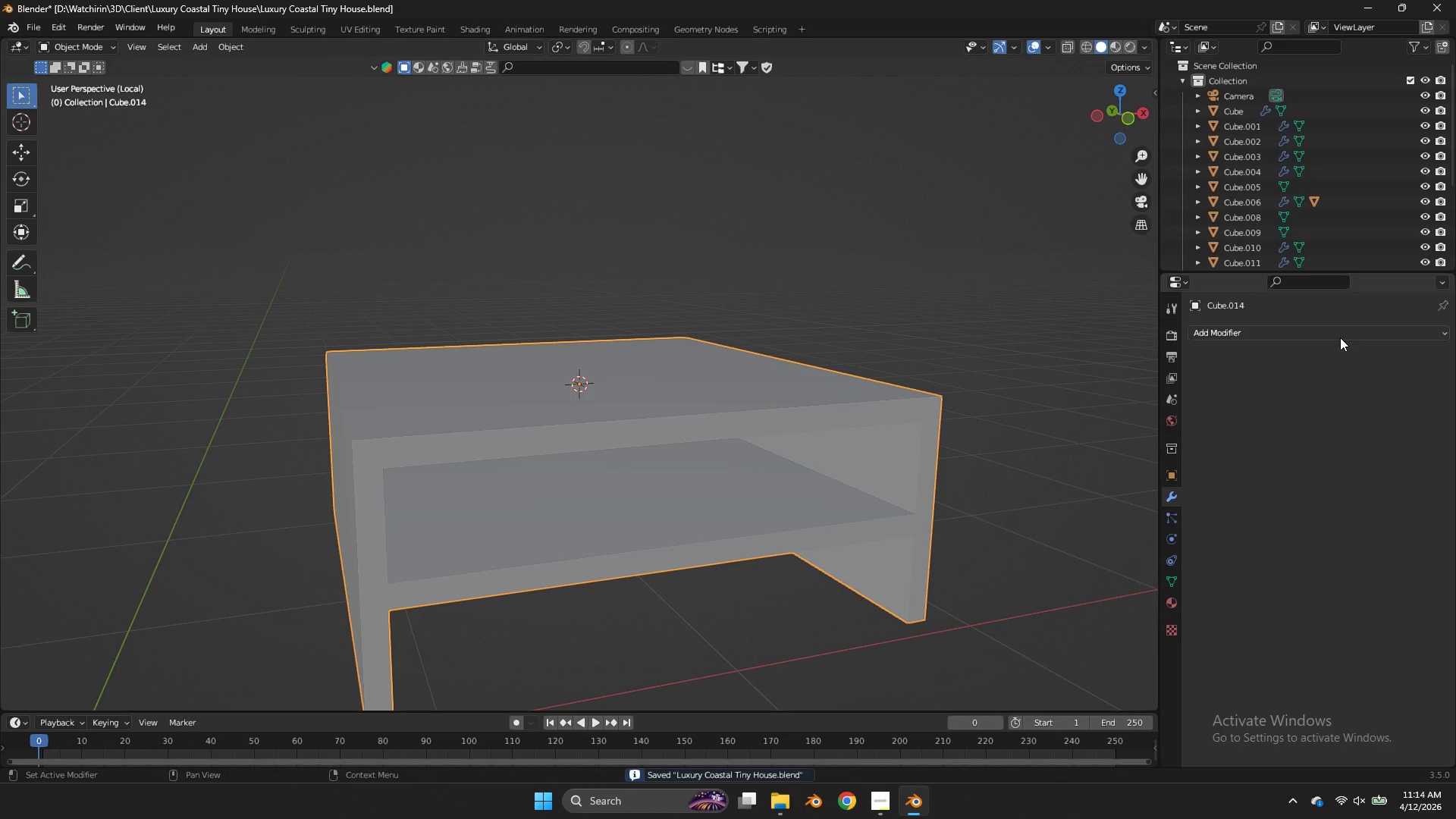 
left_click([1340, 337])
 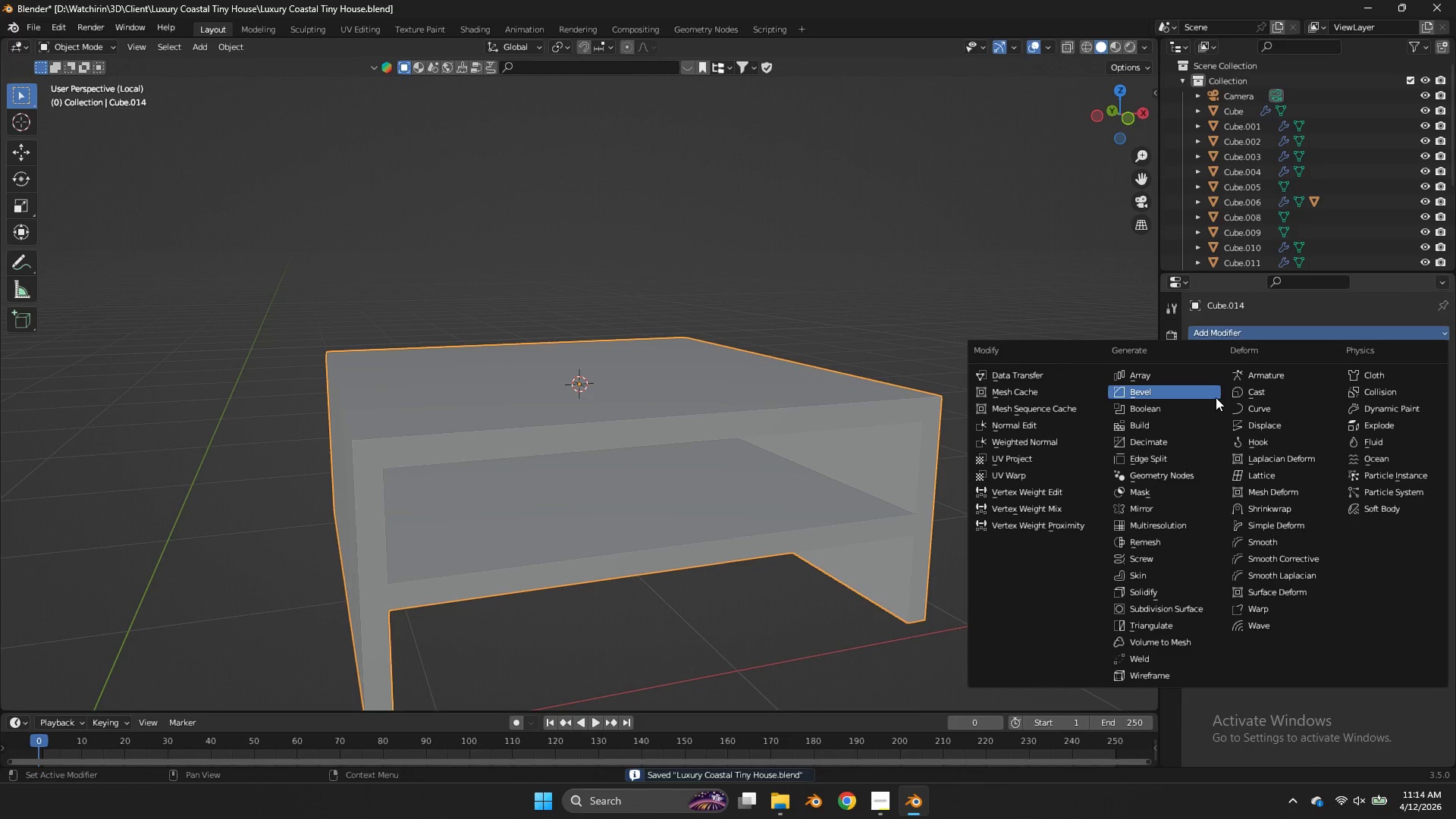 
left_click([1210, 394])
 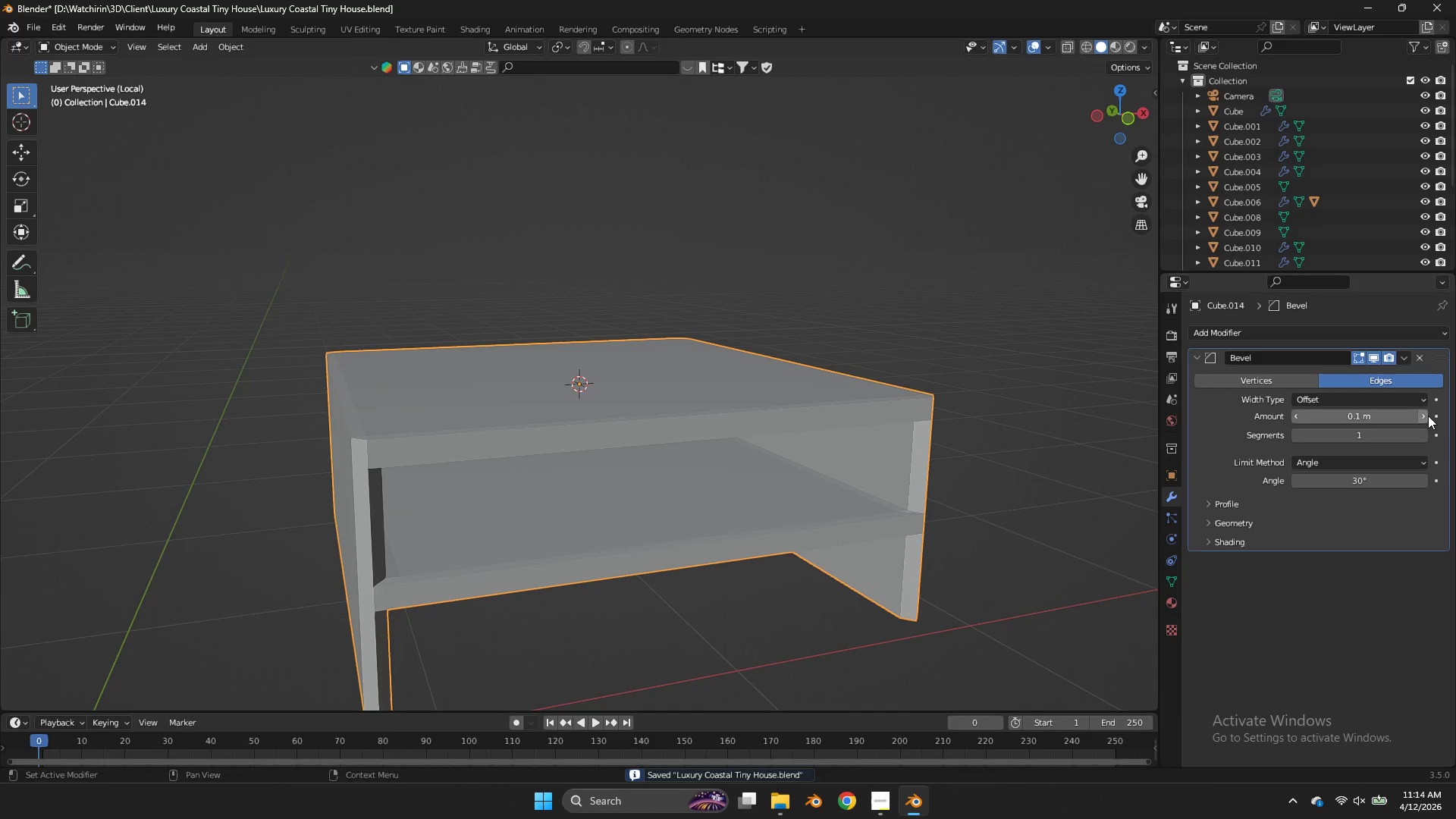 
double_click([1428, 416])
 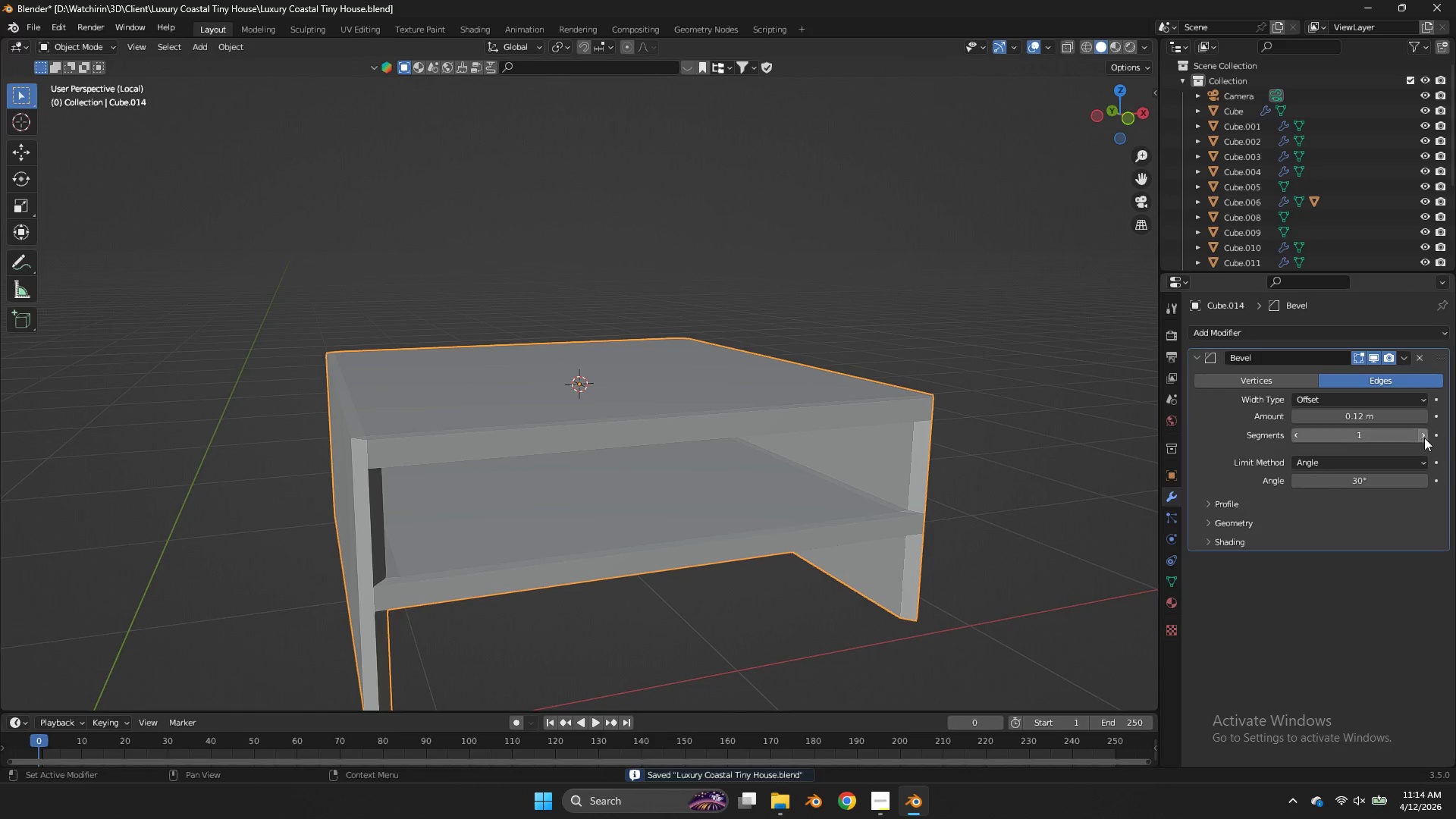 
double_click([1424, 438])
 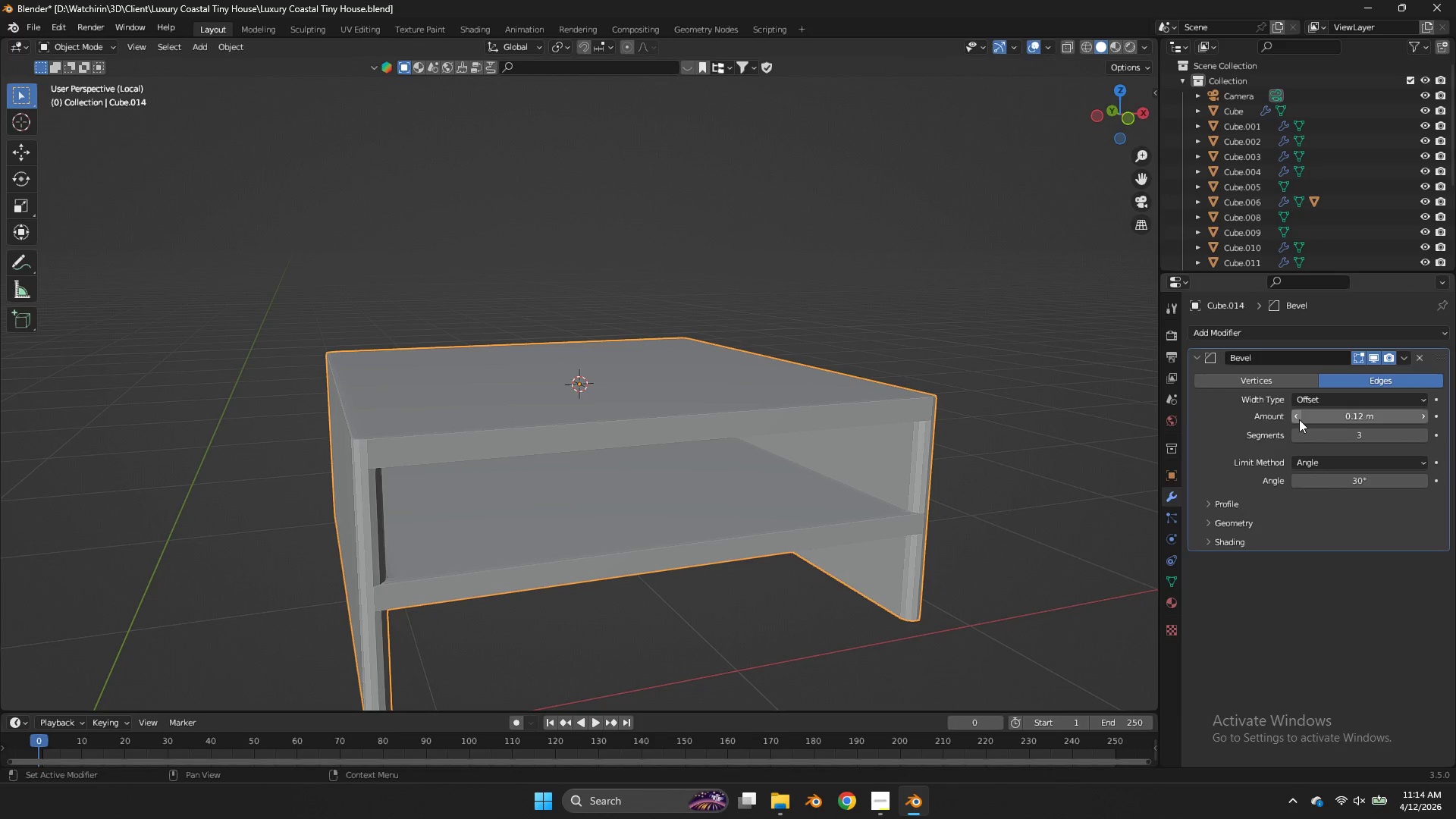 
double_click([1299, 419])
 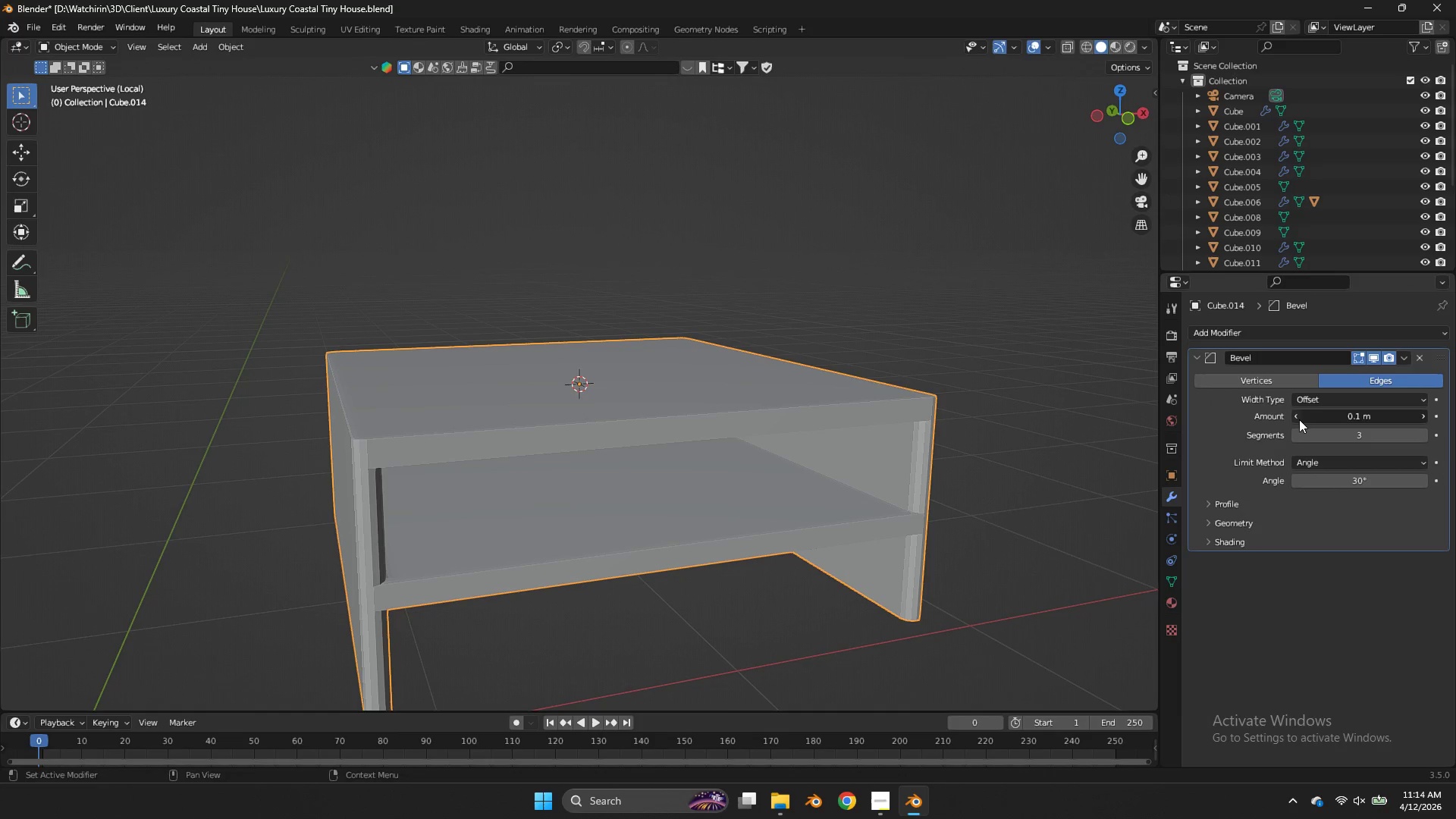 
triple_click([1299, 419])
 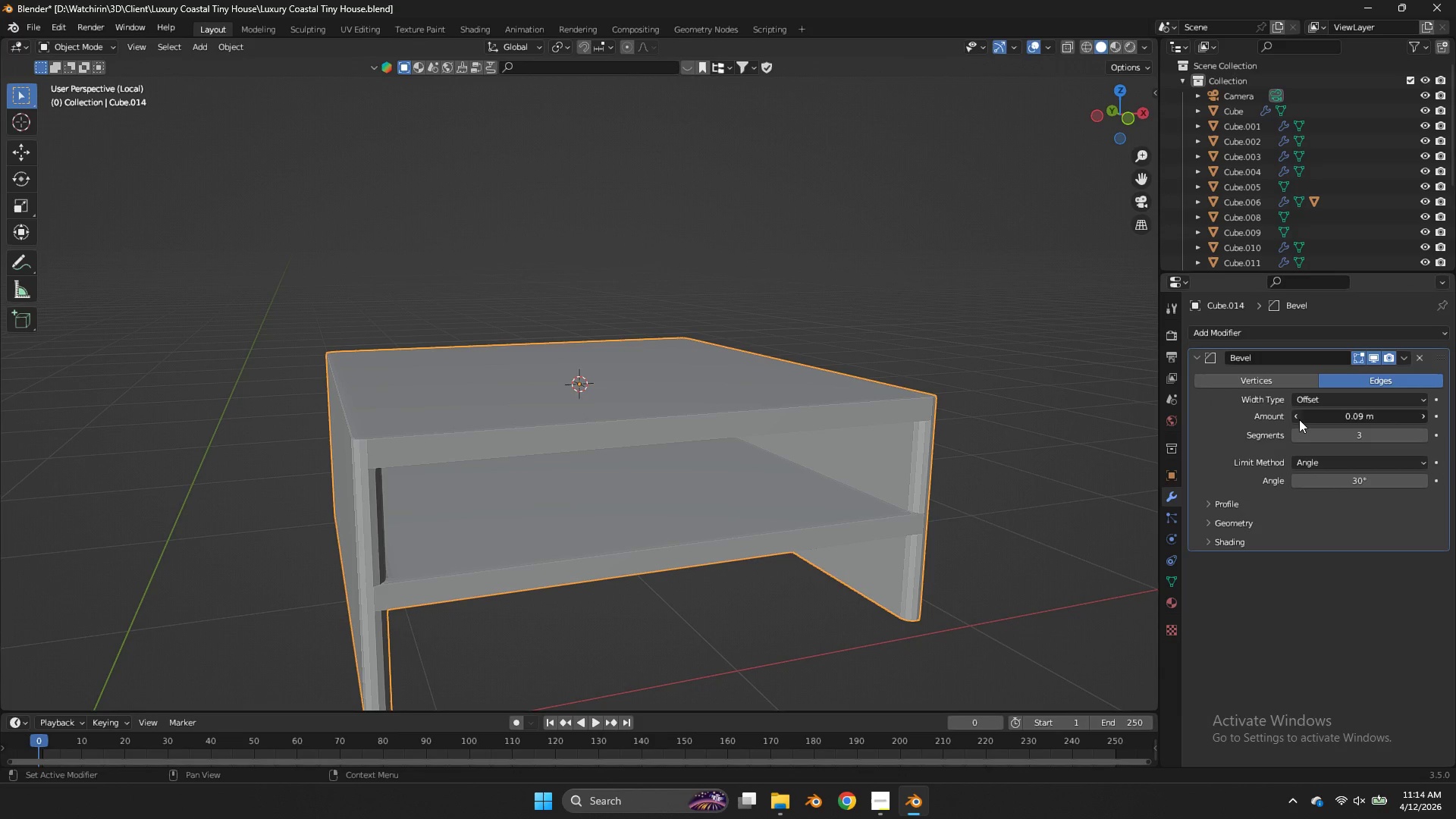 
triple_click([1299, 419])
 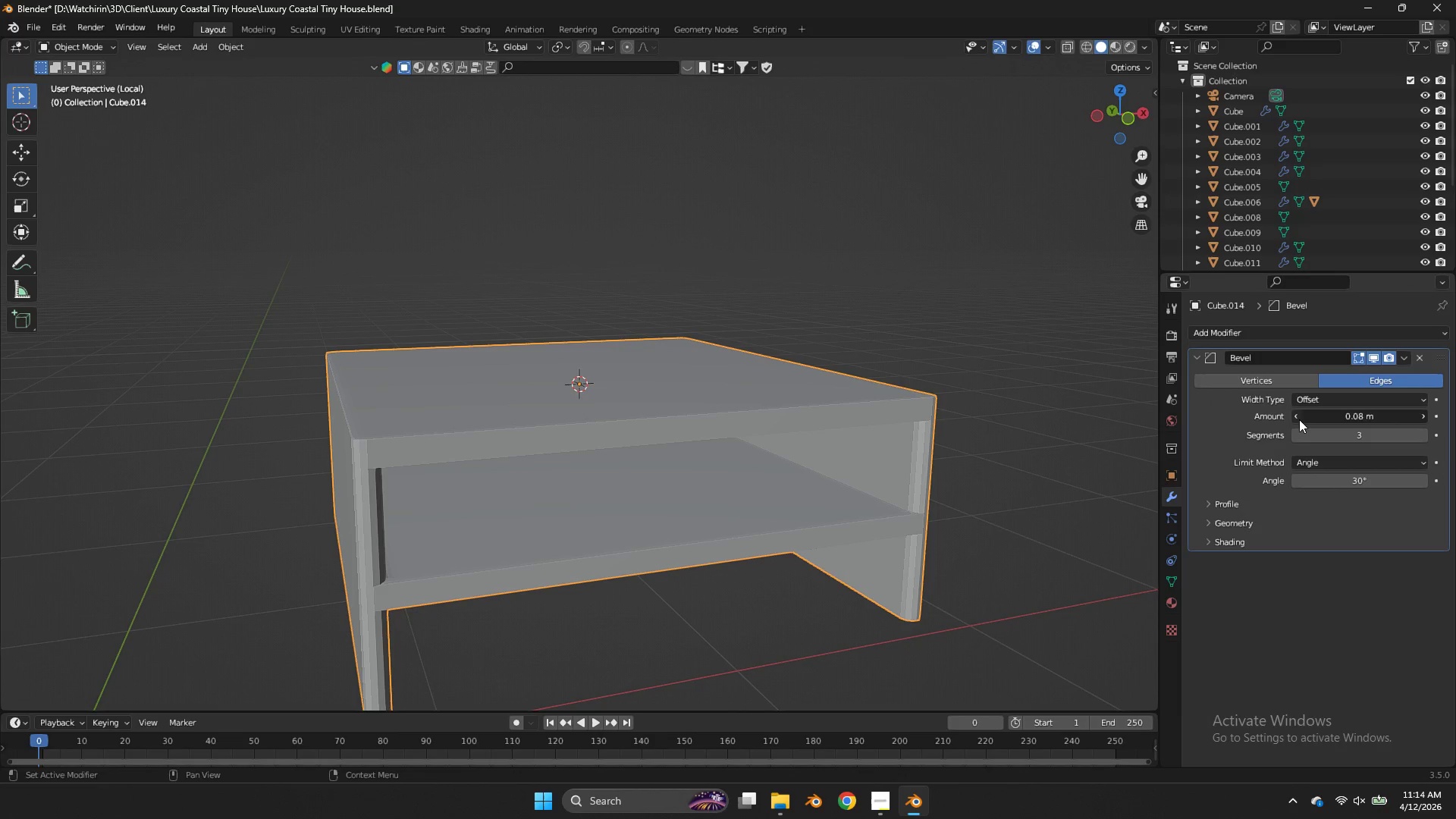 
triple_click([1299, 419])
 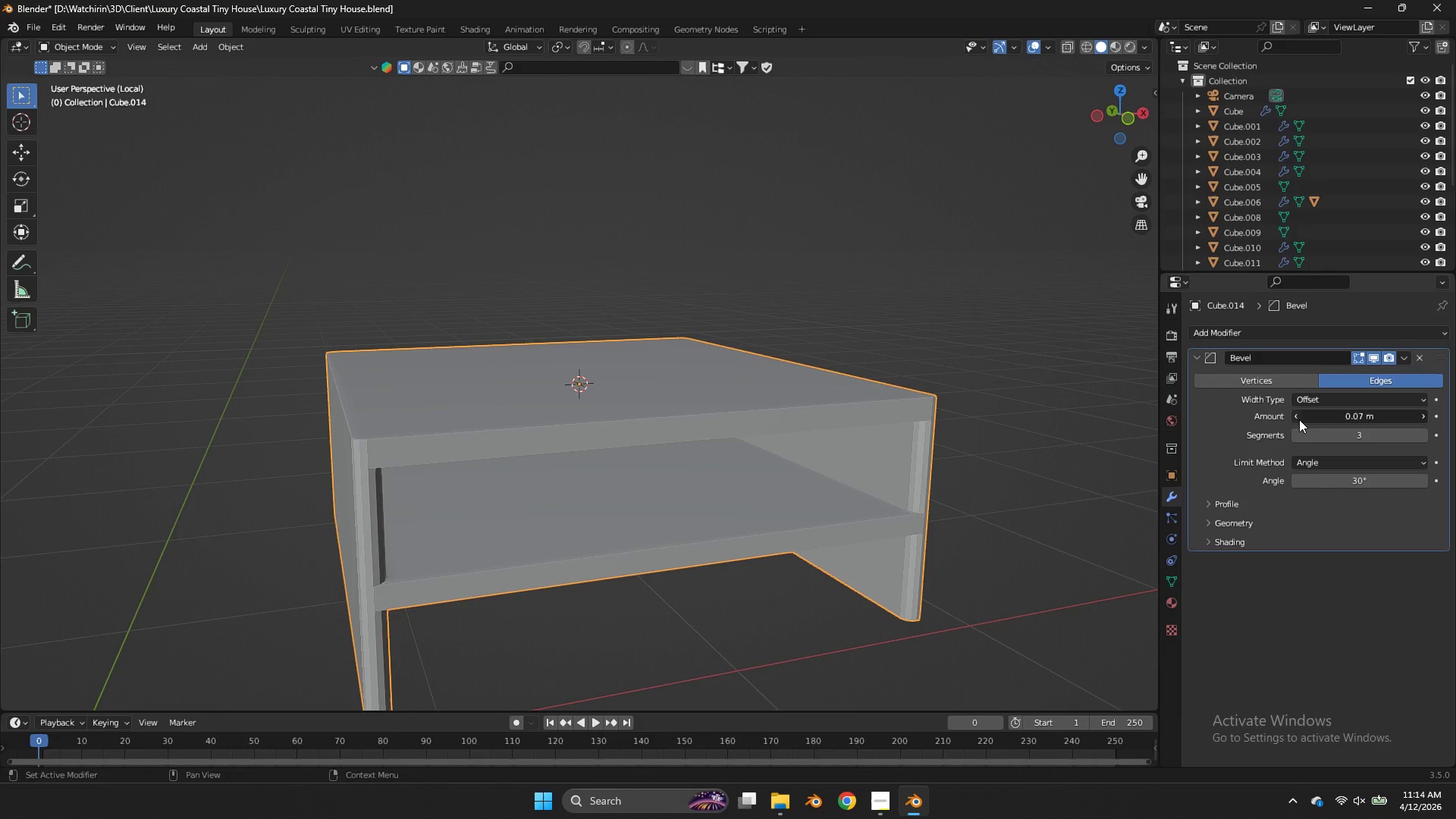 
triple_click([1299, 419])
 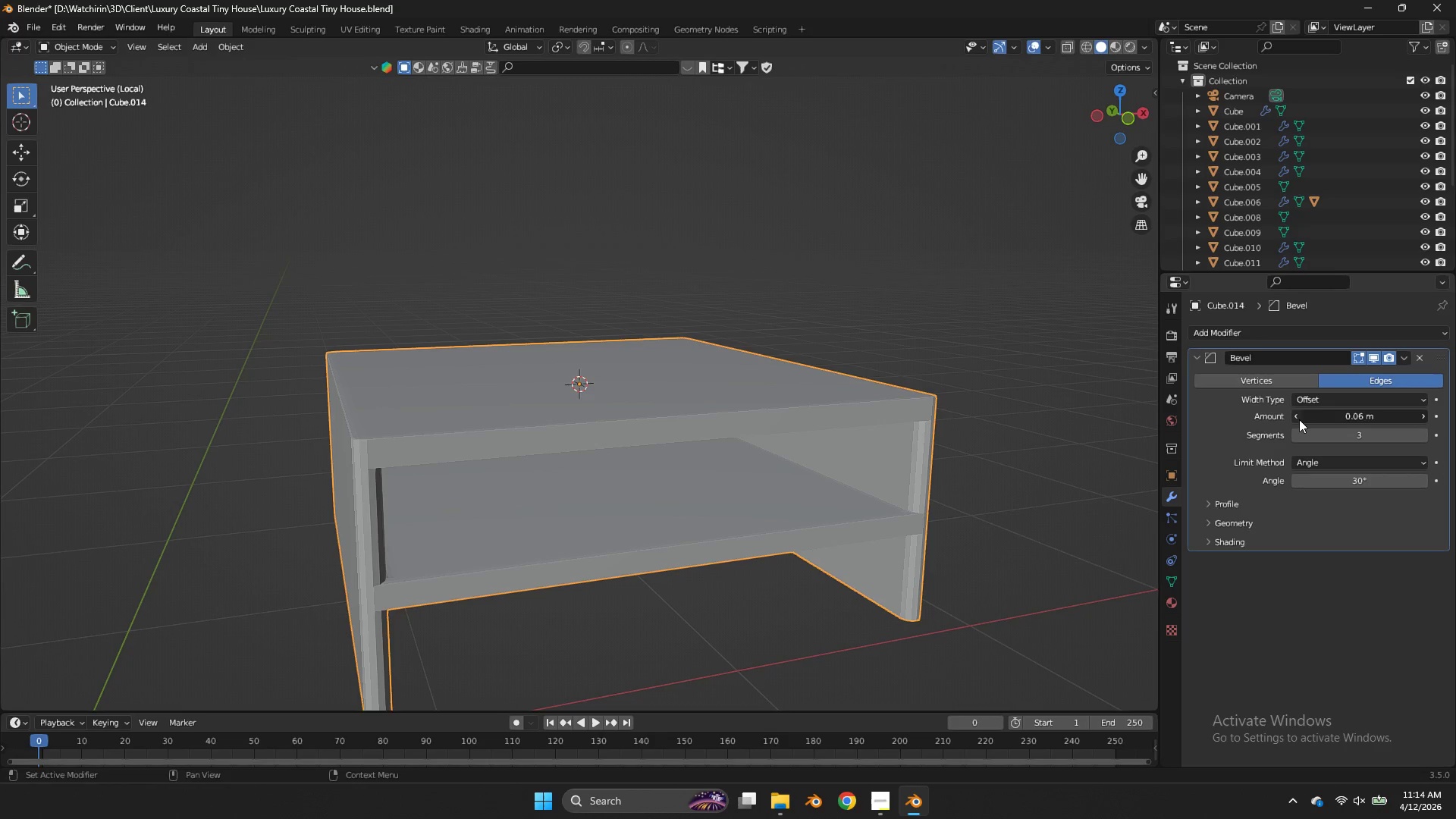 
triple_click([1299, 419])
 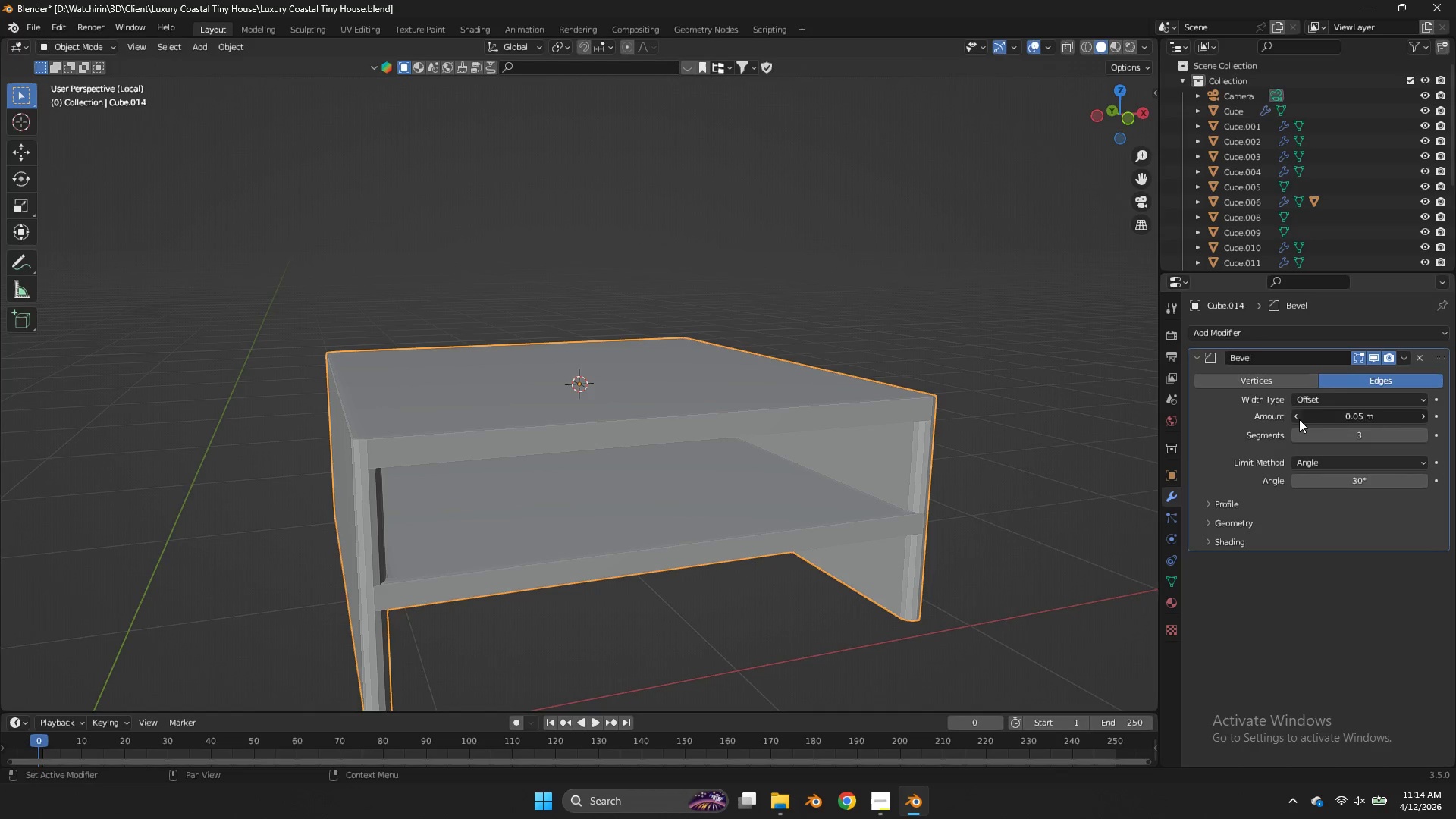 
triple_click([1299, 419])
 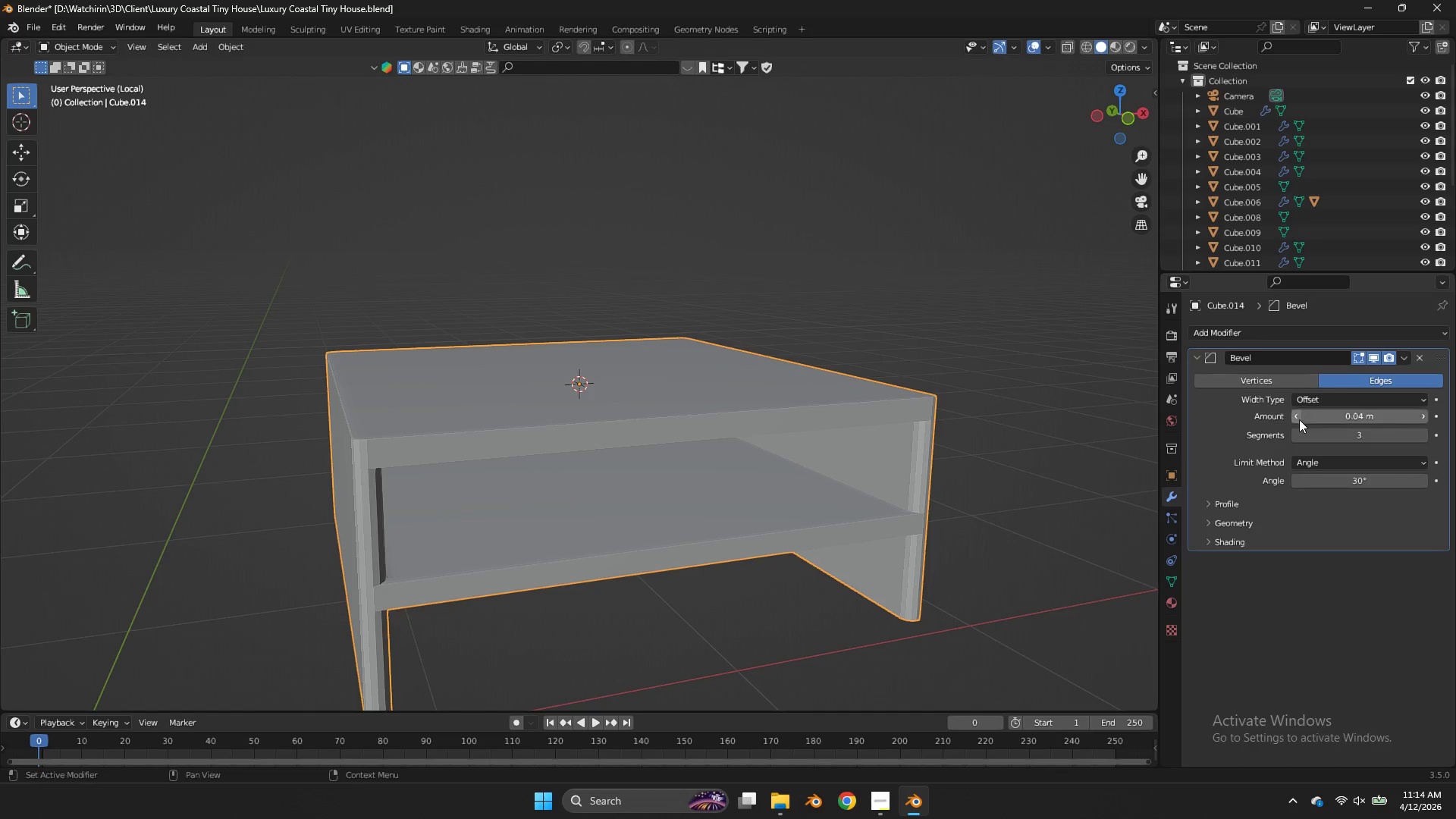 
triple_click([1299, 419])
 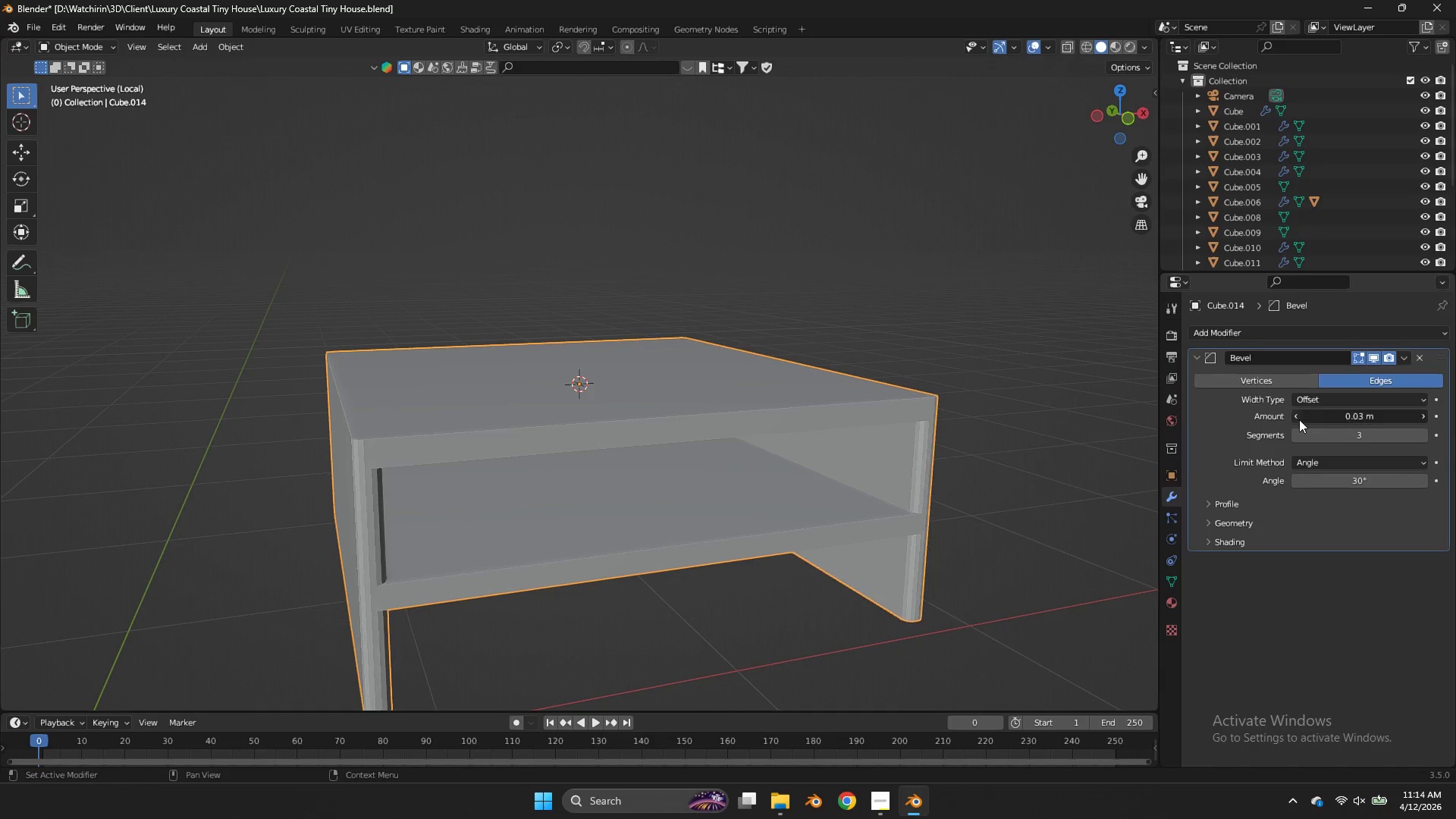 
triple_click([1299, 419])
 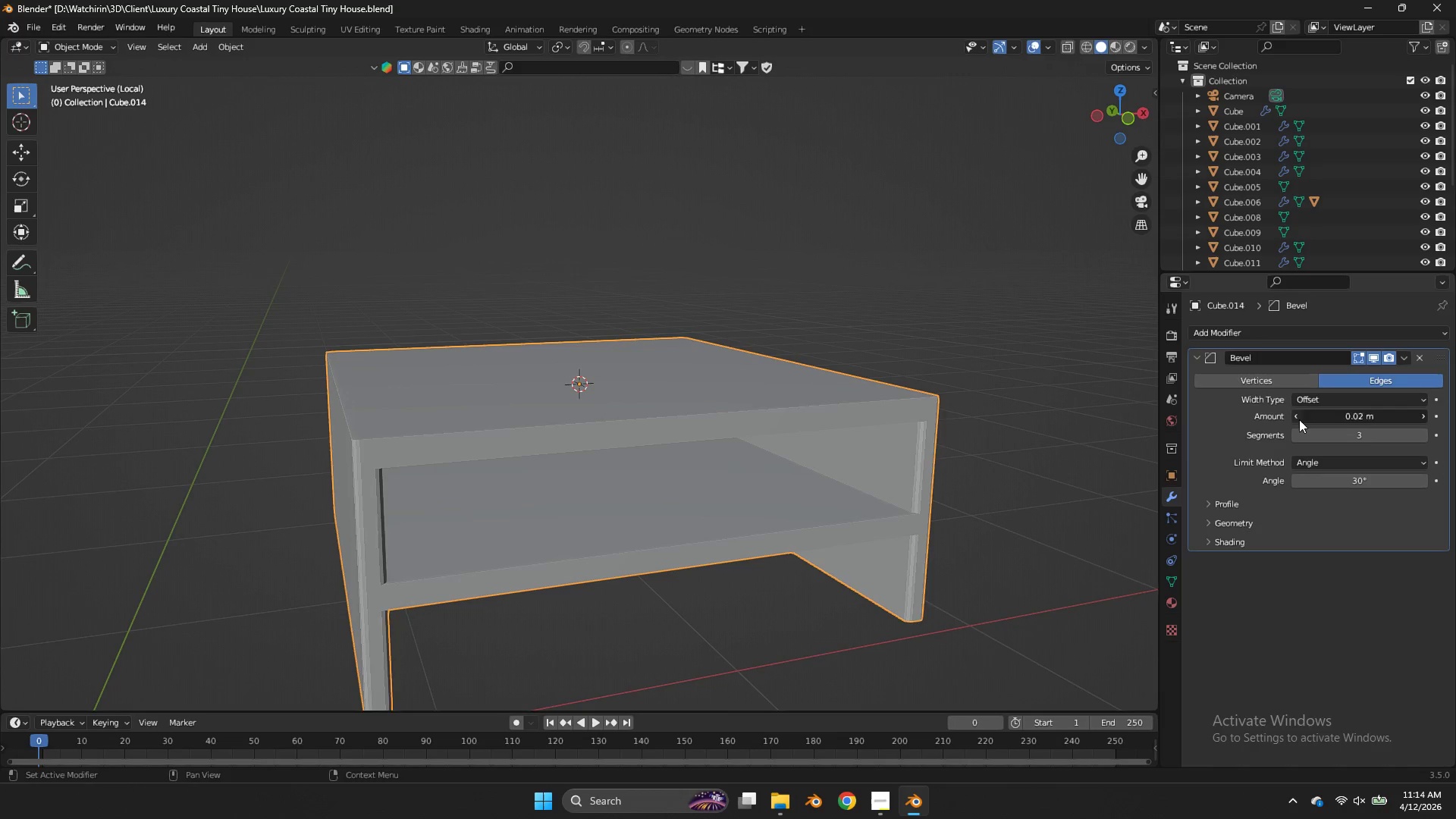 
triple_click([1299, 419])
 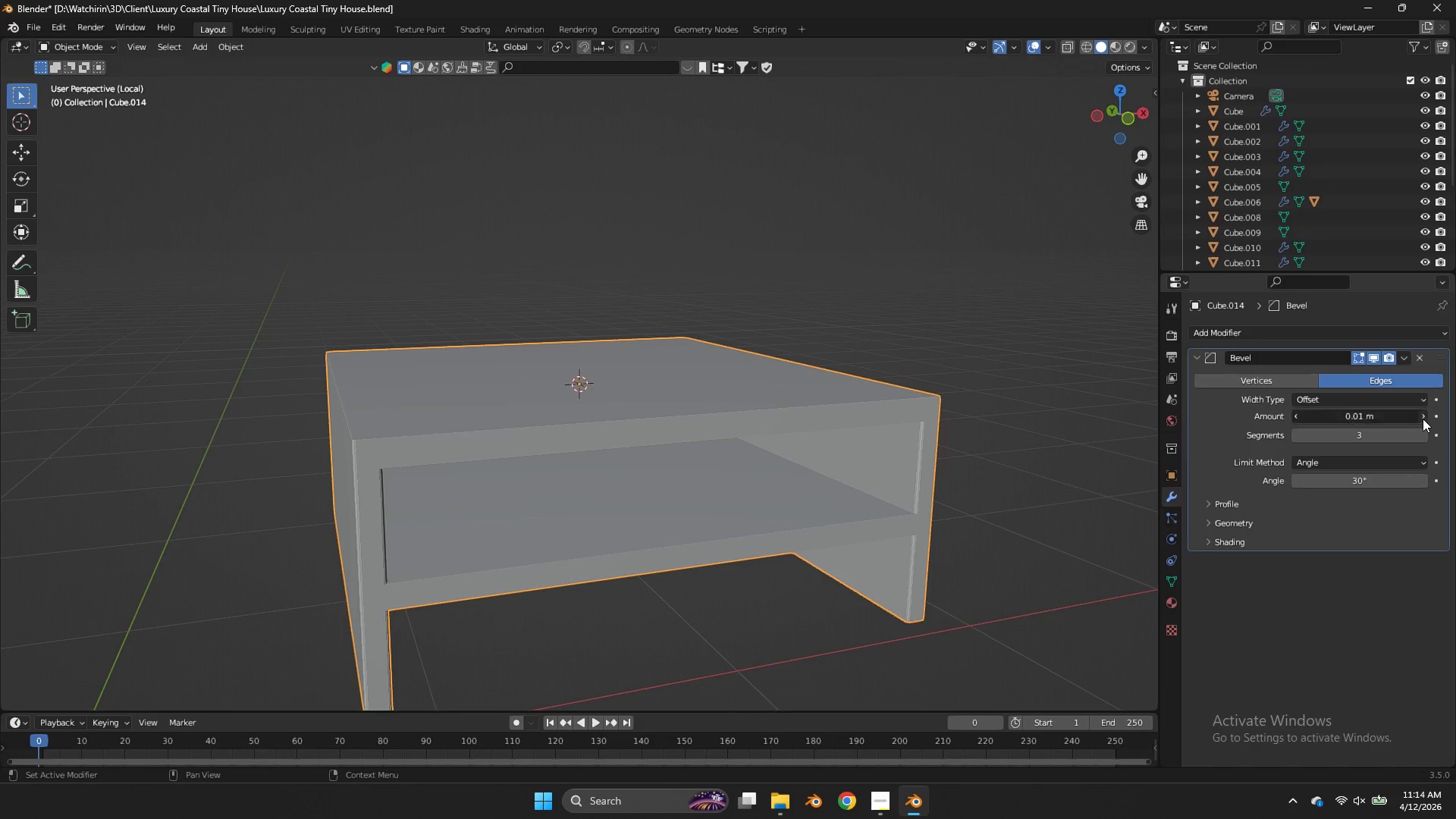 
double_click([1026, 378])
 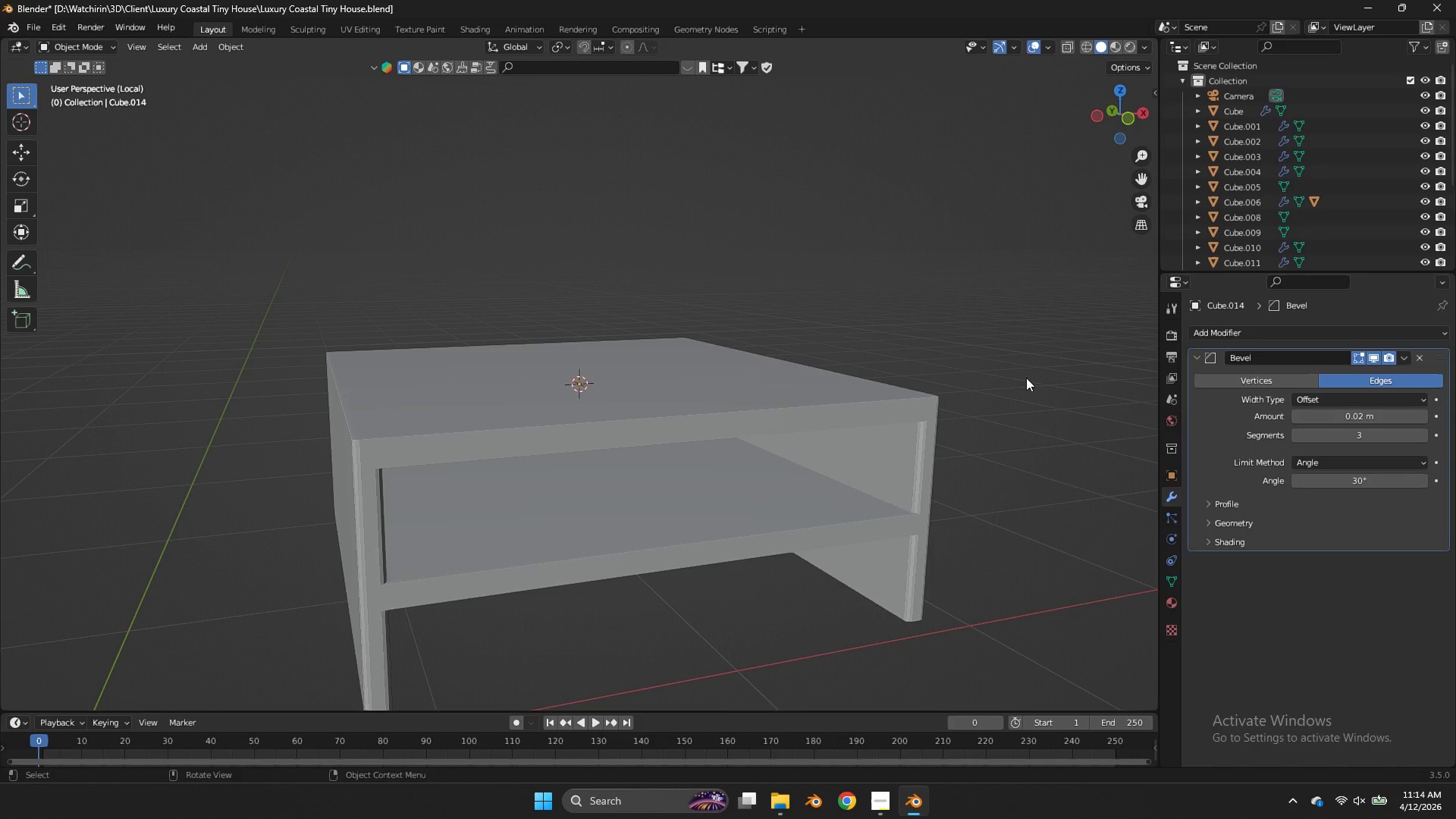 
key(Control+ControlLeft)
 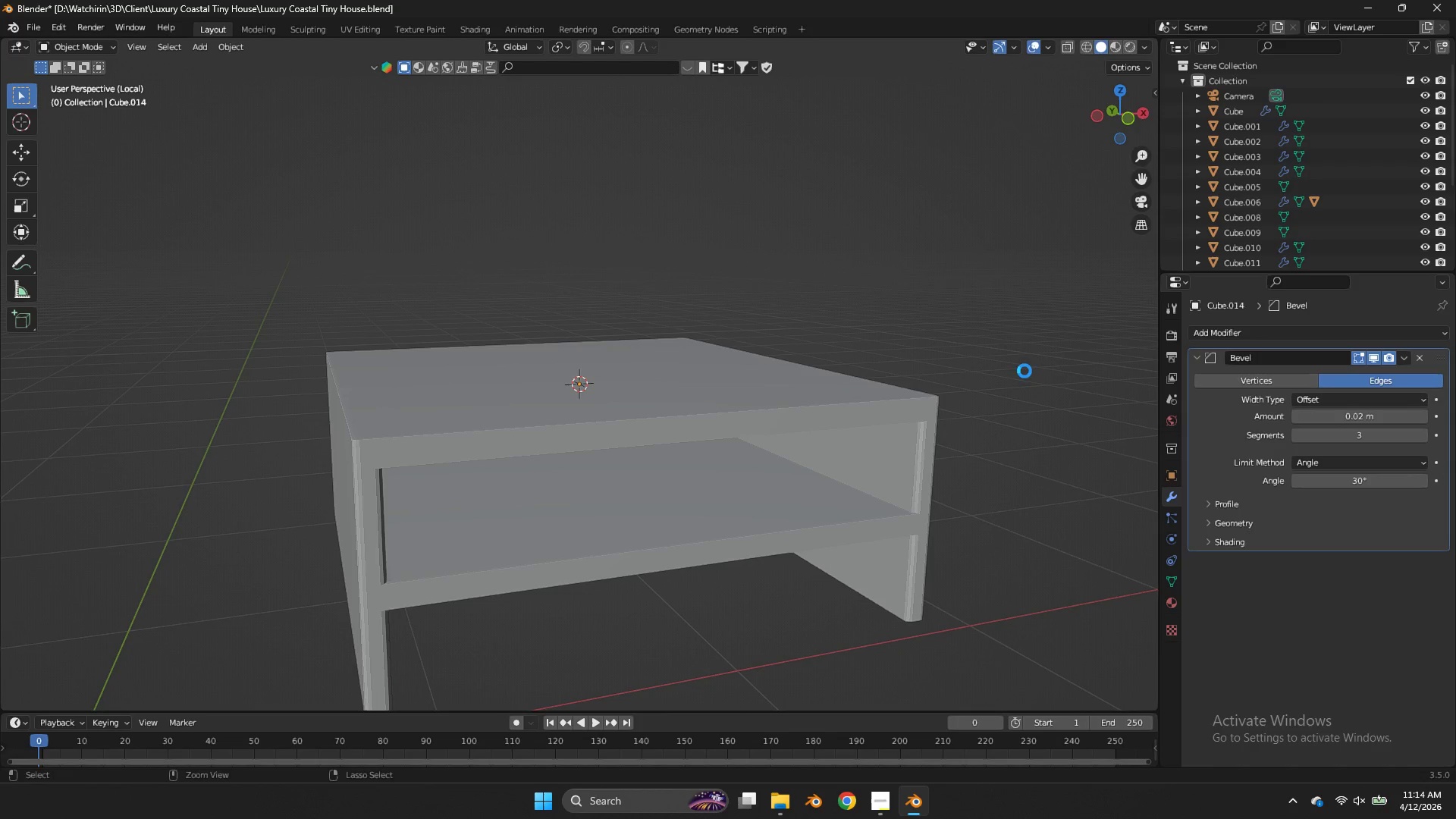 
key(Control+S)
 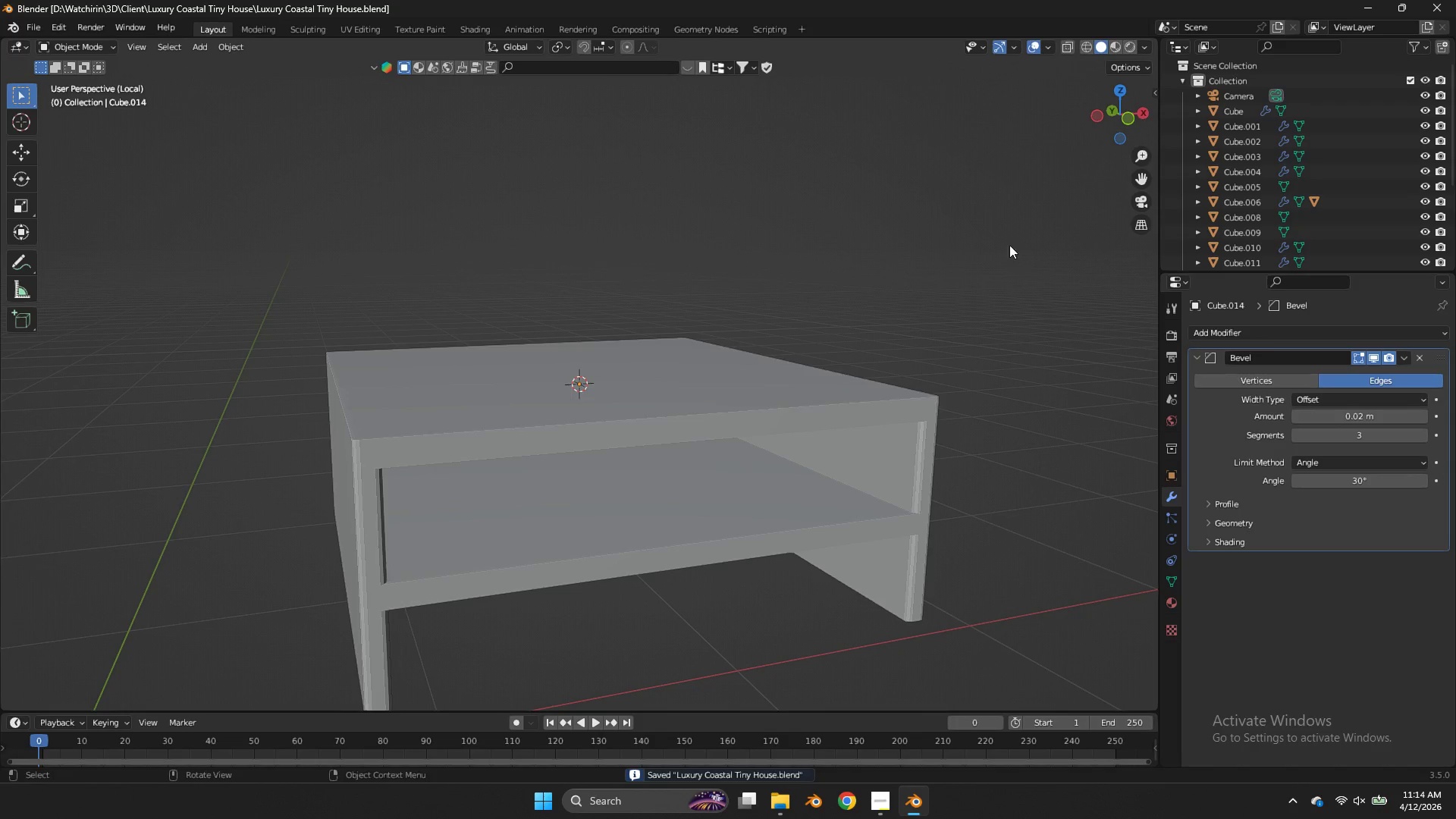 
key(Tab)
 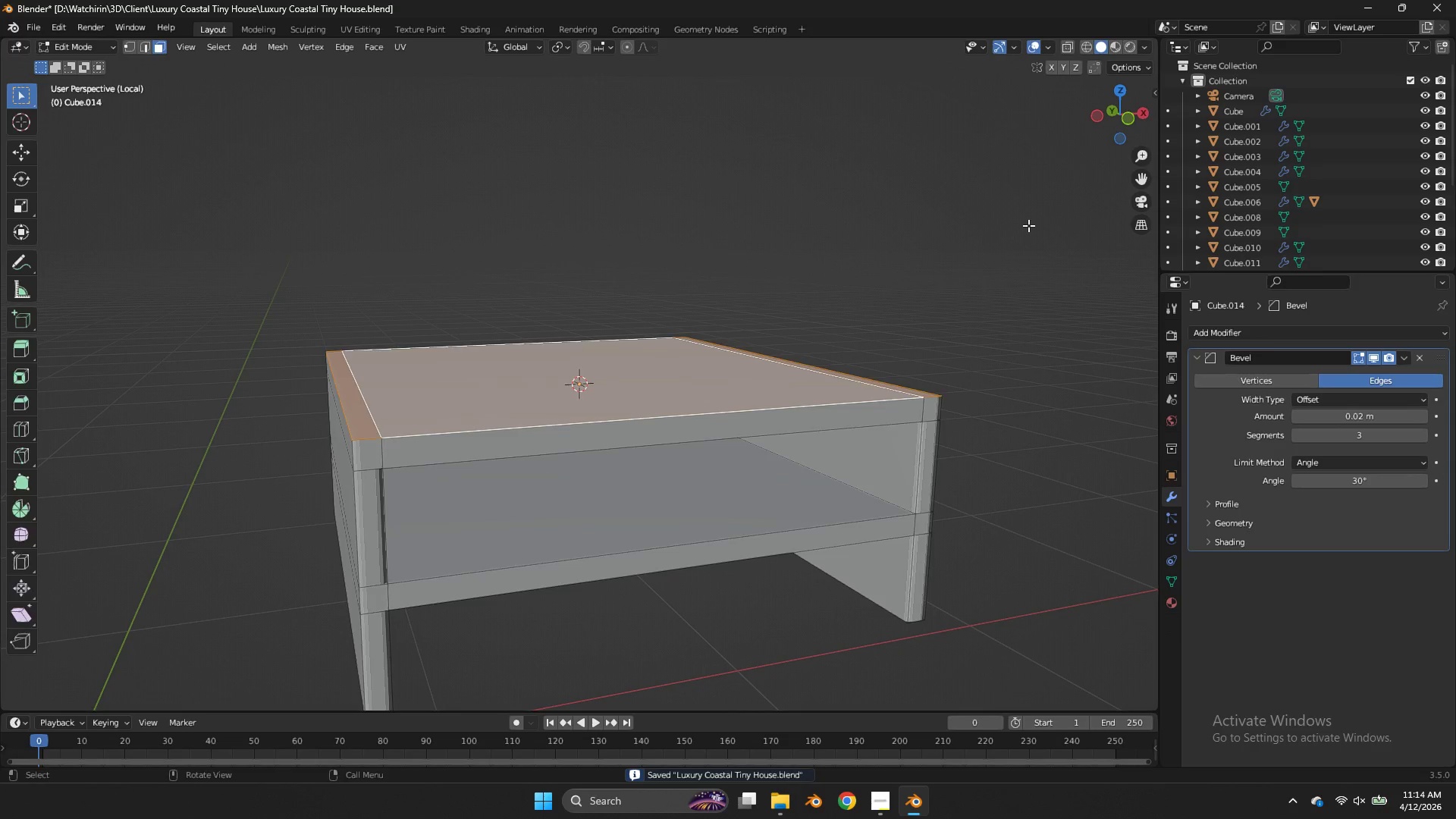 
key(Tab)
 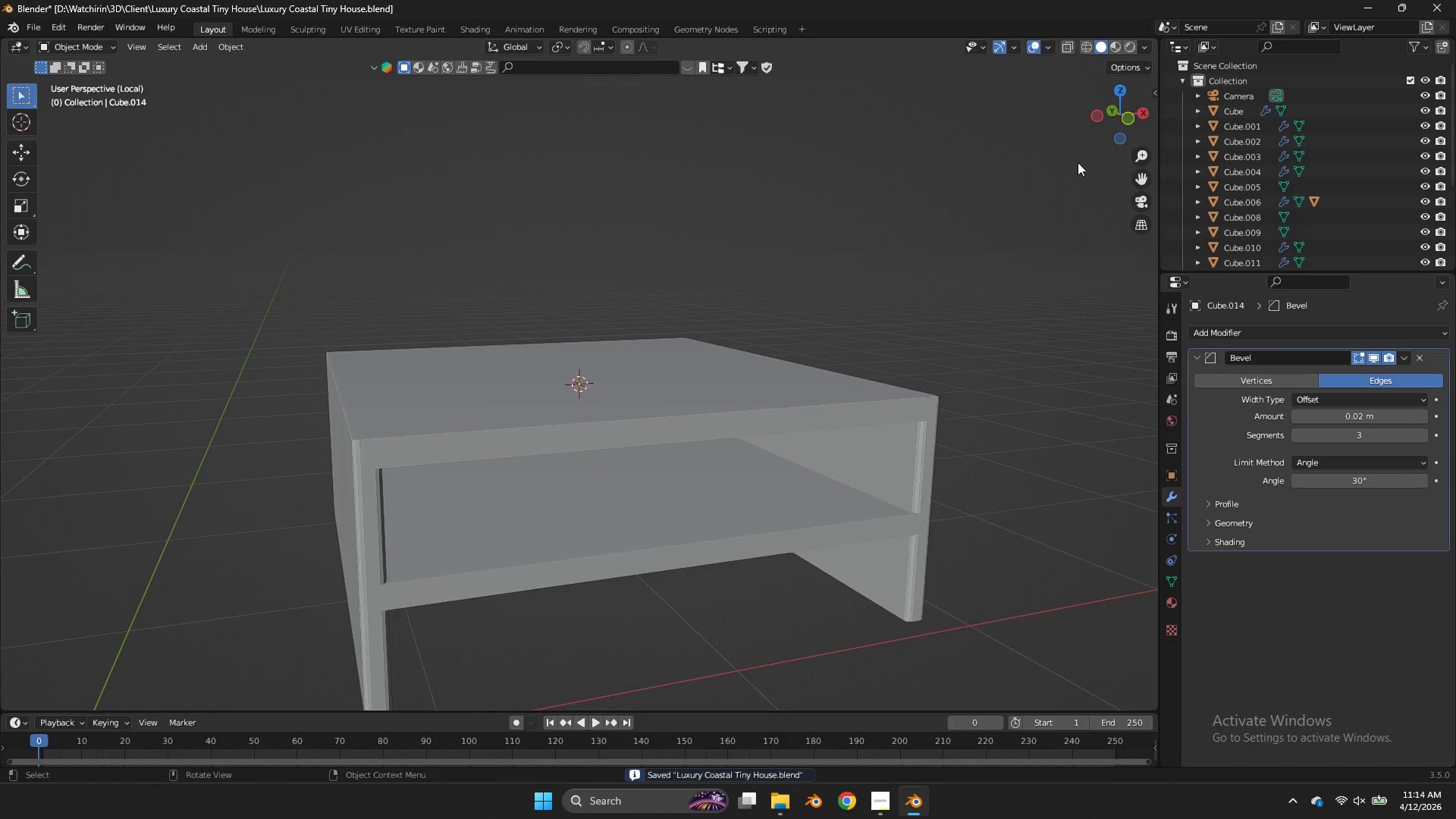 
key(Control+ControlLeft)
 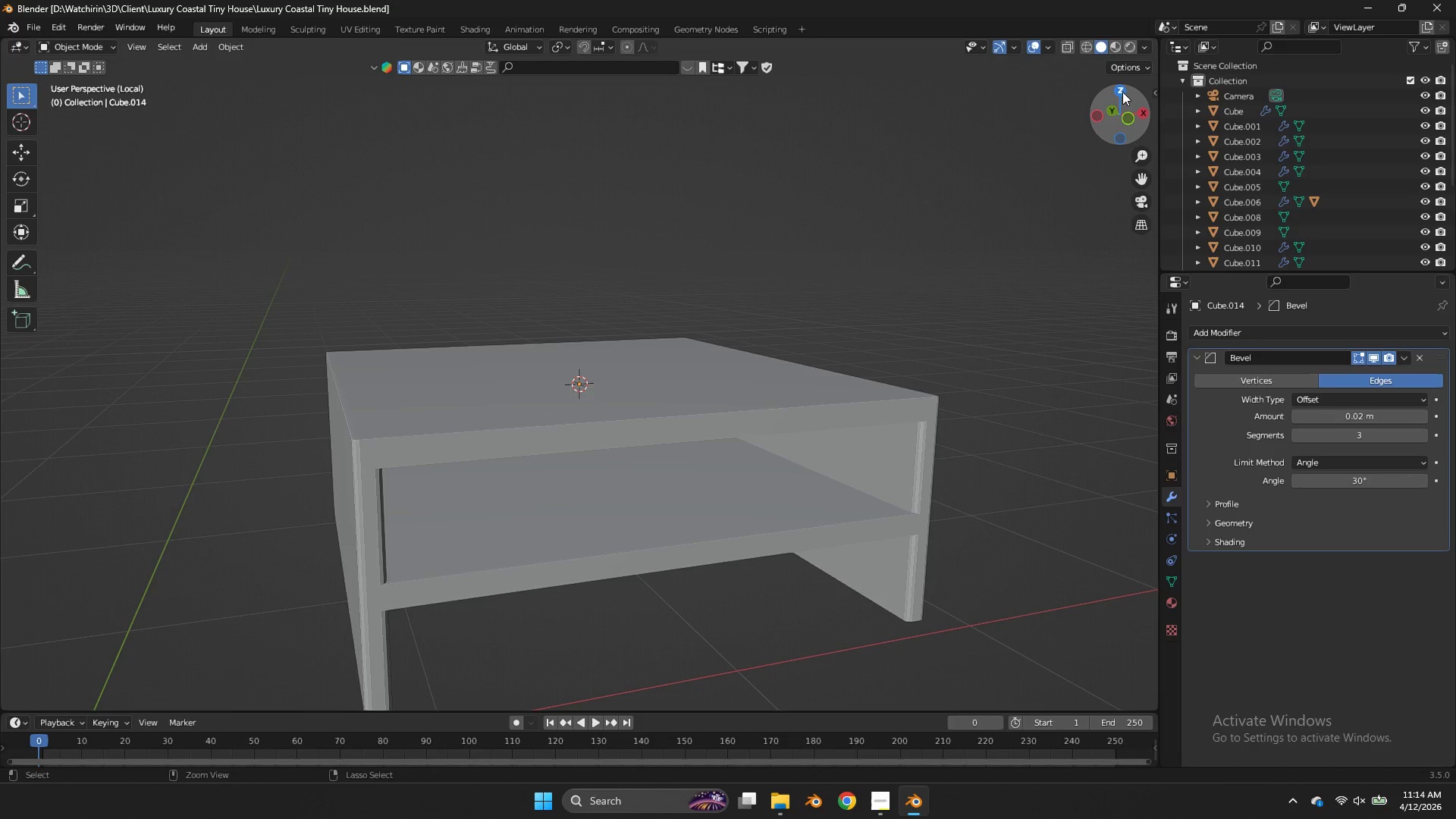 
key(Control+S)
 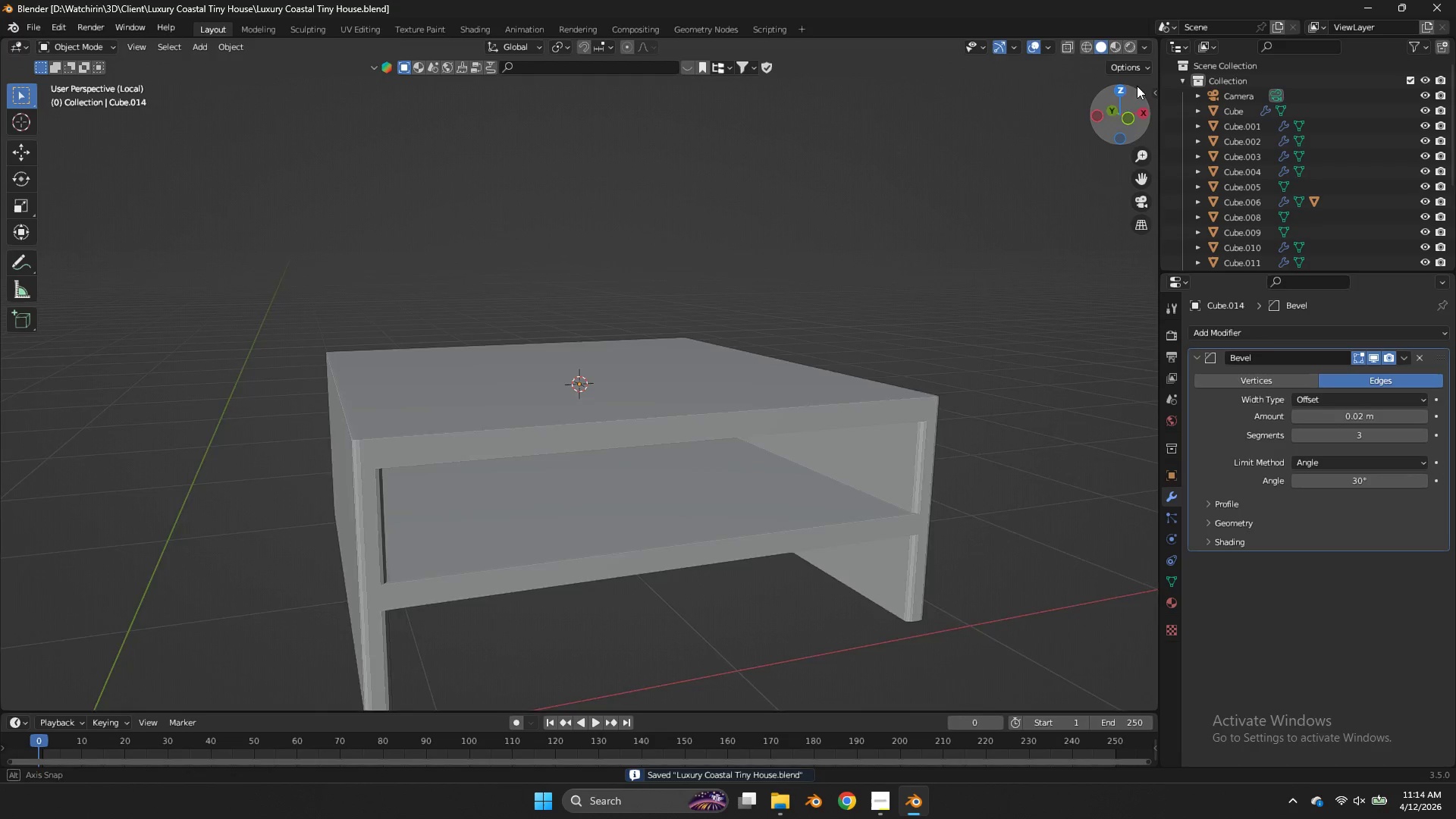 
left_click_drag(start_coordinate=[1124, 86], to_coordinate=[1066, 99])
 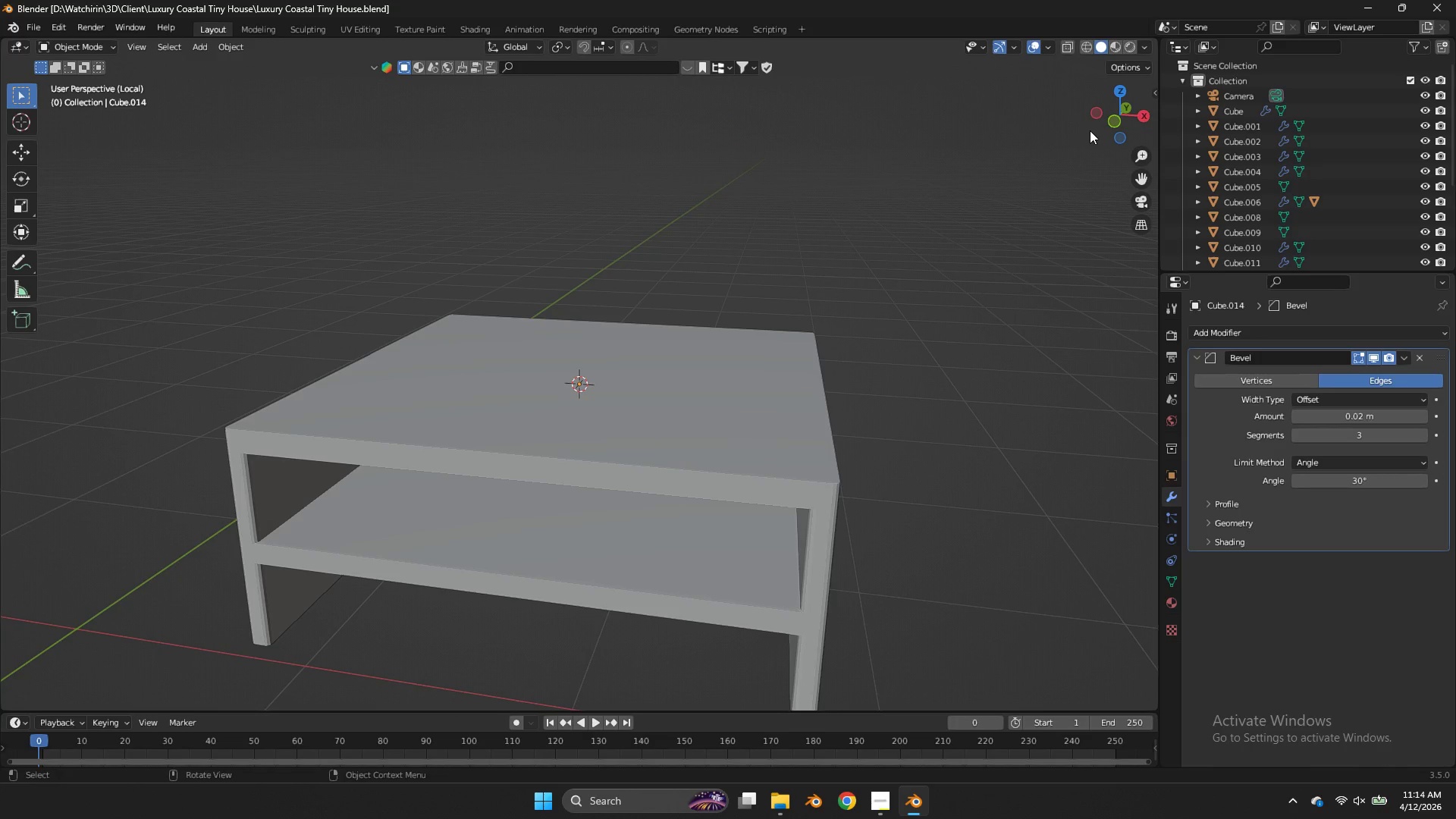 
key(NumpadDivide)
 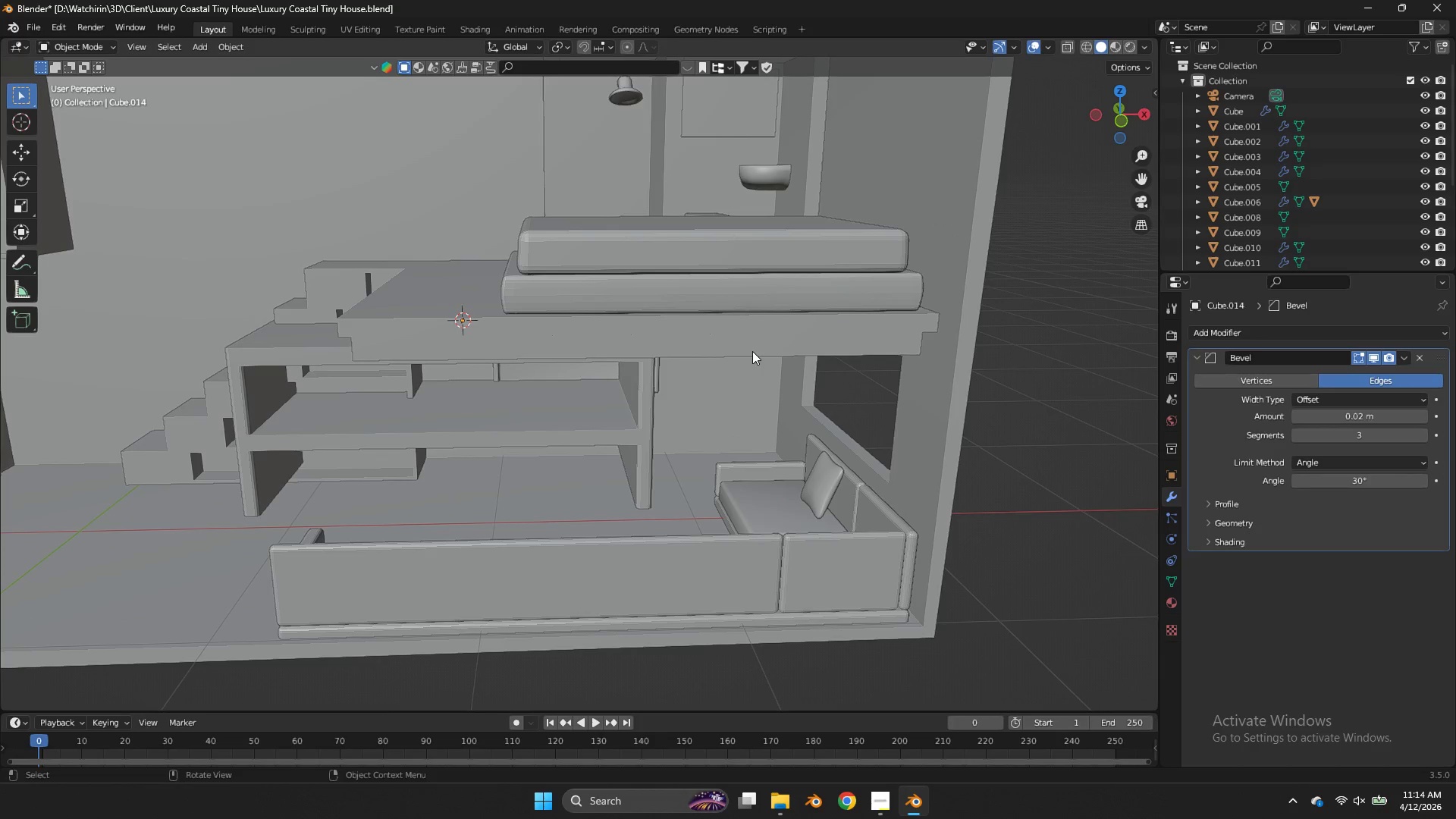 
left_click([615, 416])
 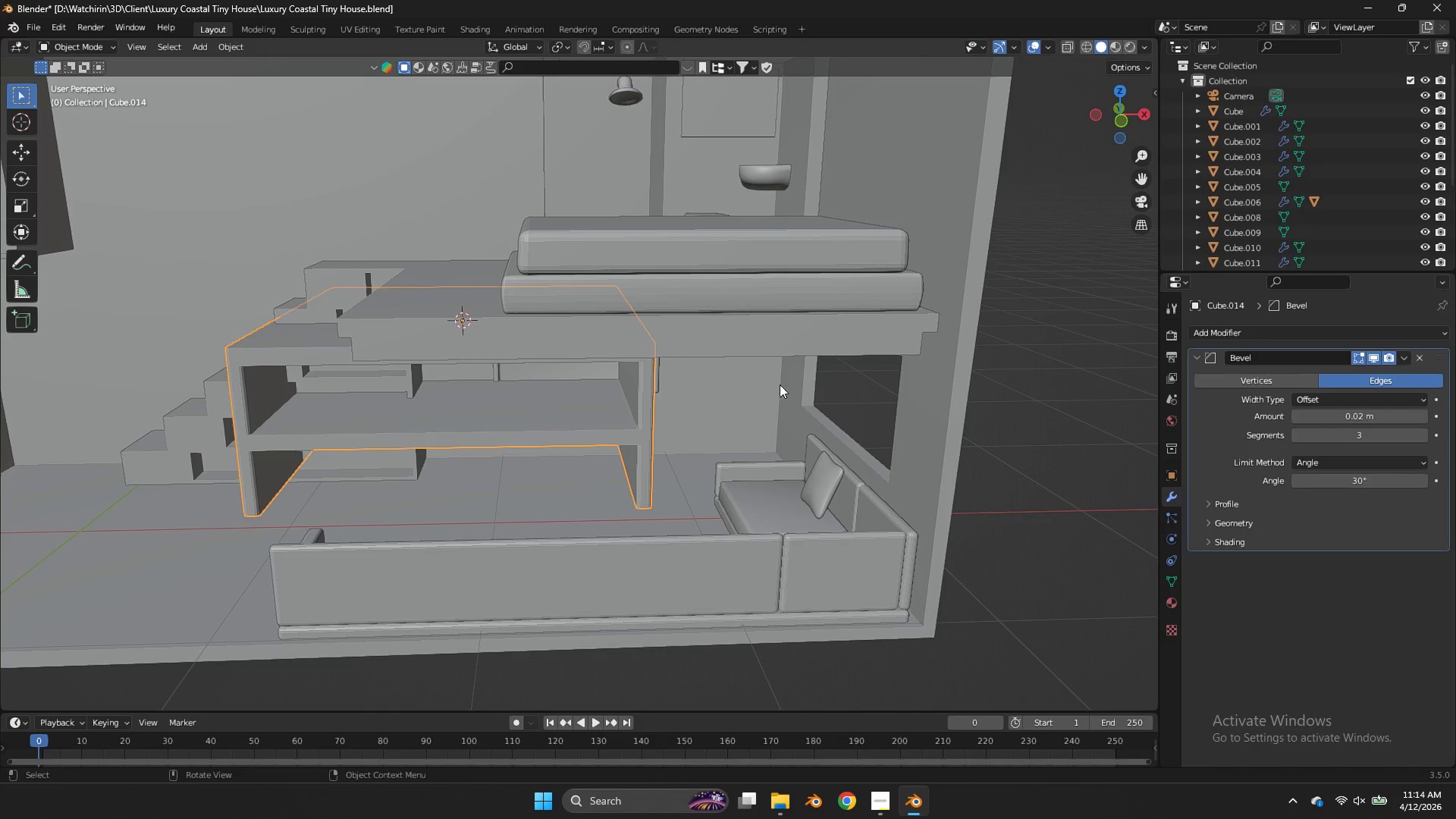 
key(S)
 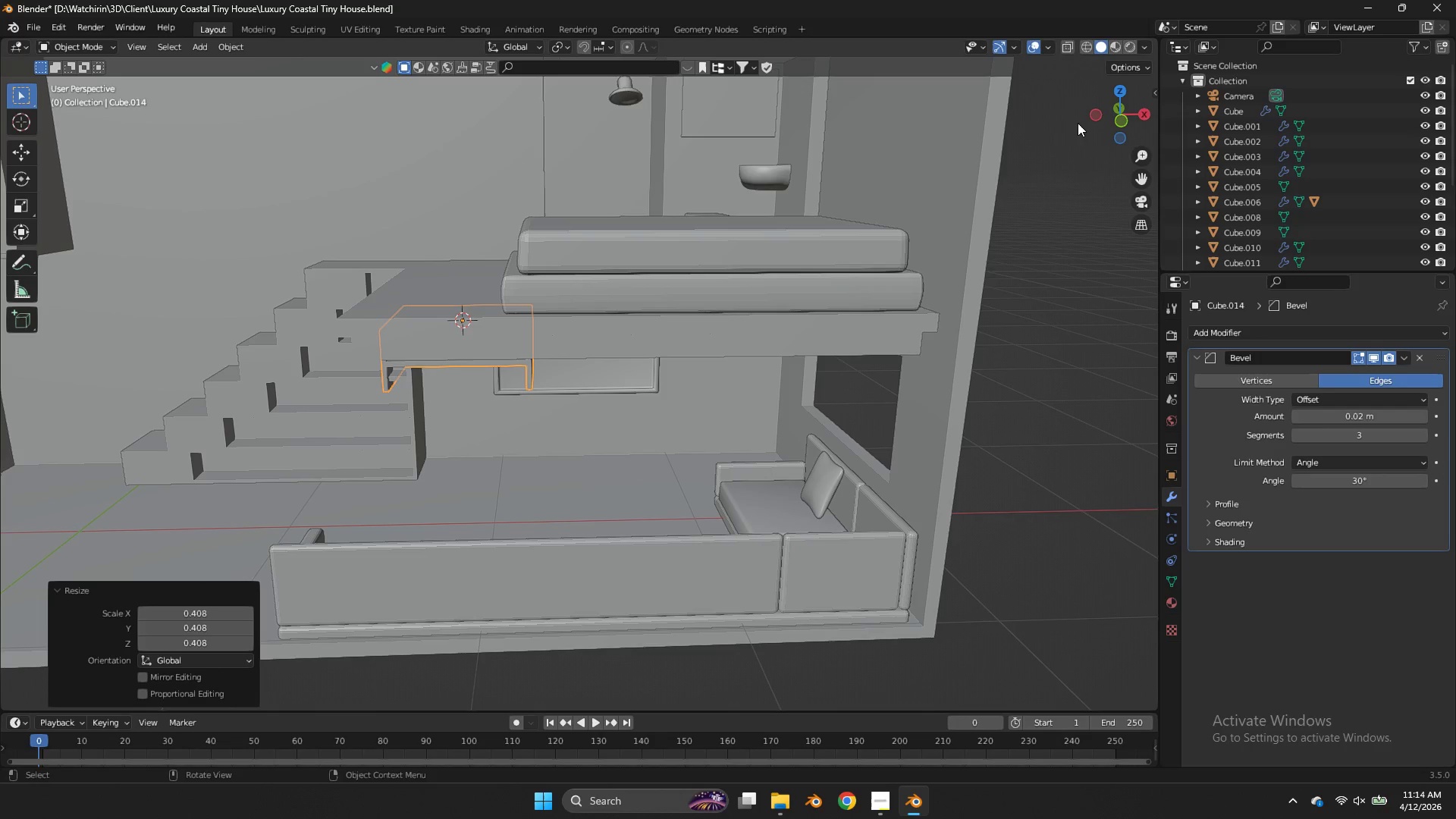 
left_click([1092, 120])
 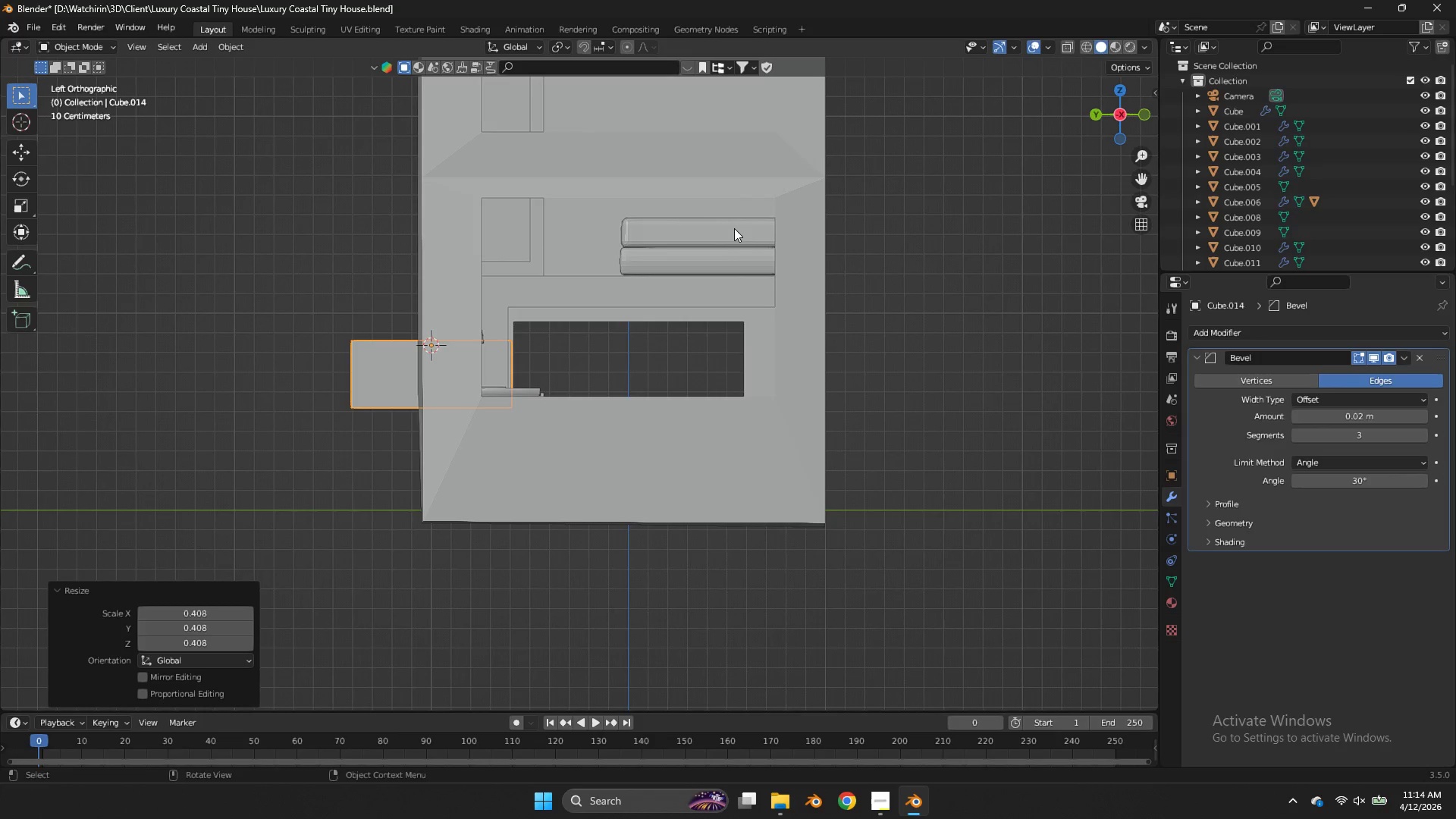 
type(zgz)
 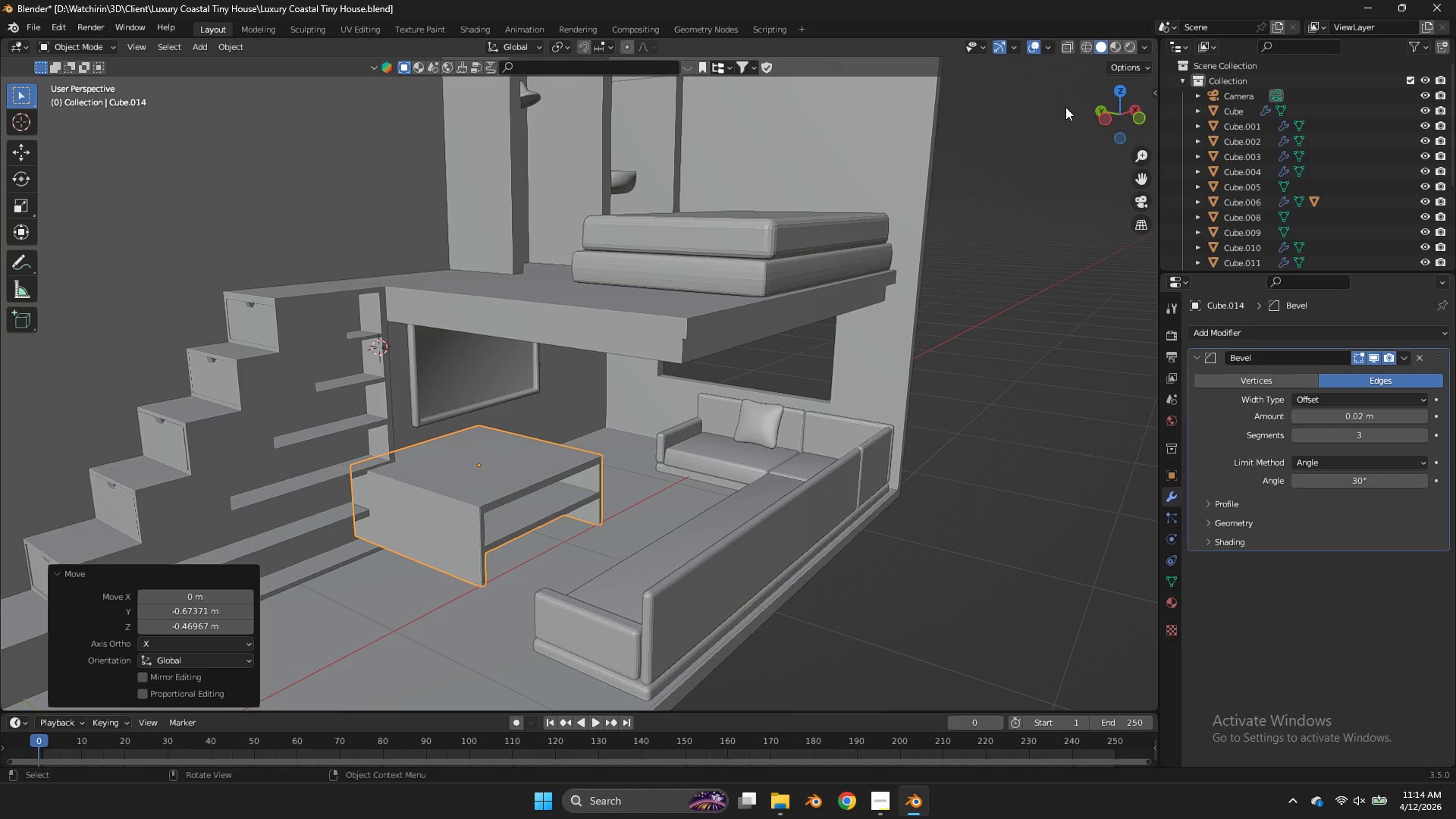 
left_click_drag(start_coordinate=[730, 372], to_coordinate=[736, 371])
 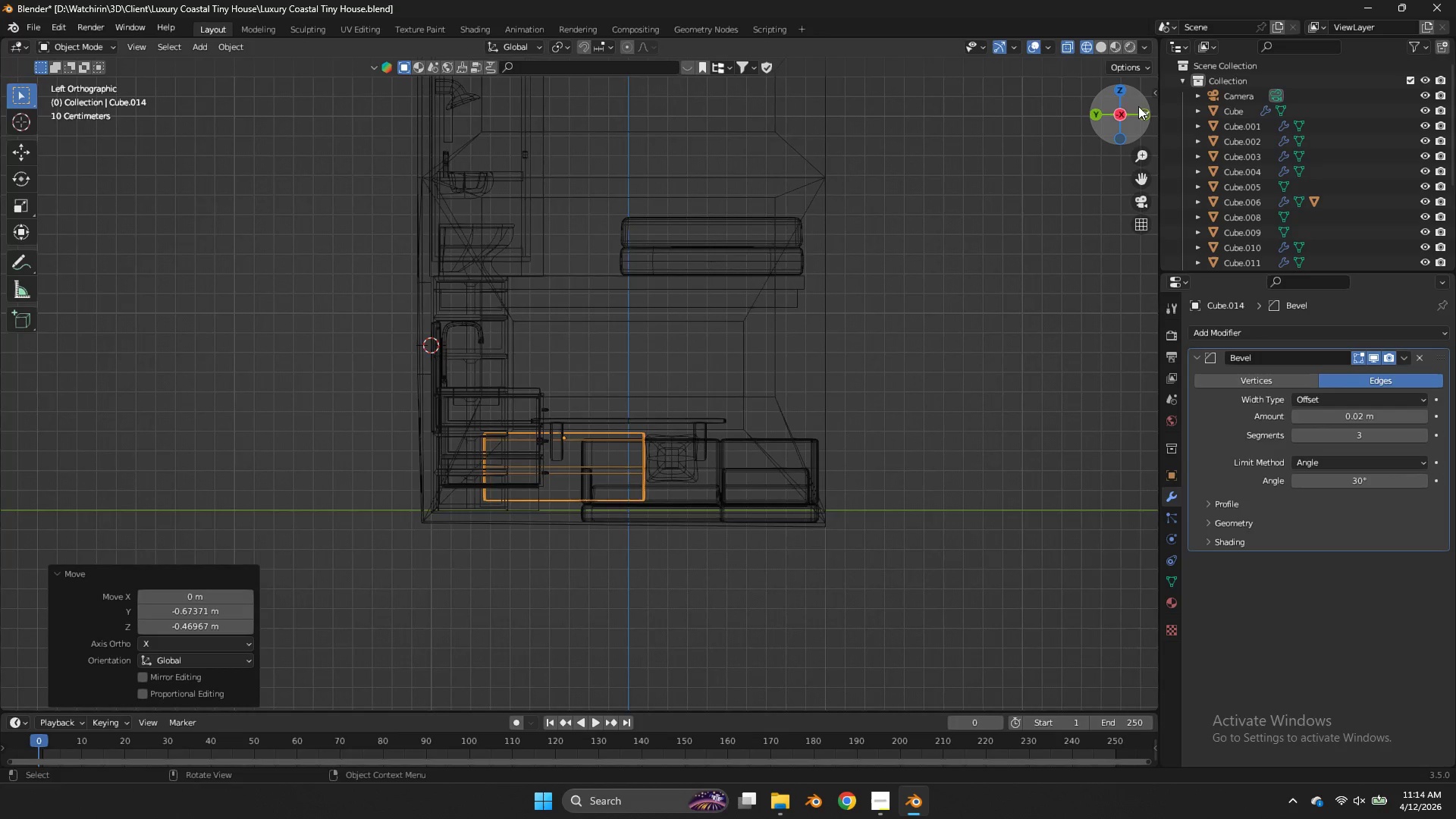 
left_click_drag(start_coordinate=[1138, 106], to_coordinate=[1058, 138])
 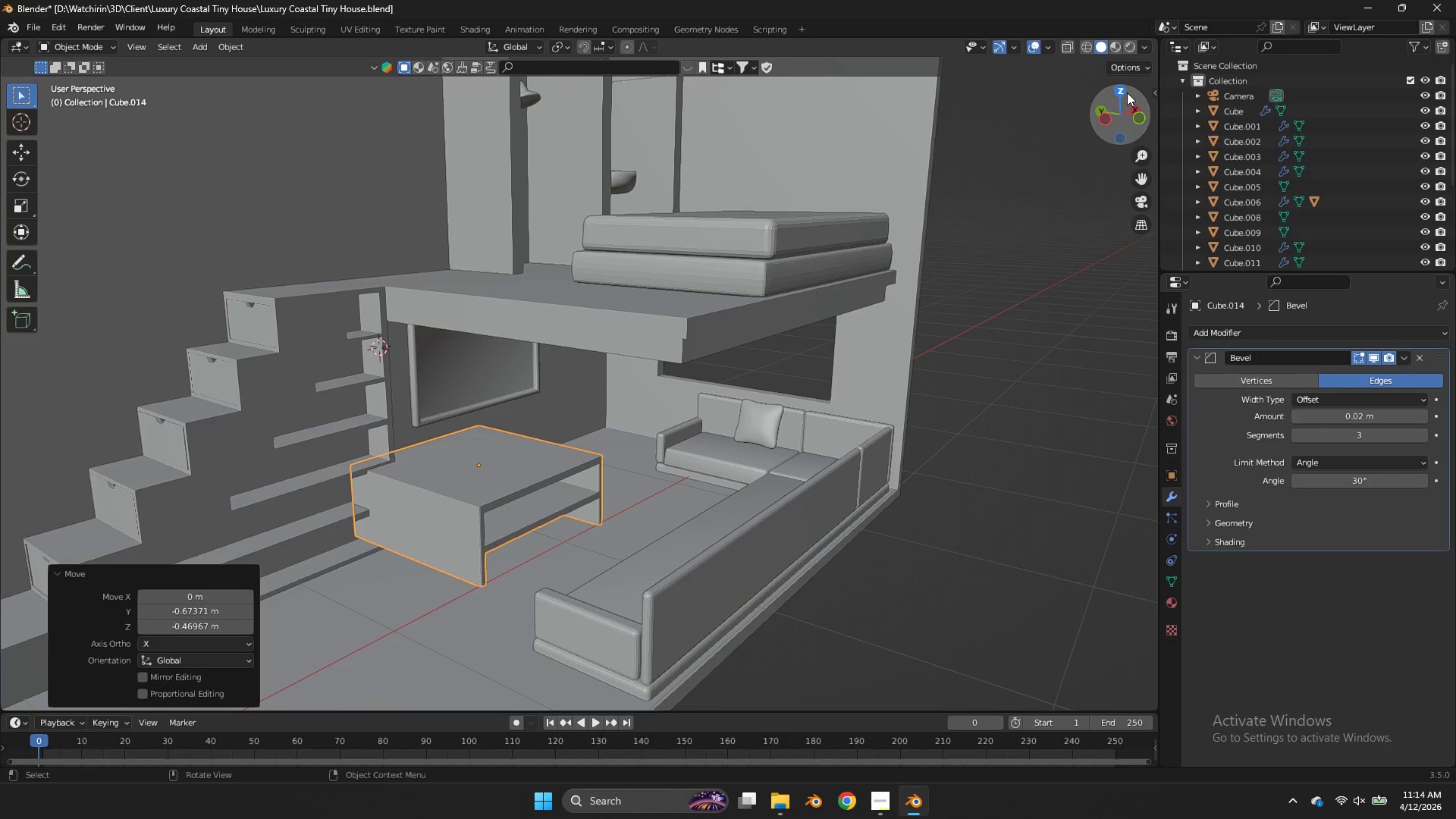 
left_click([1132, 90])
 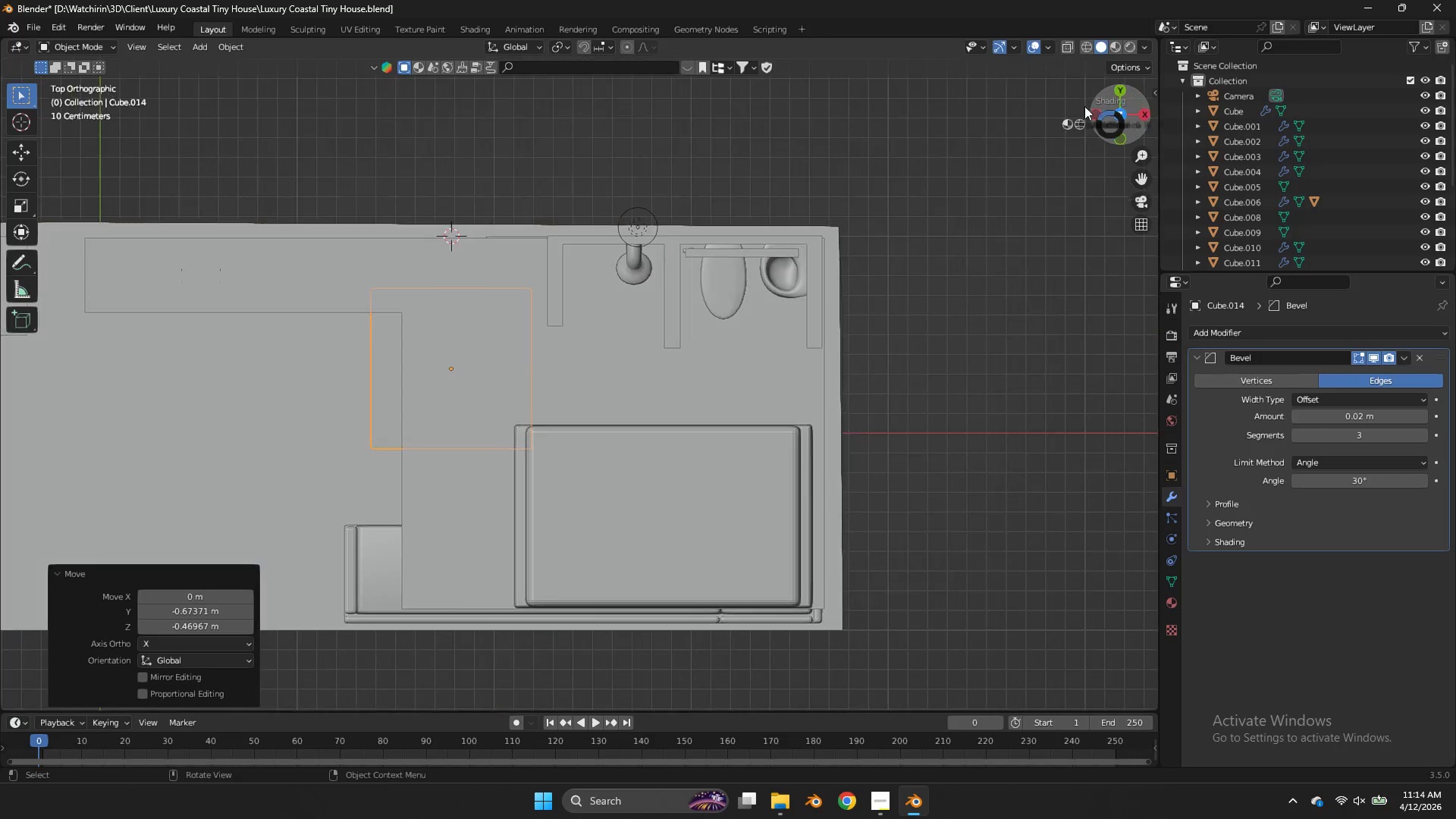 
type(zg)
 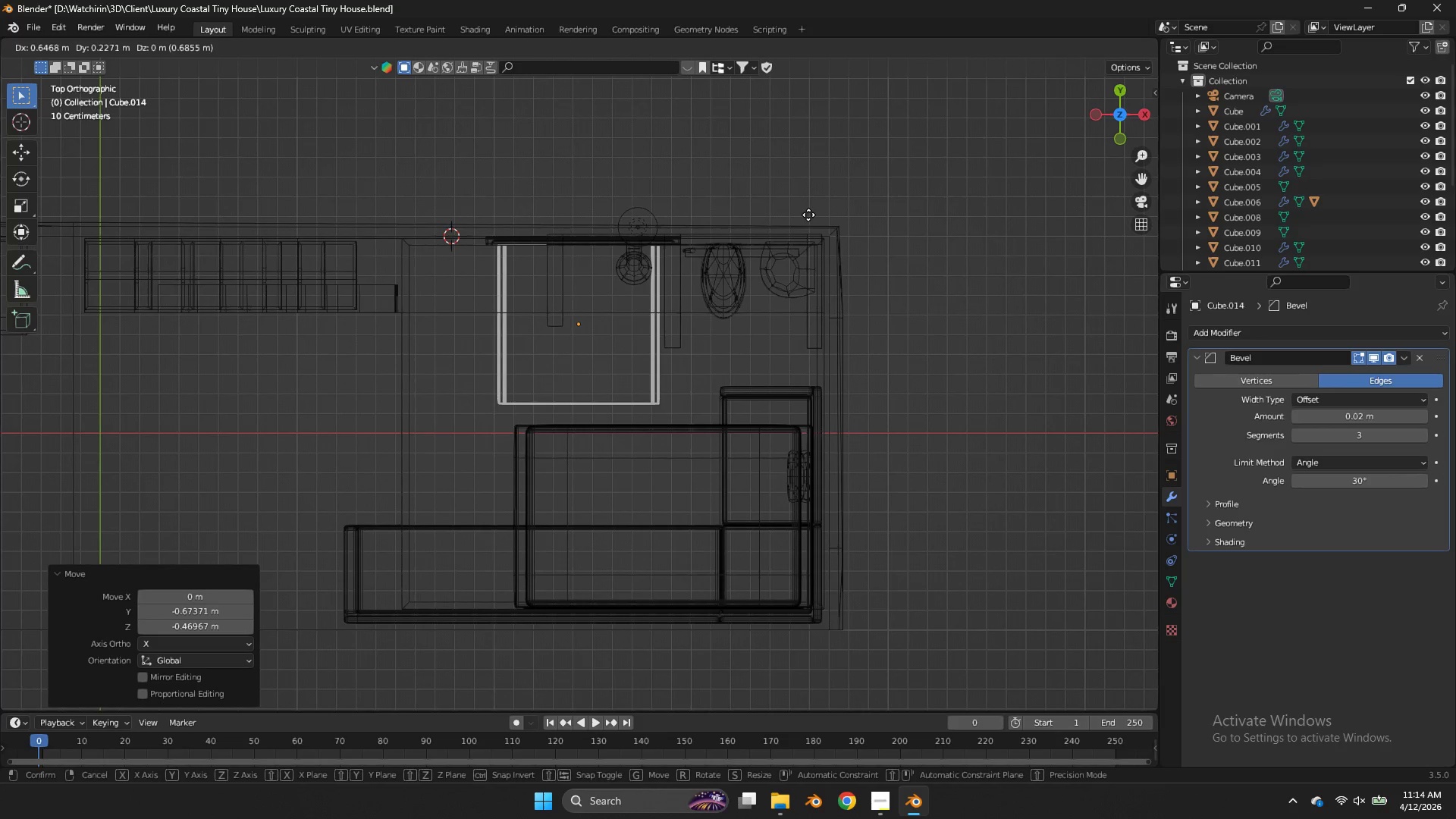 
left_click([805, 211])
 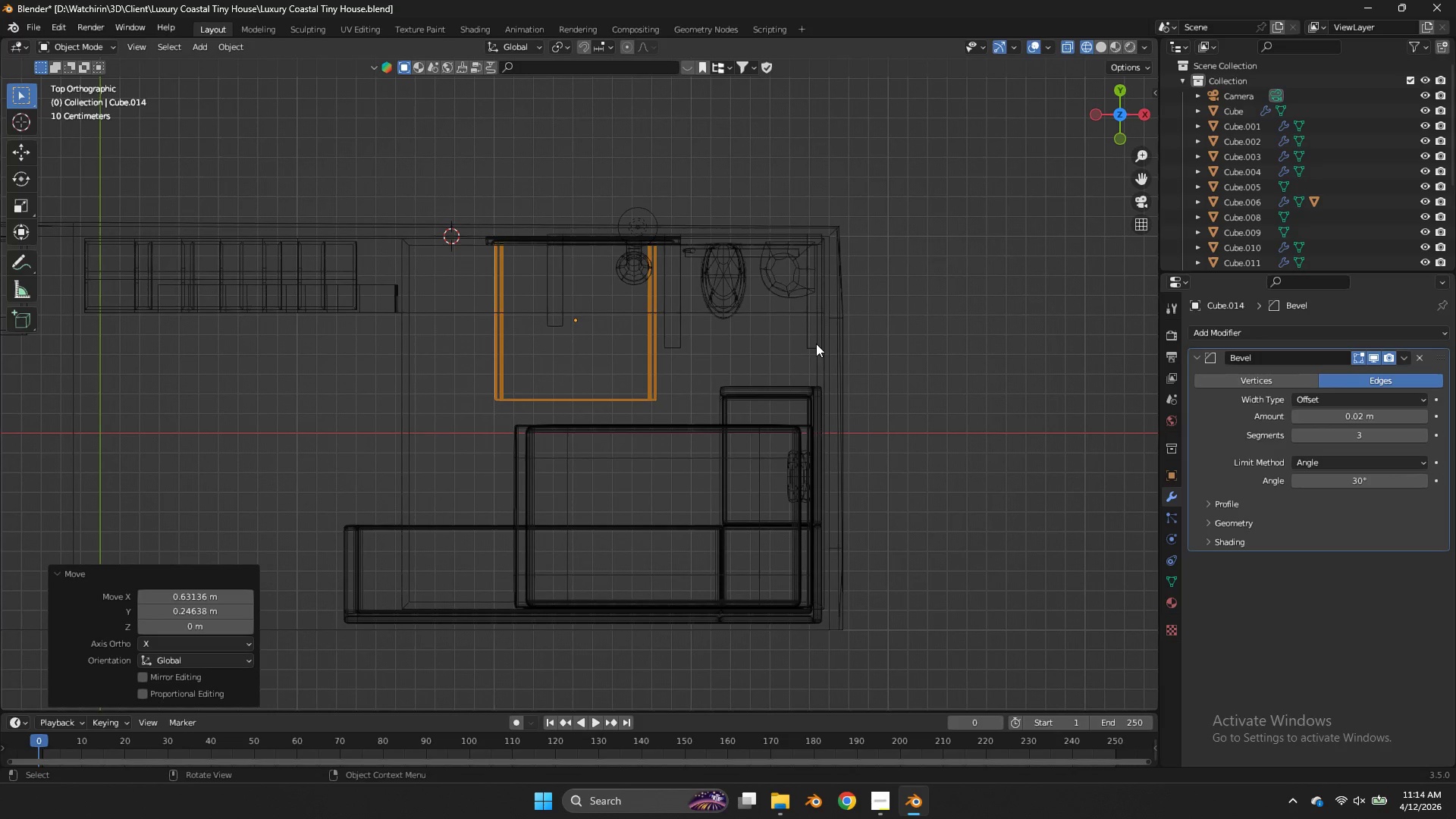 
key(Tab)
 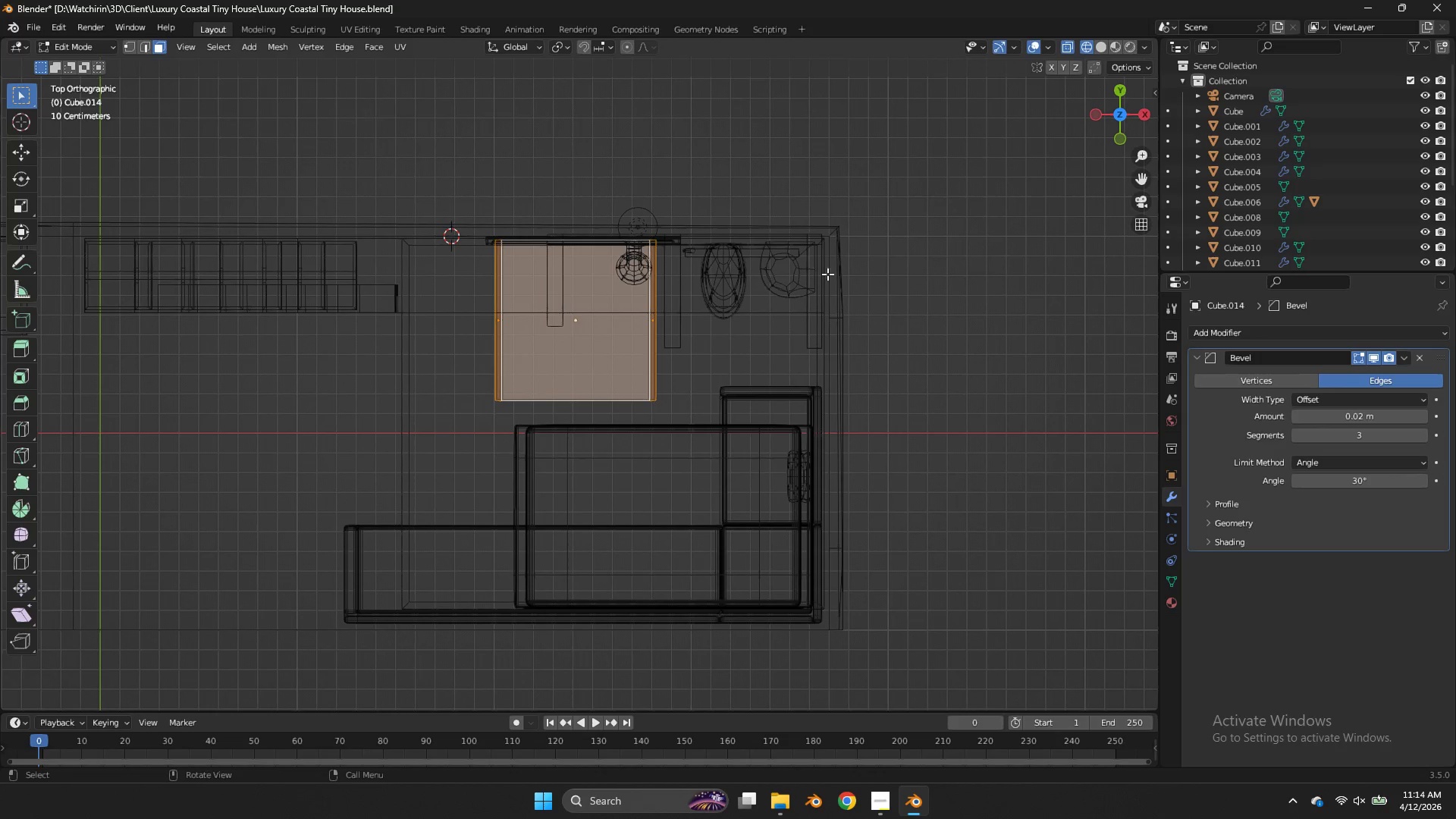 
key(S)
 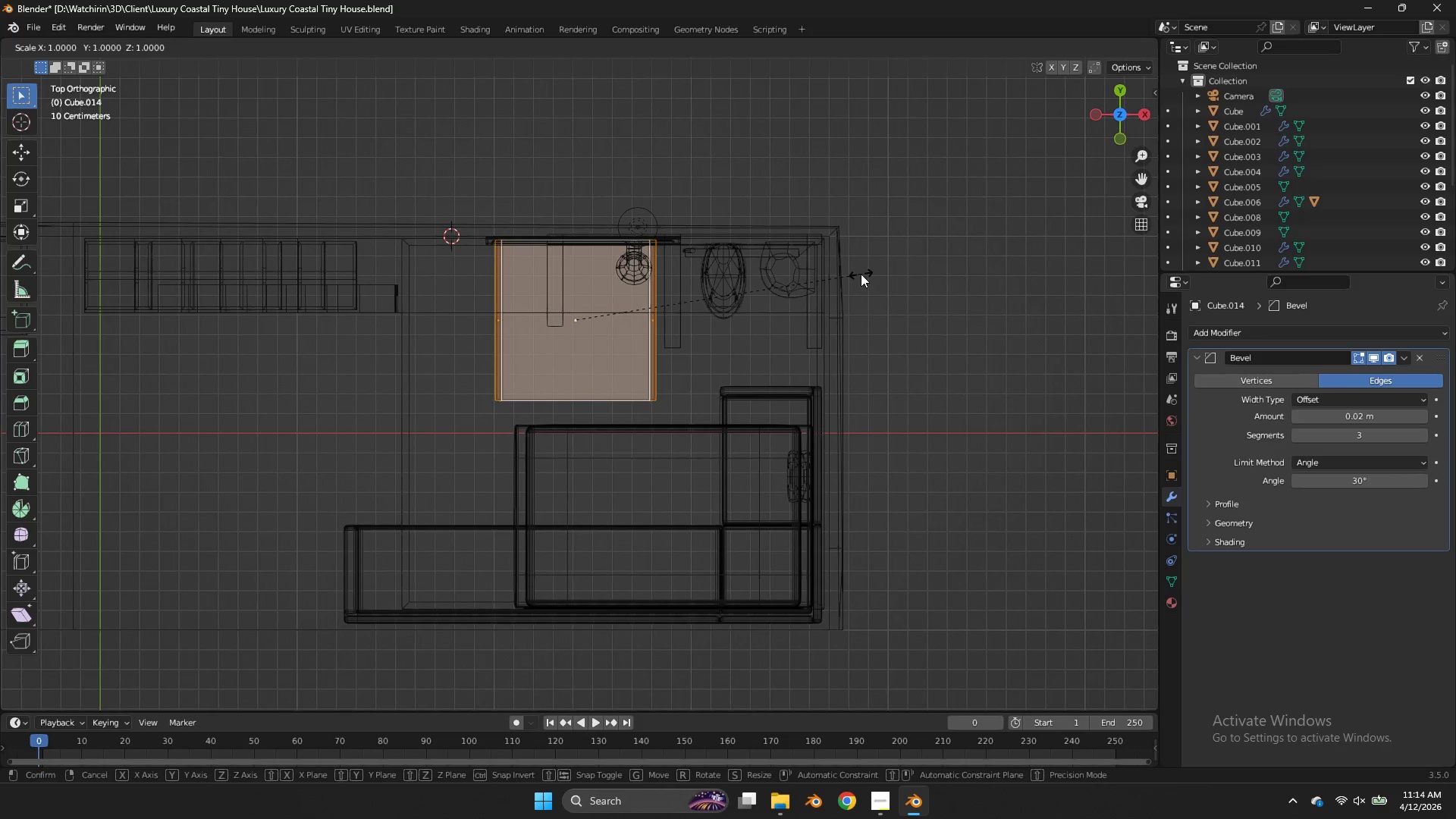 
right_click([861, 274])
 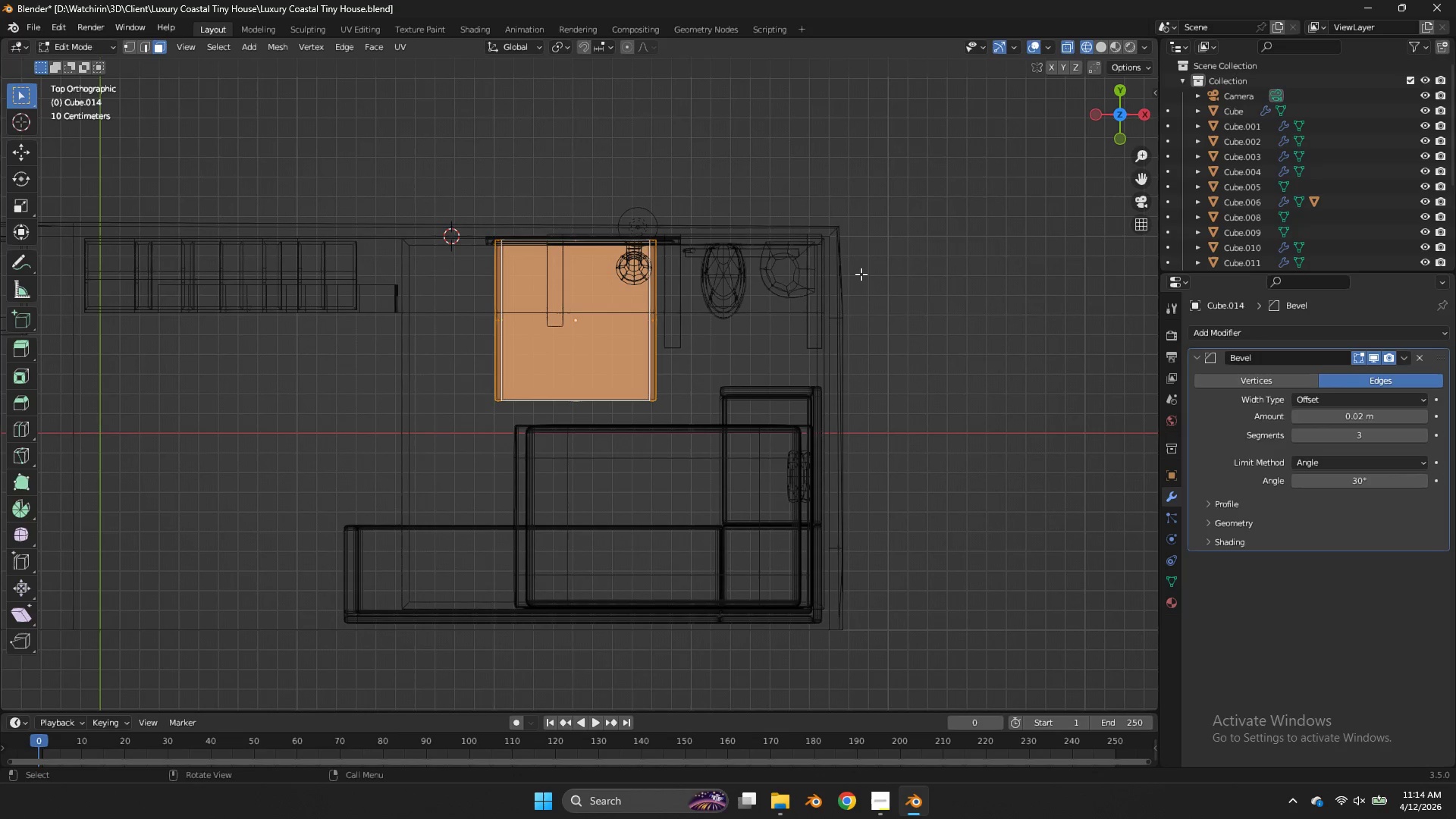 
type(asy)
 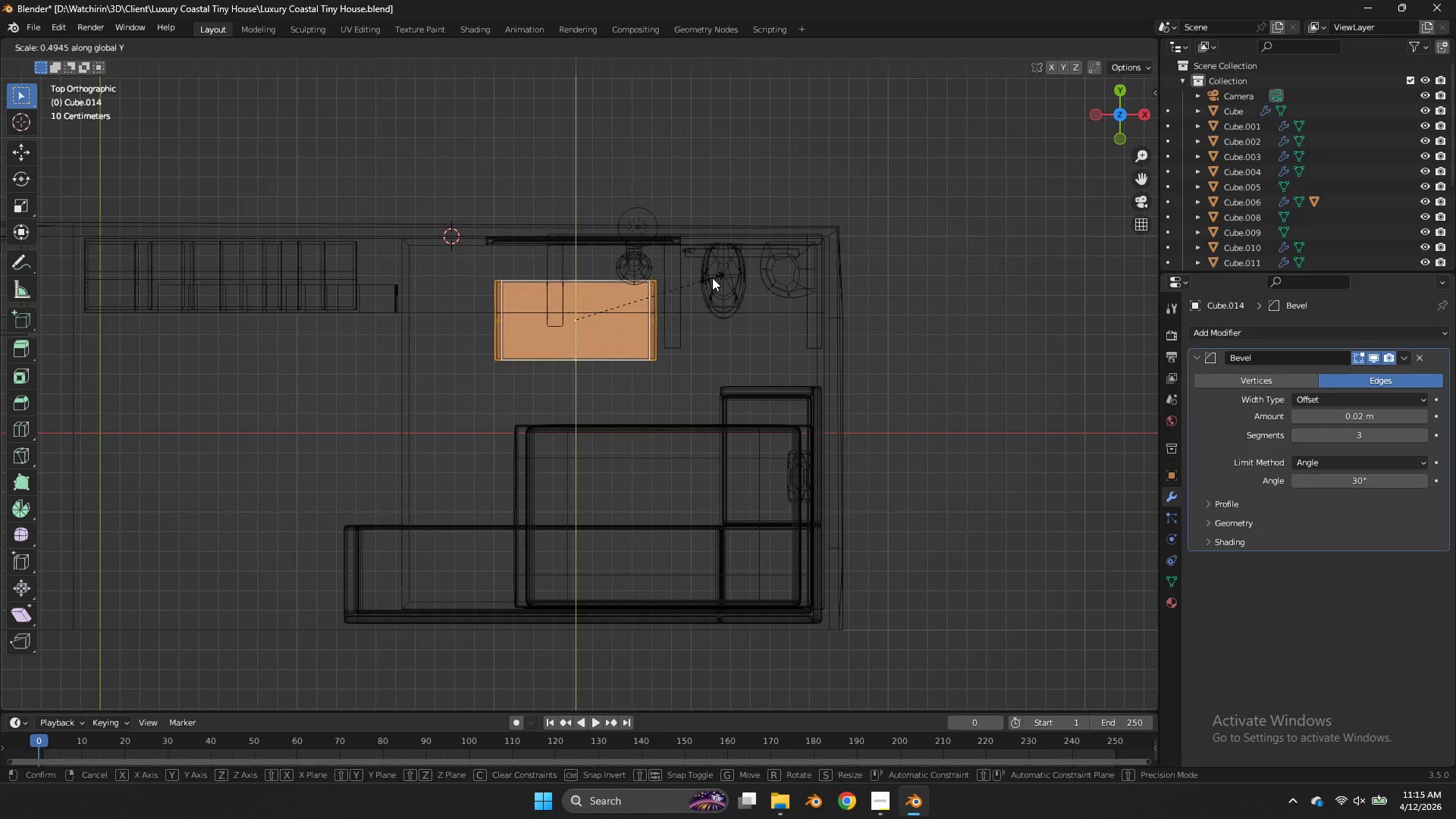 
left_click([712, 278])
 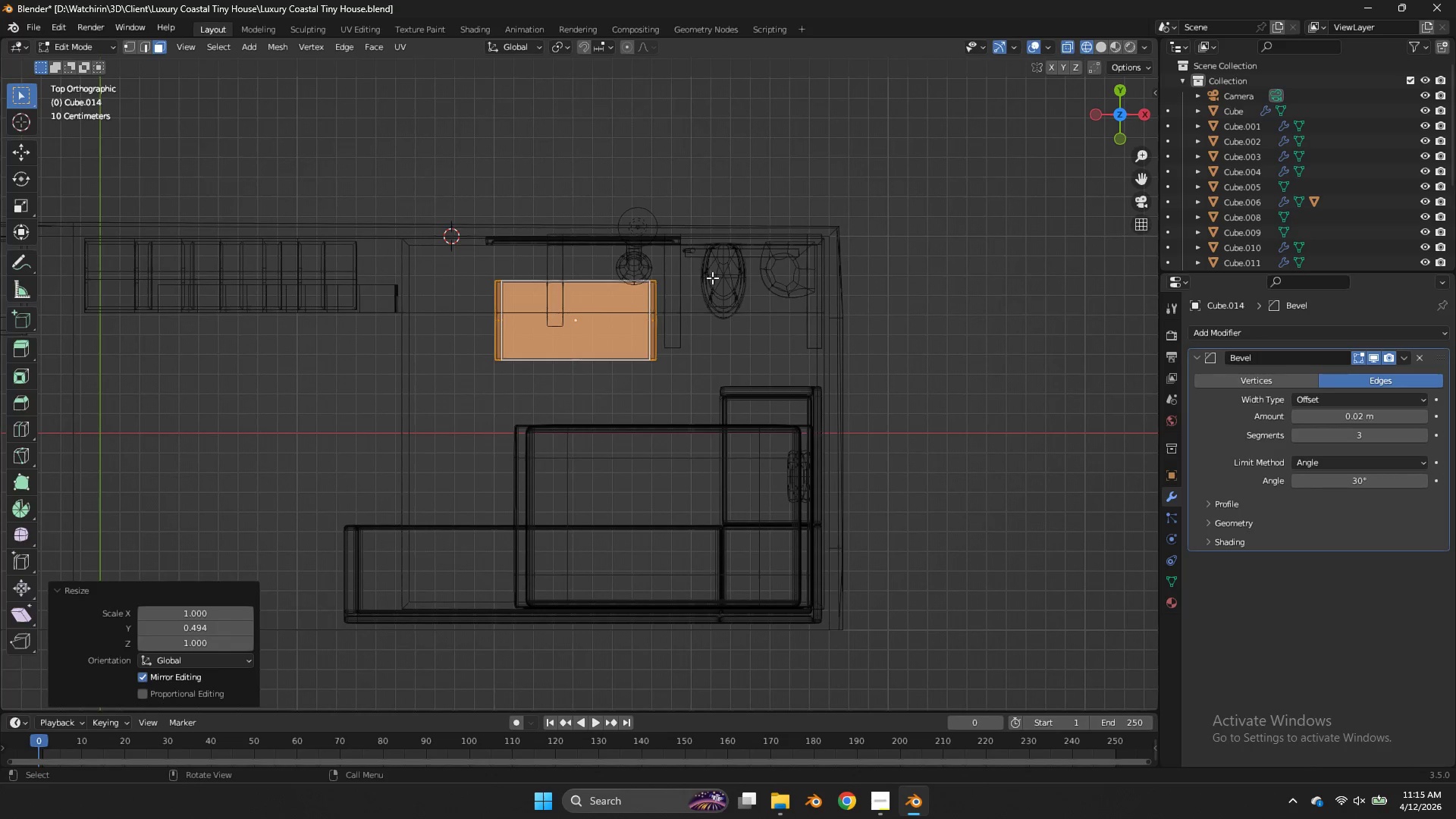 
key(Tab)
type(gy)
 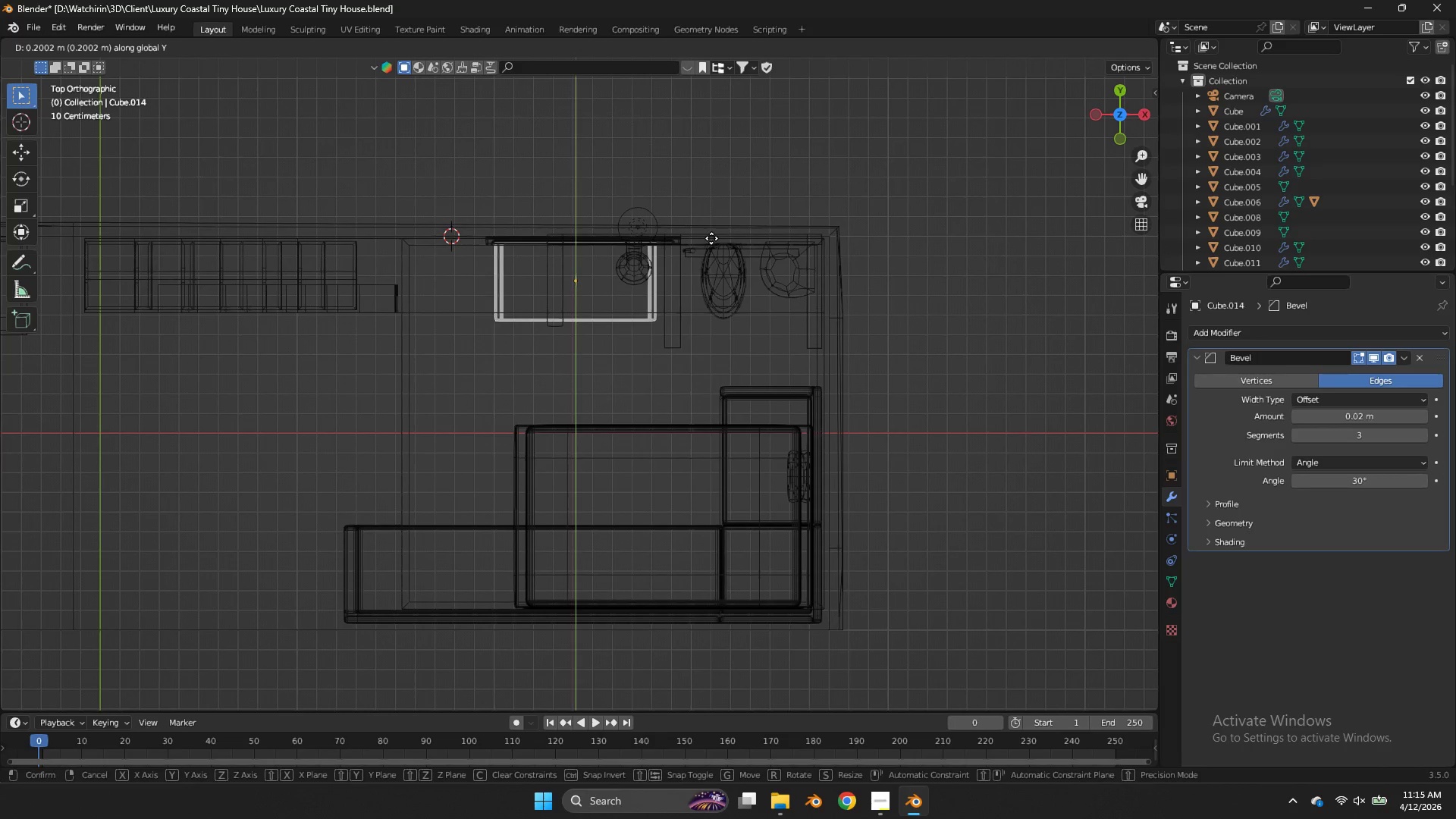 
left_click([711, 238])
 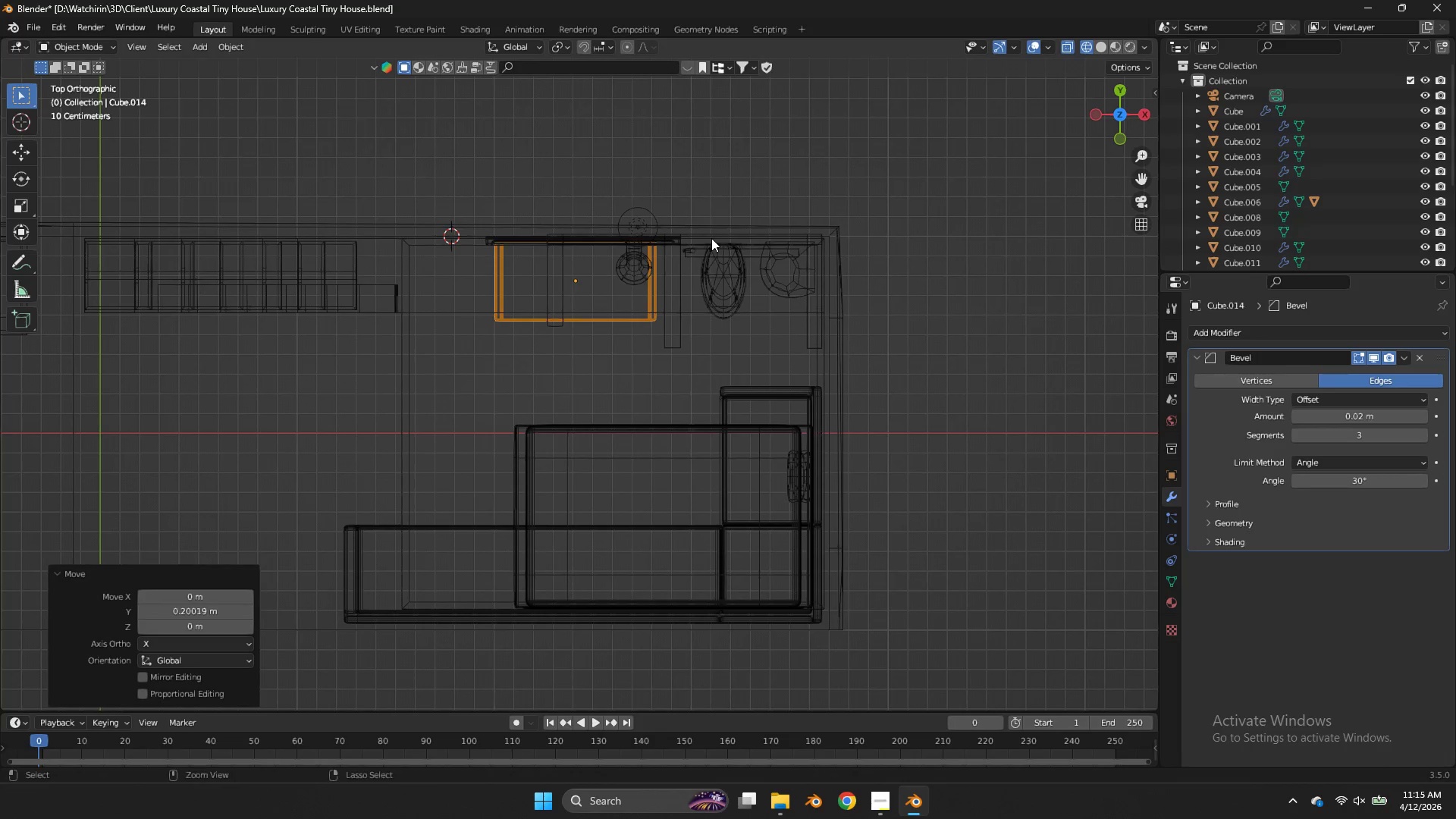 
key(Control+ControlLeft)
 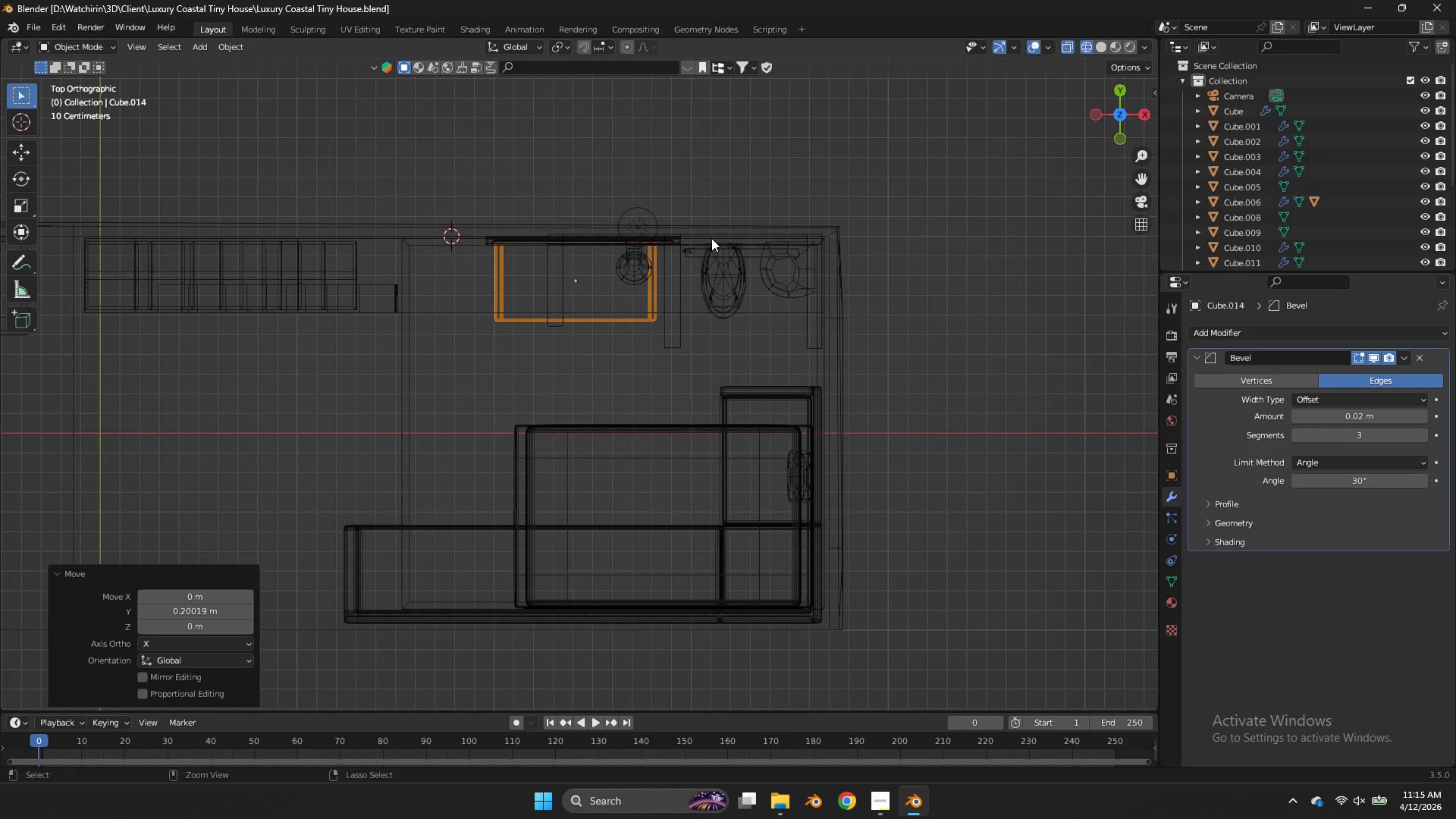 
key(Control+S)
 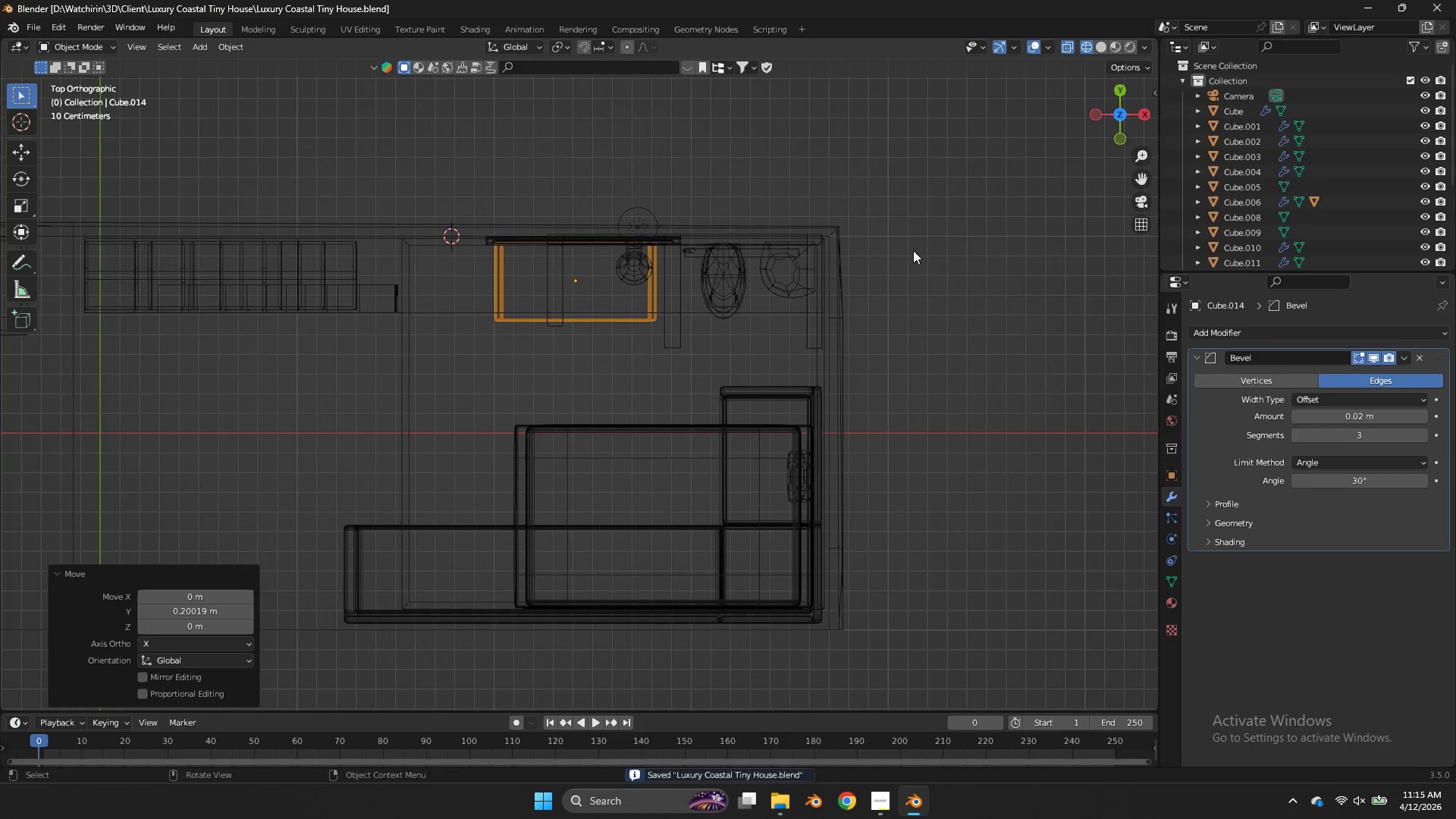 
key(Z)
 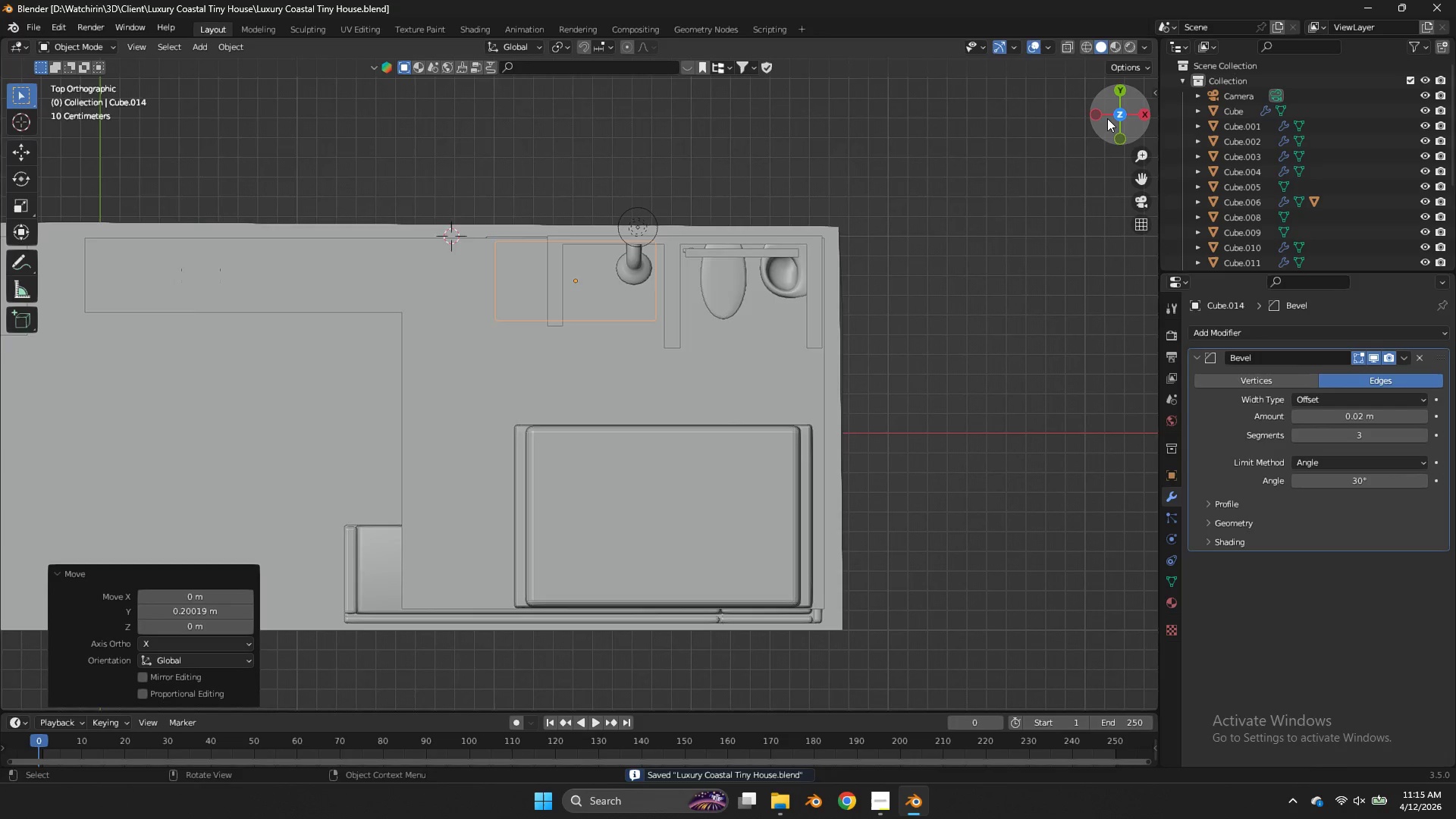 
left_click_drag(start_coordinate=[1107, 118], to_coordinate=[87, 583])
 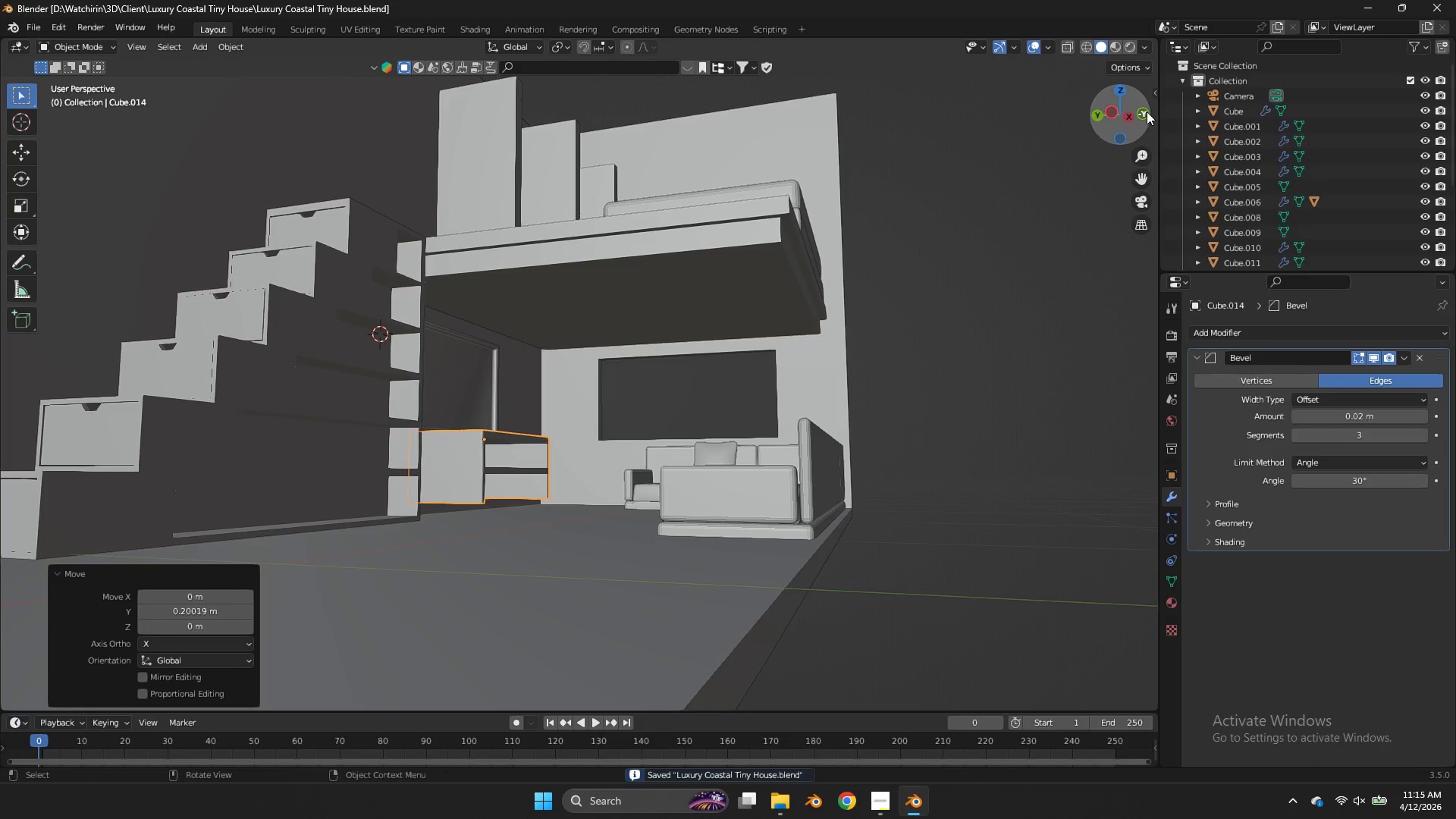 
left_click([1147, 111])
 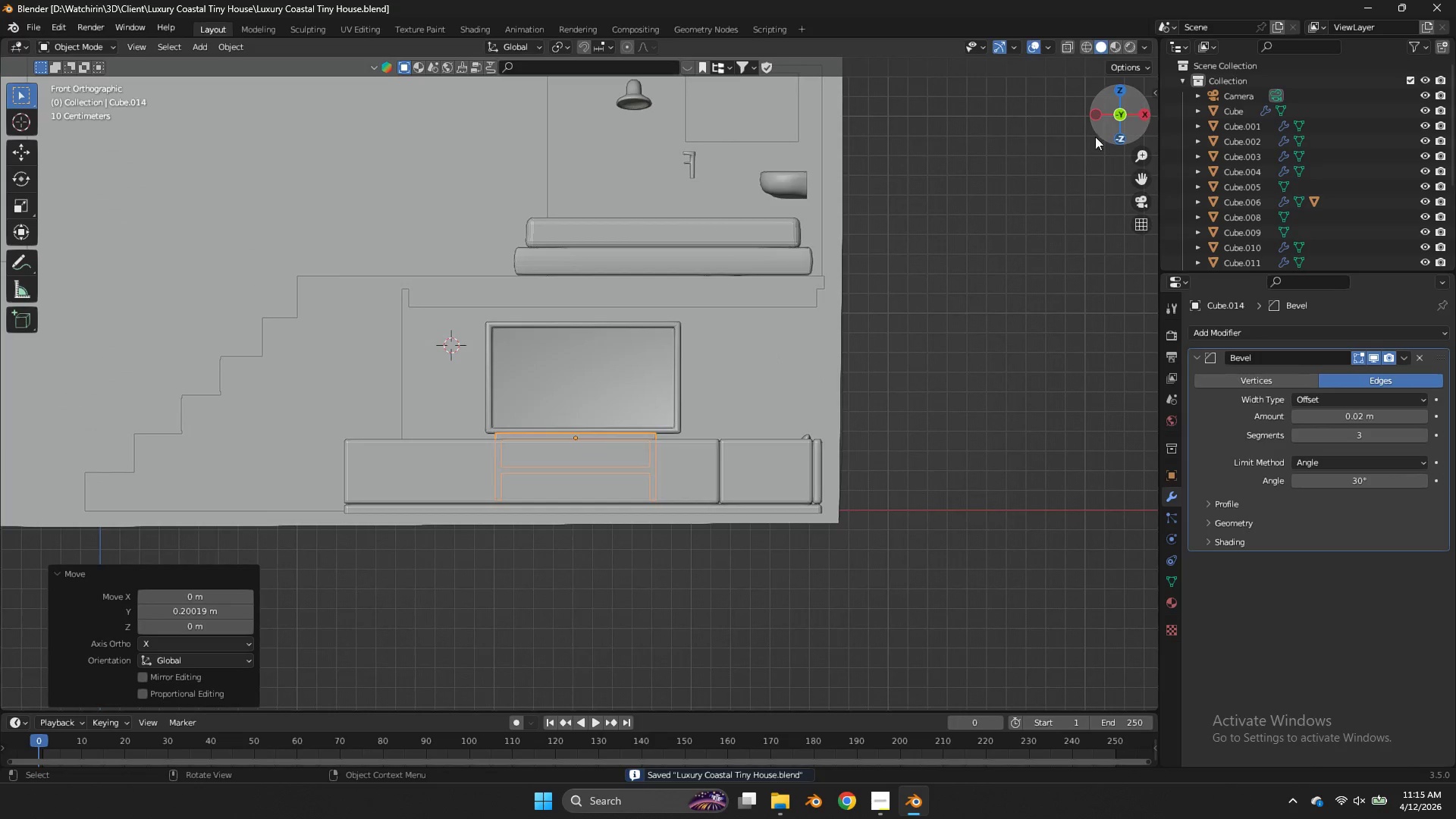 
type(zgz)
 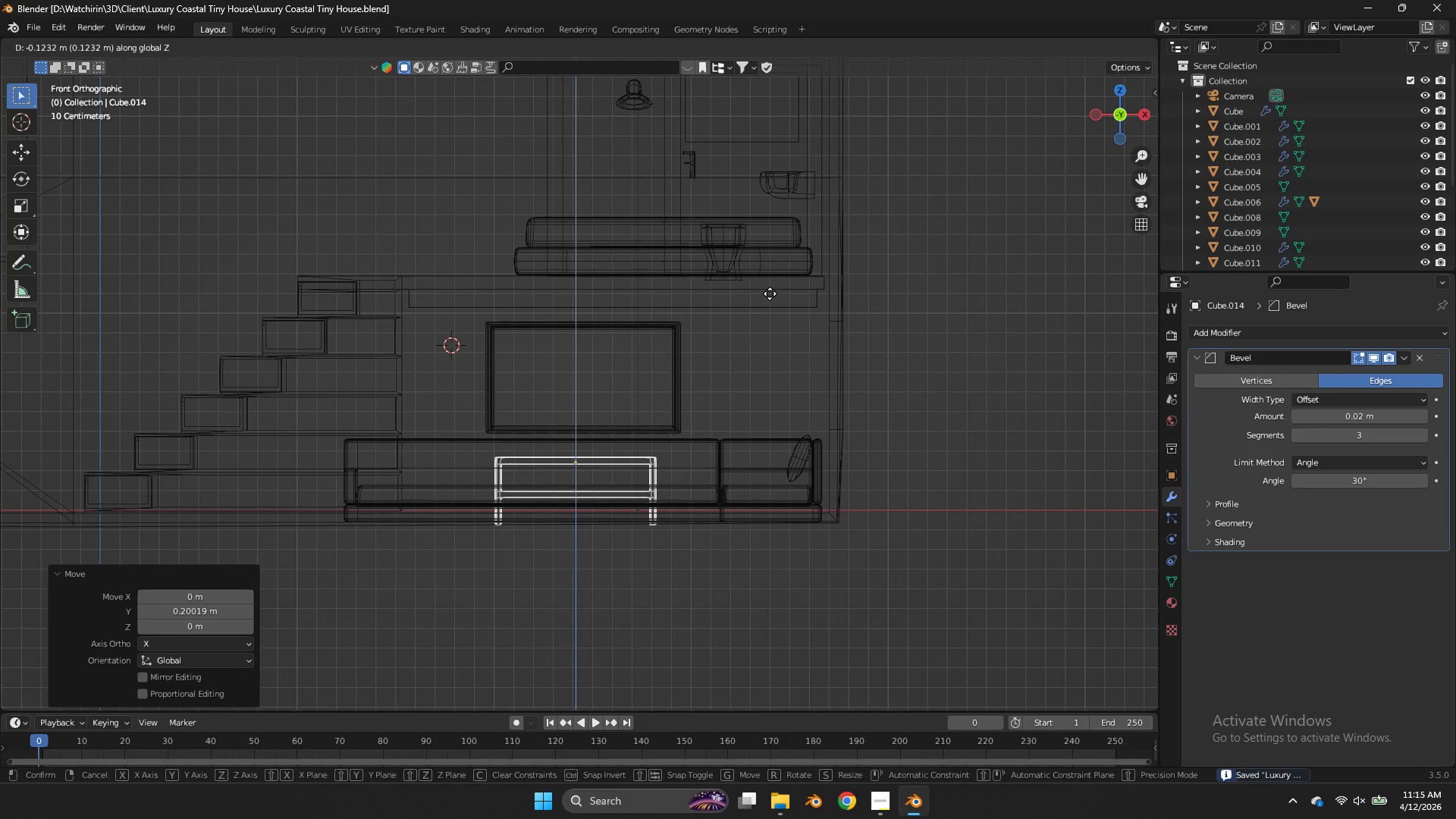 
left_click([767, 290])
 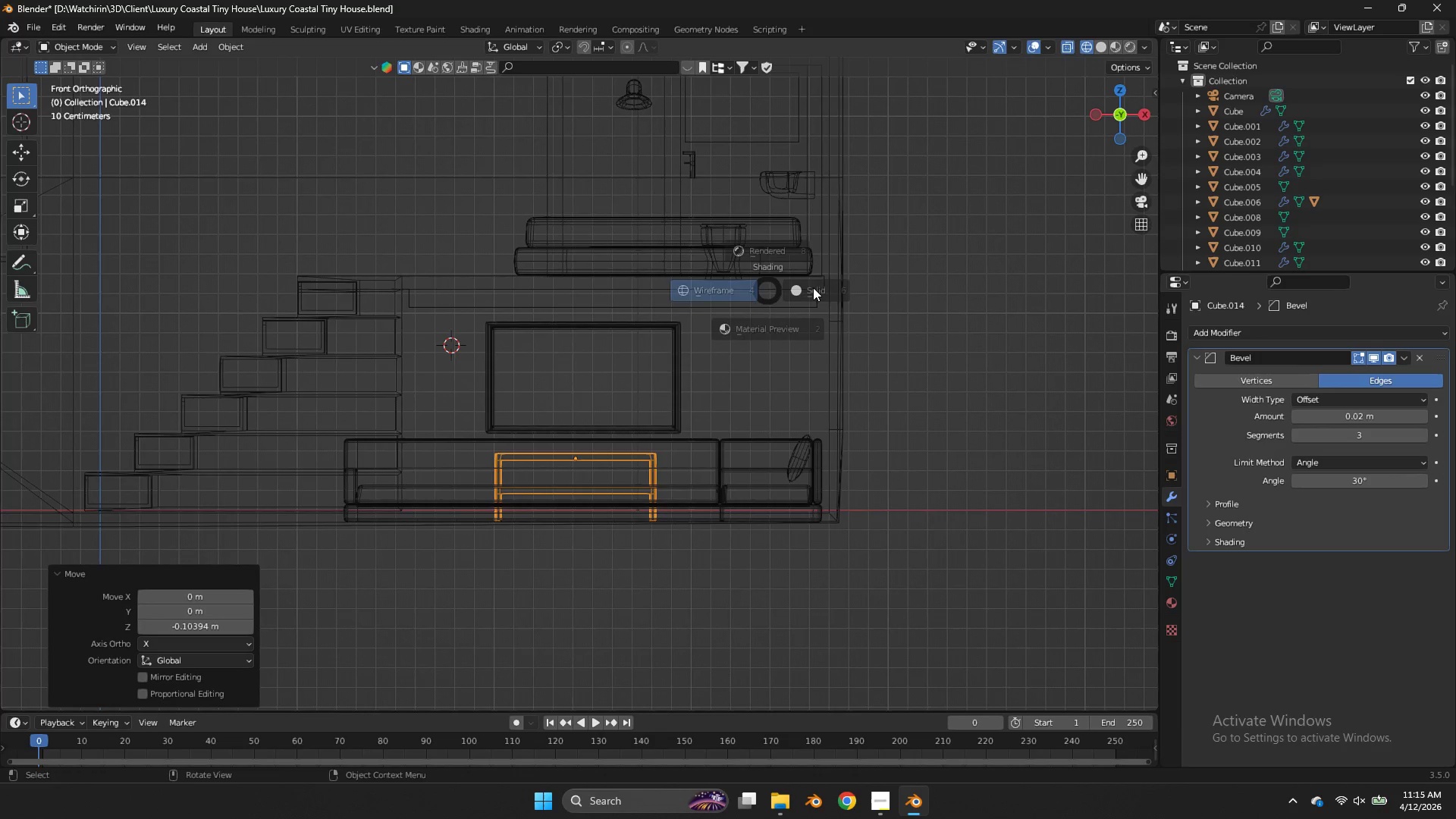 
key(Z)
 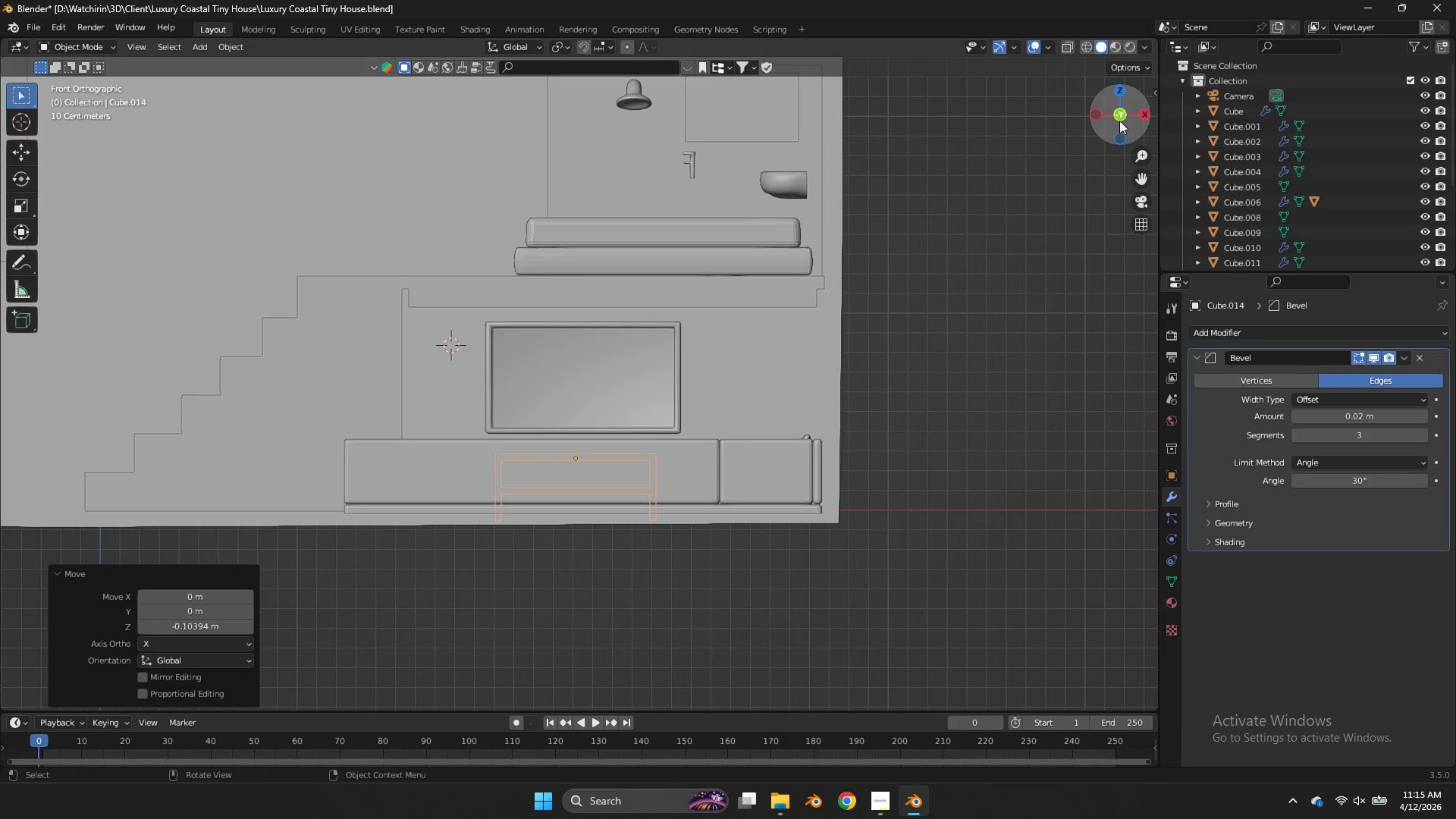 
left_click_drag(start_coordinate=[1122, 117], to_coordinate=[80, 121])
 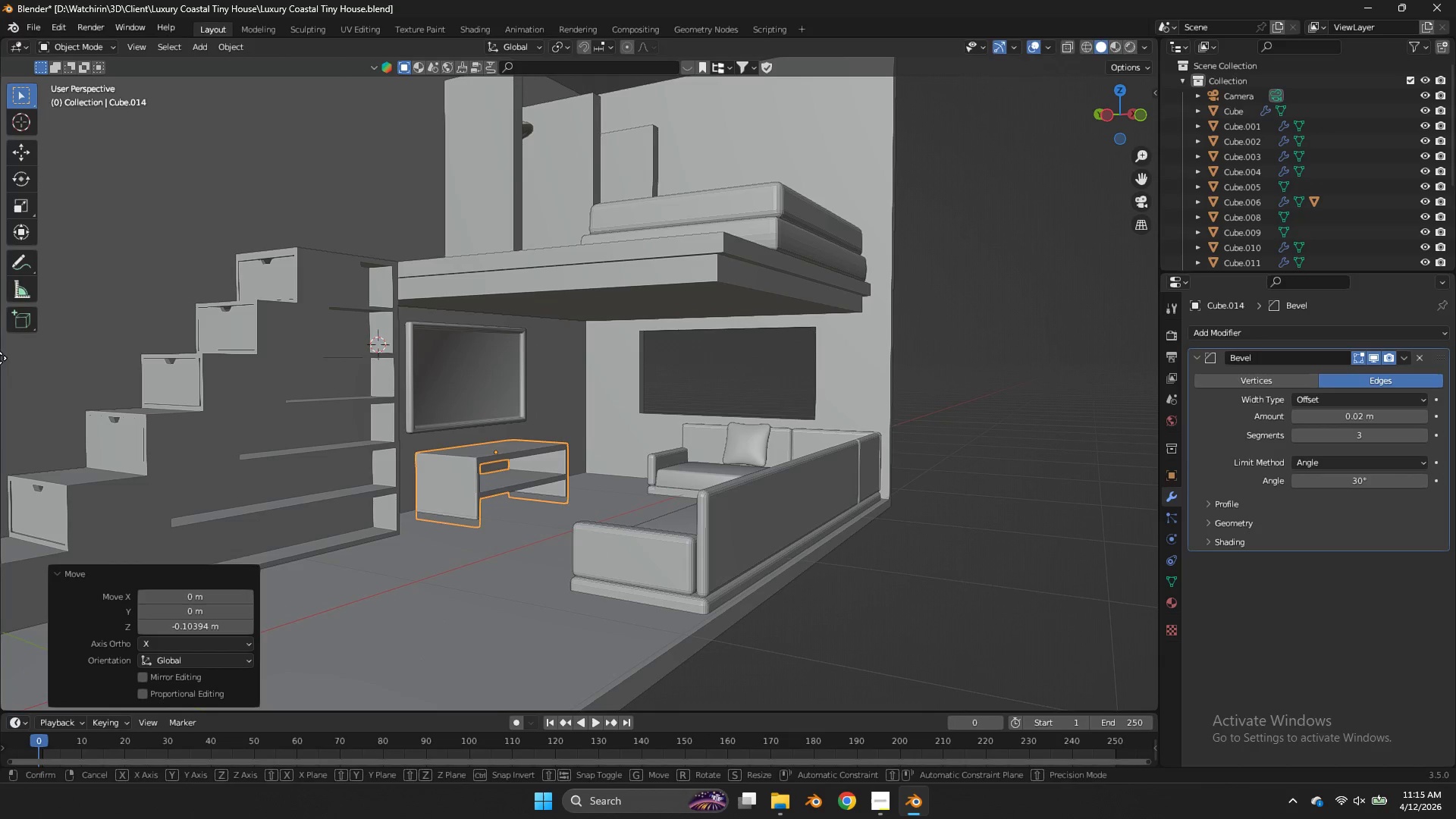 
type(gz)
 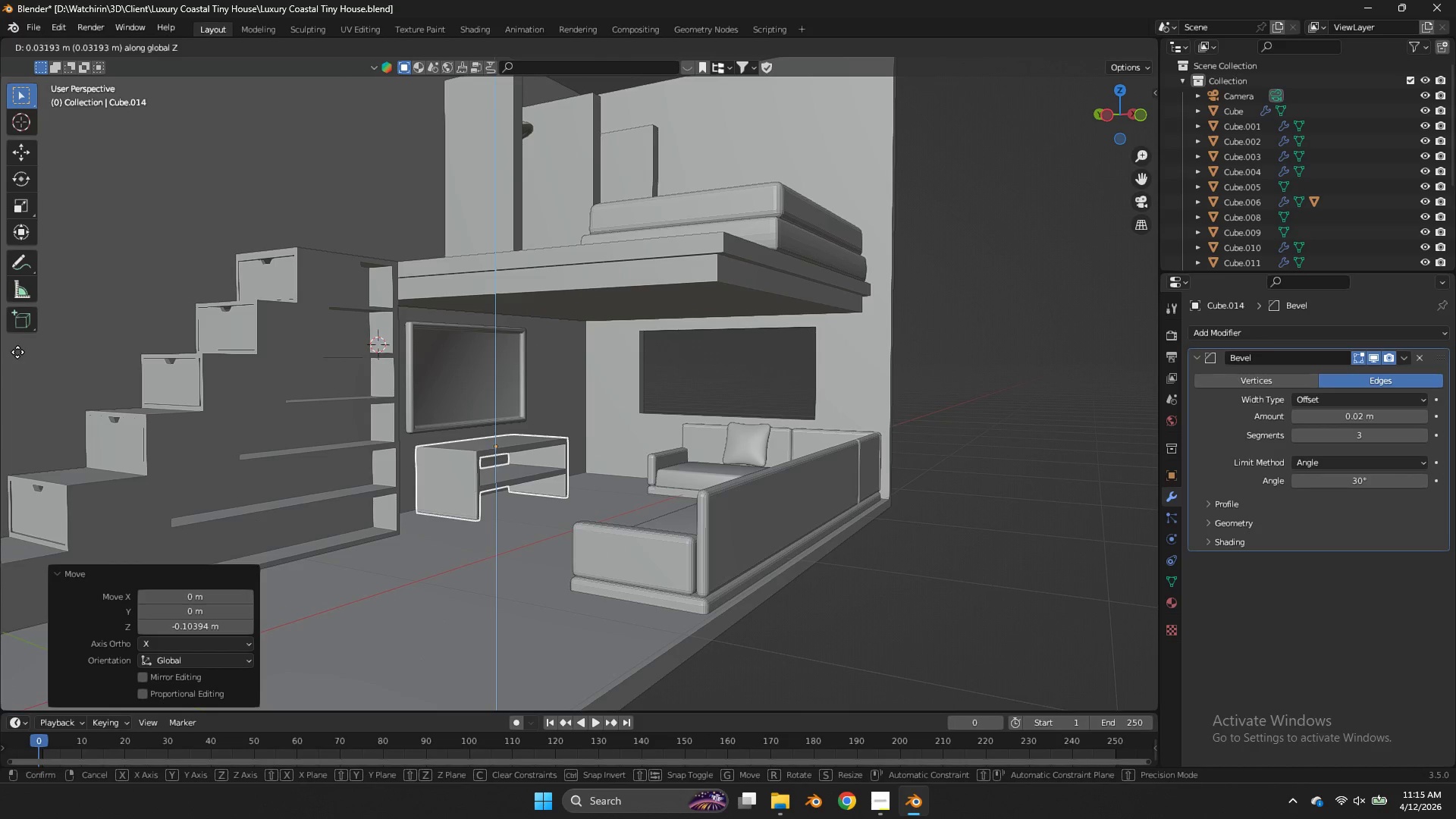 
left_click([17, 352])
 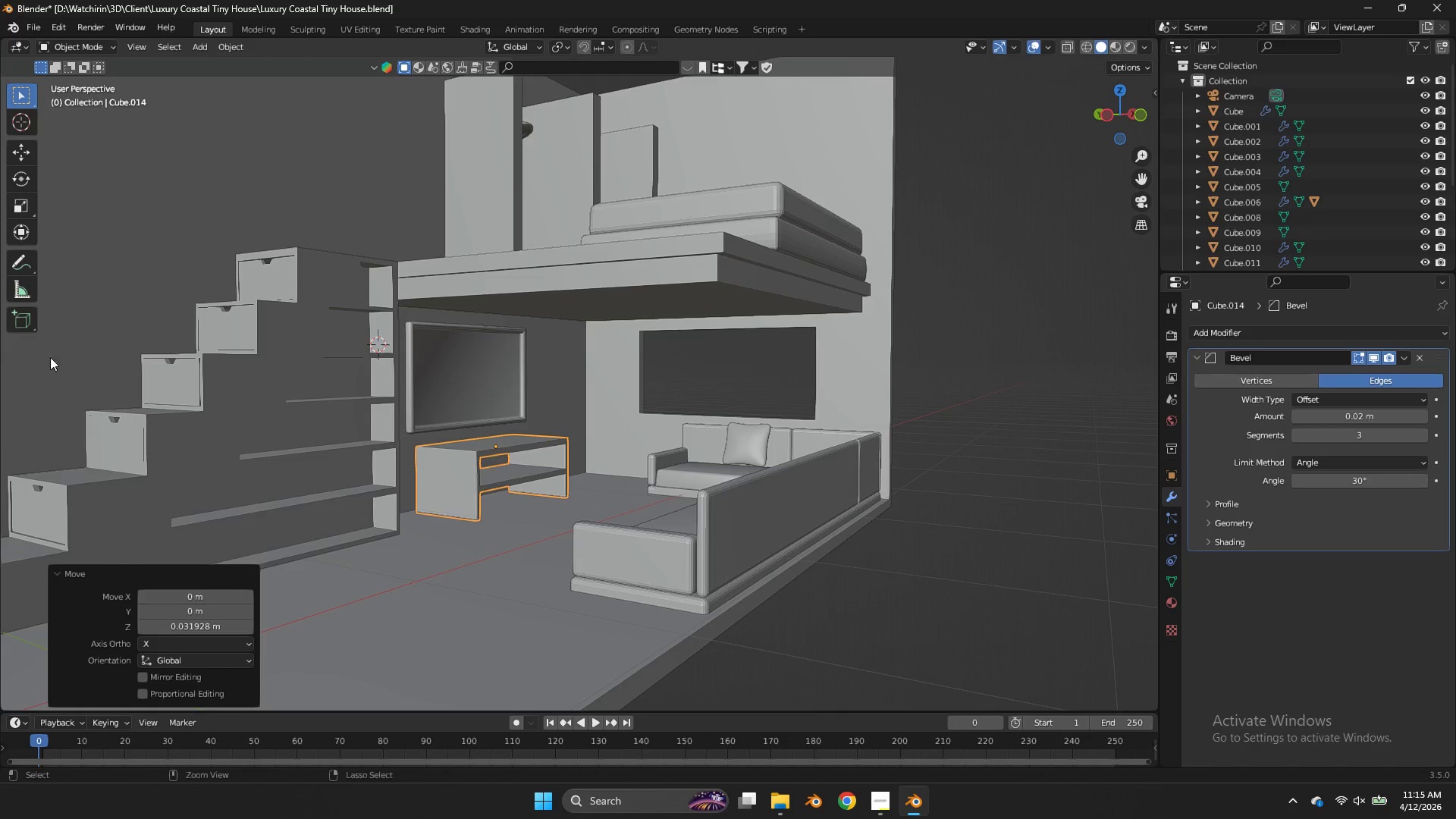 
key(Control+S)
 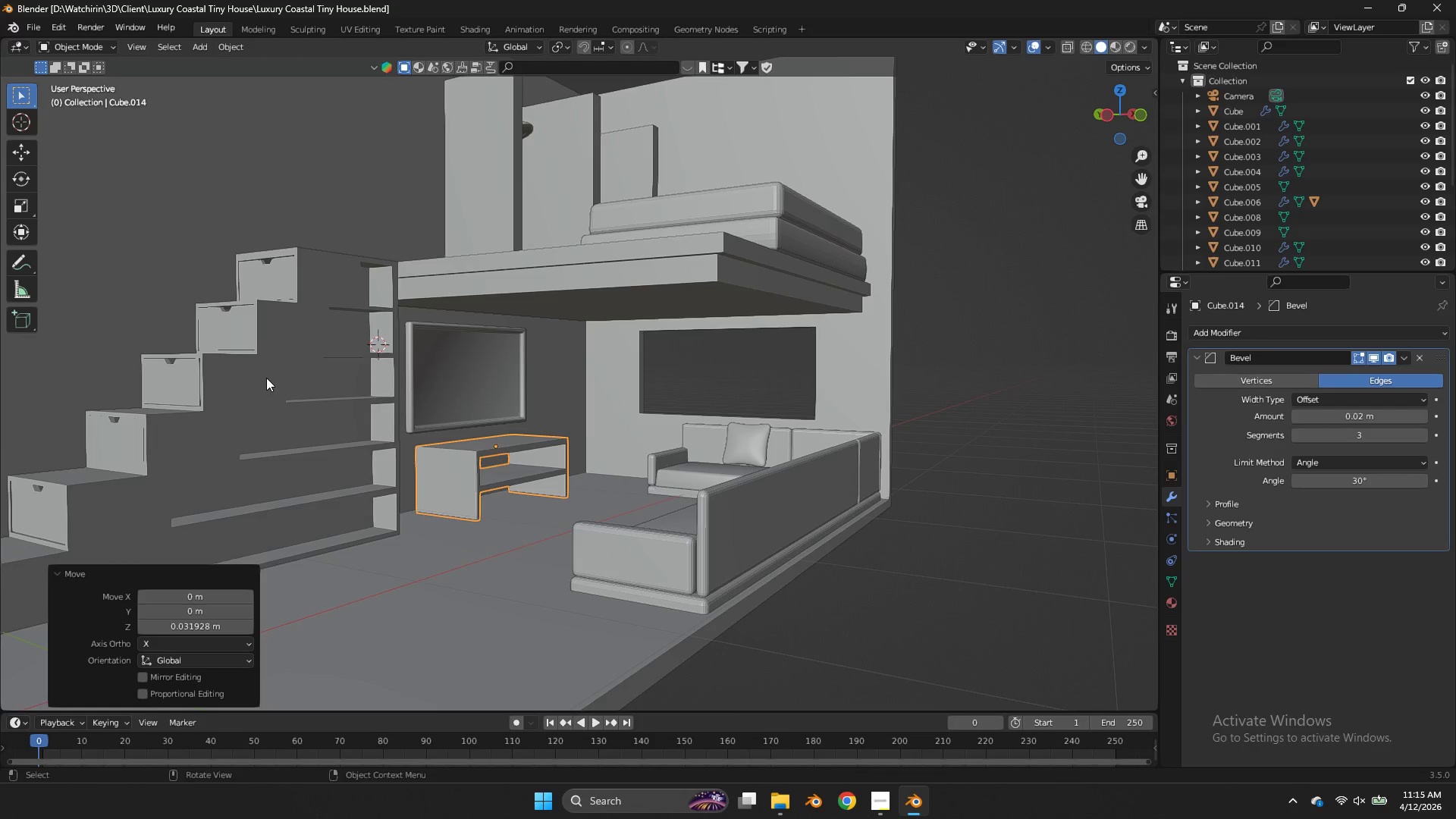 
wait(12.83)
 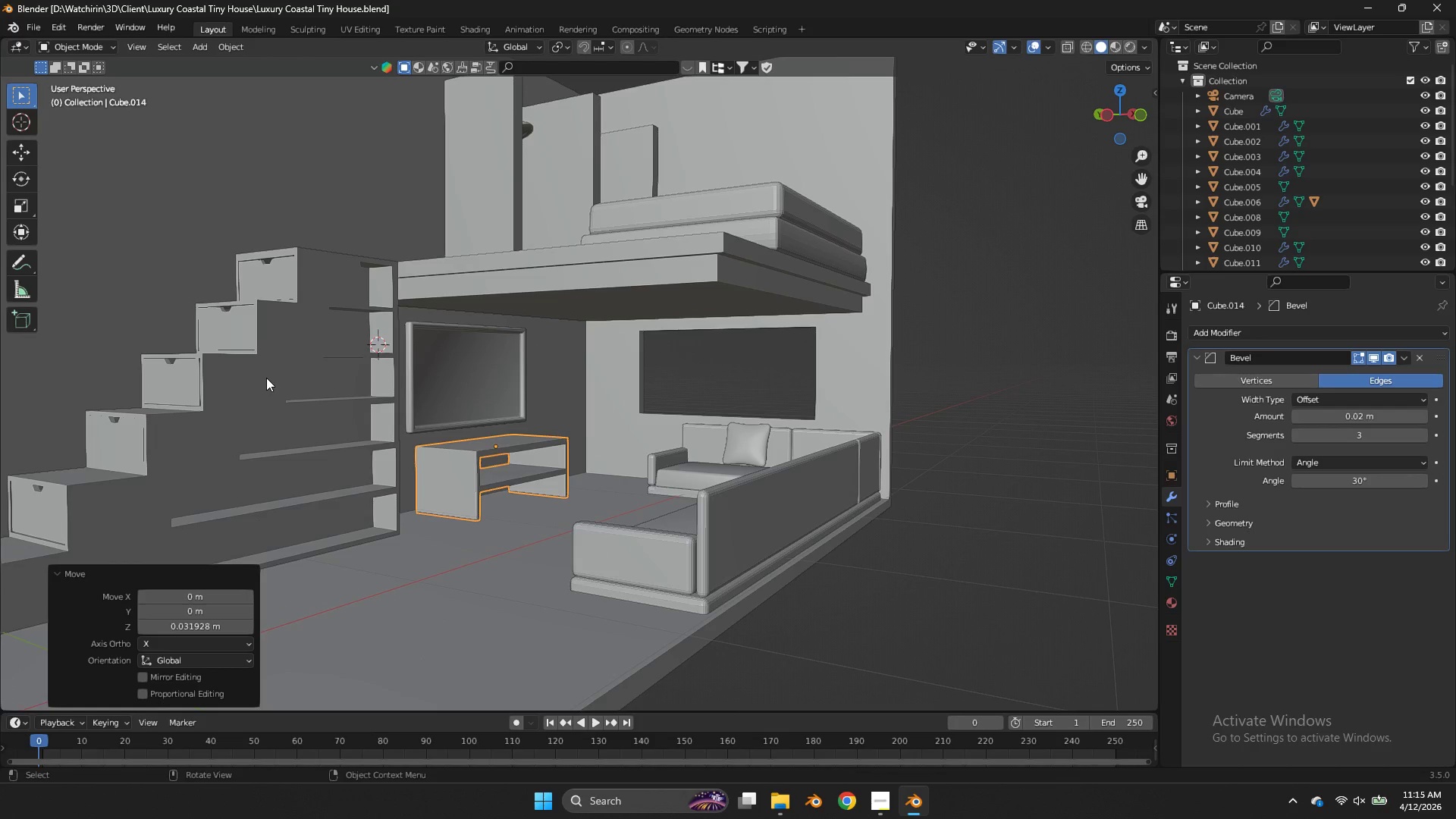 
key(Control+ControlLeft)
 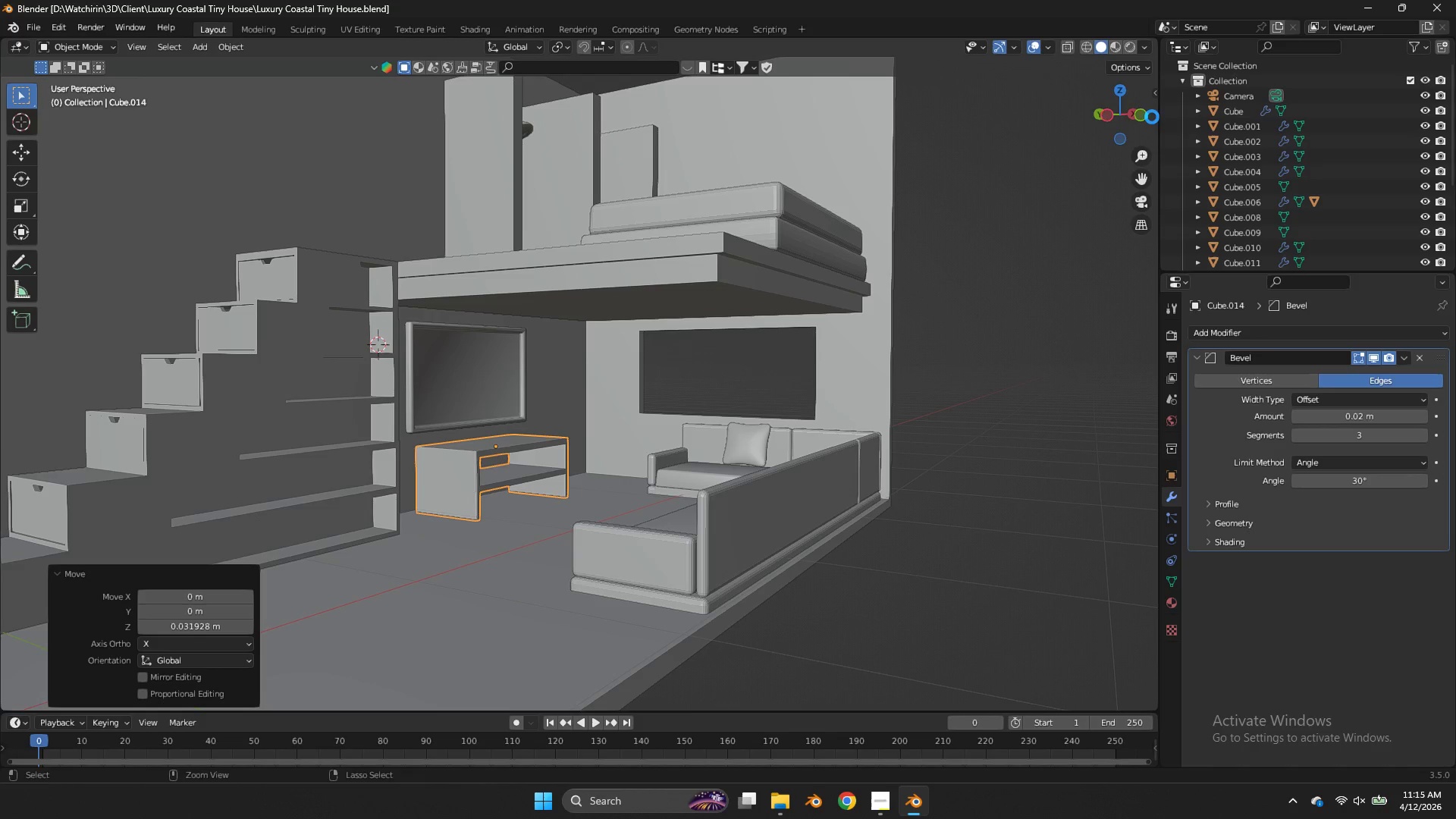 
key(Control+S)
 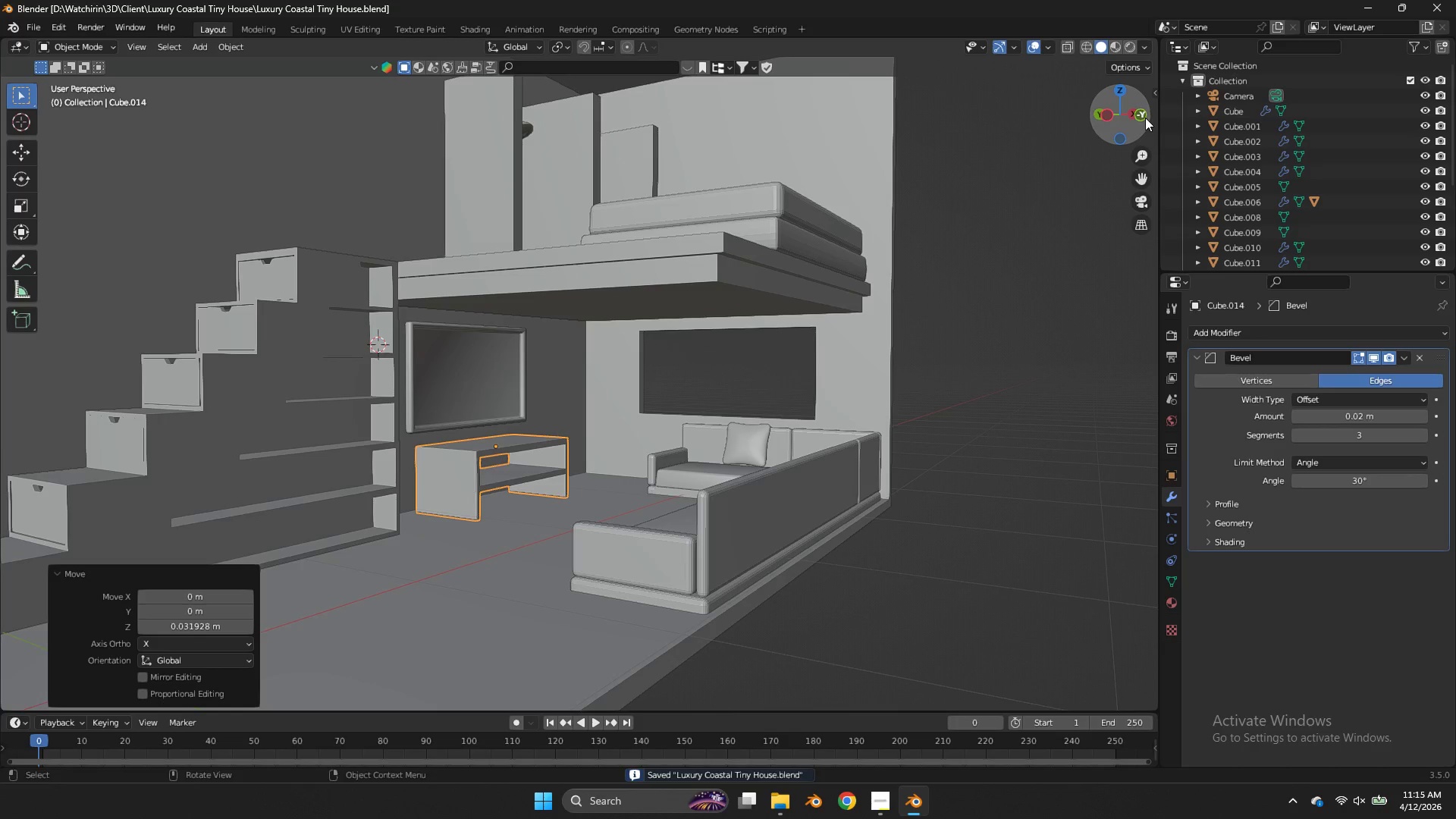 
left_click_drag(start_coordinate=[1144, 118], to_coordinate=[1003, 123])
 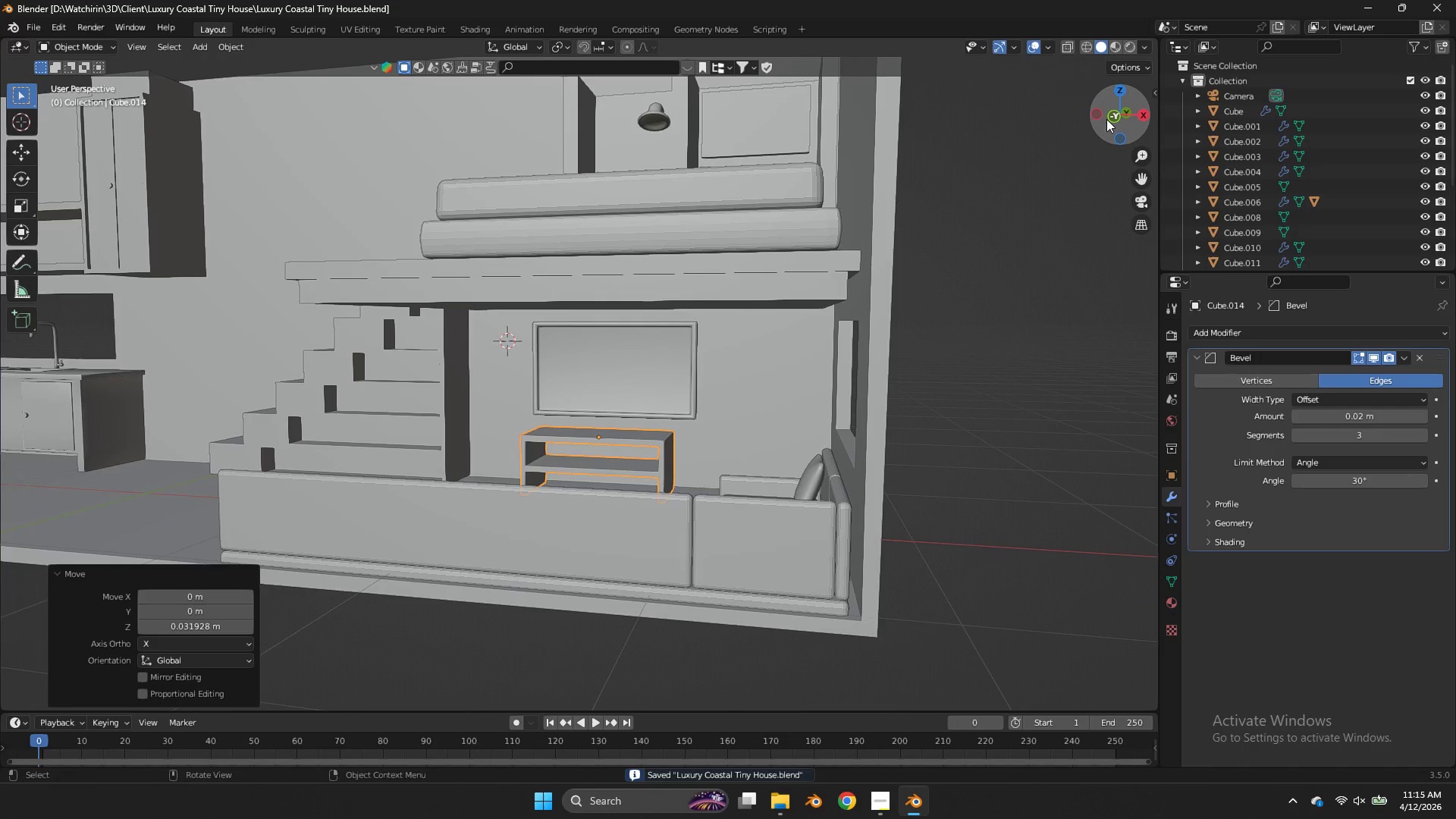 
left_click([1106, 119])
 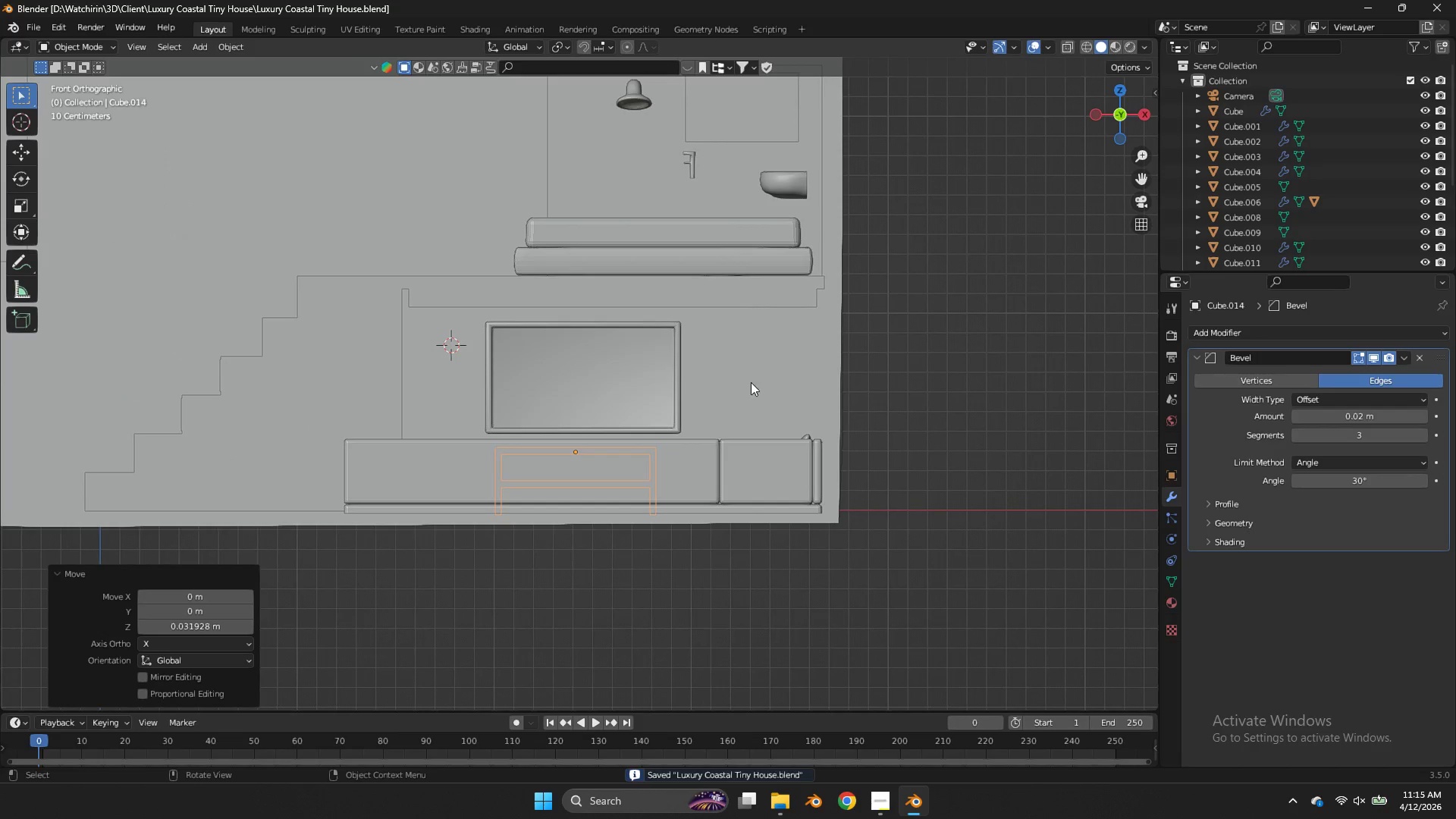 
key(Tab)
type(zgx)
 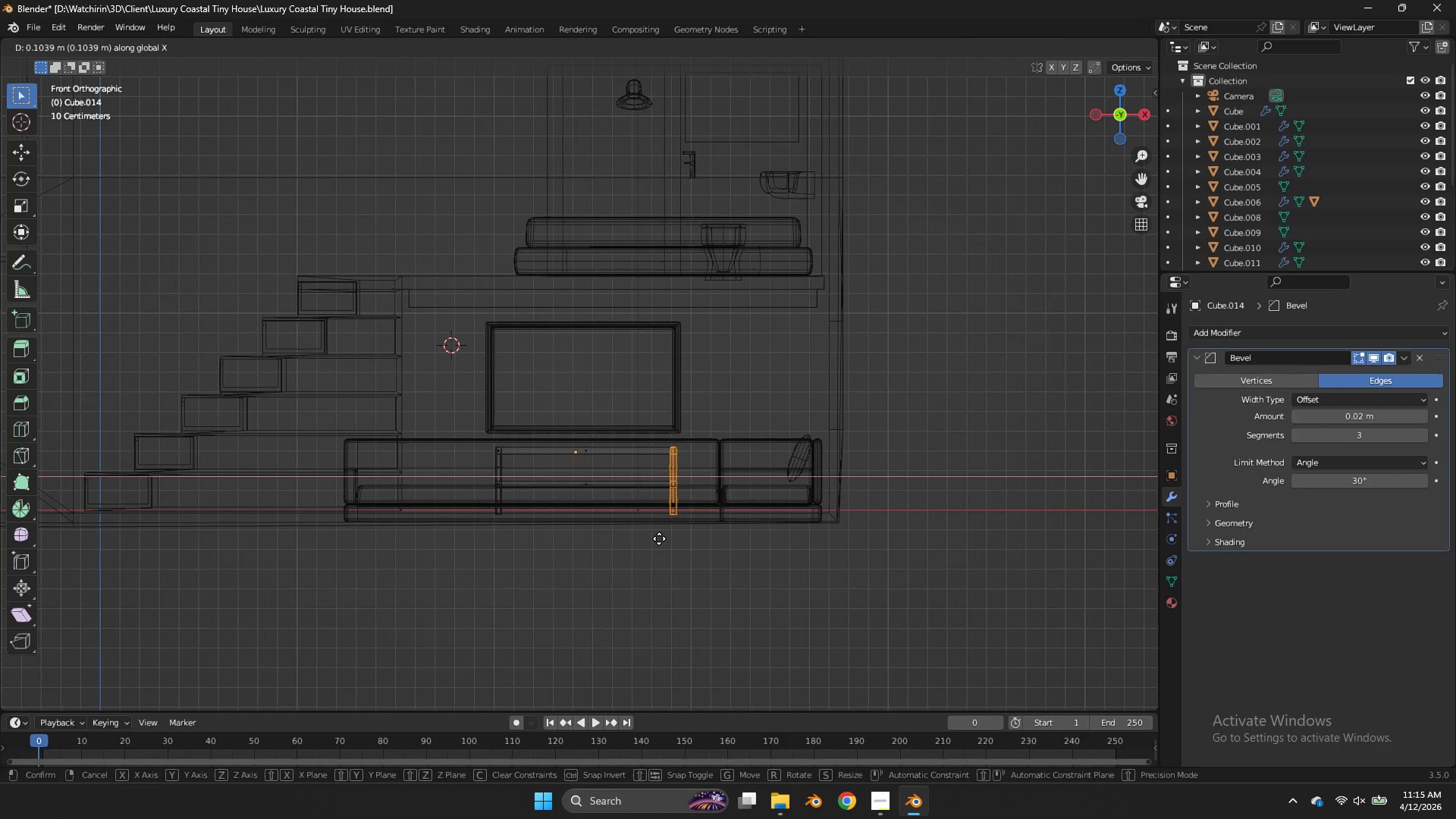 
left_click_drag(start_coordinate=[672, 408], to_coordinate=[639, 538])
 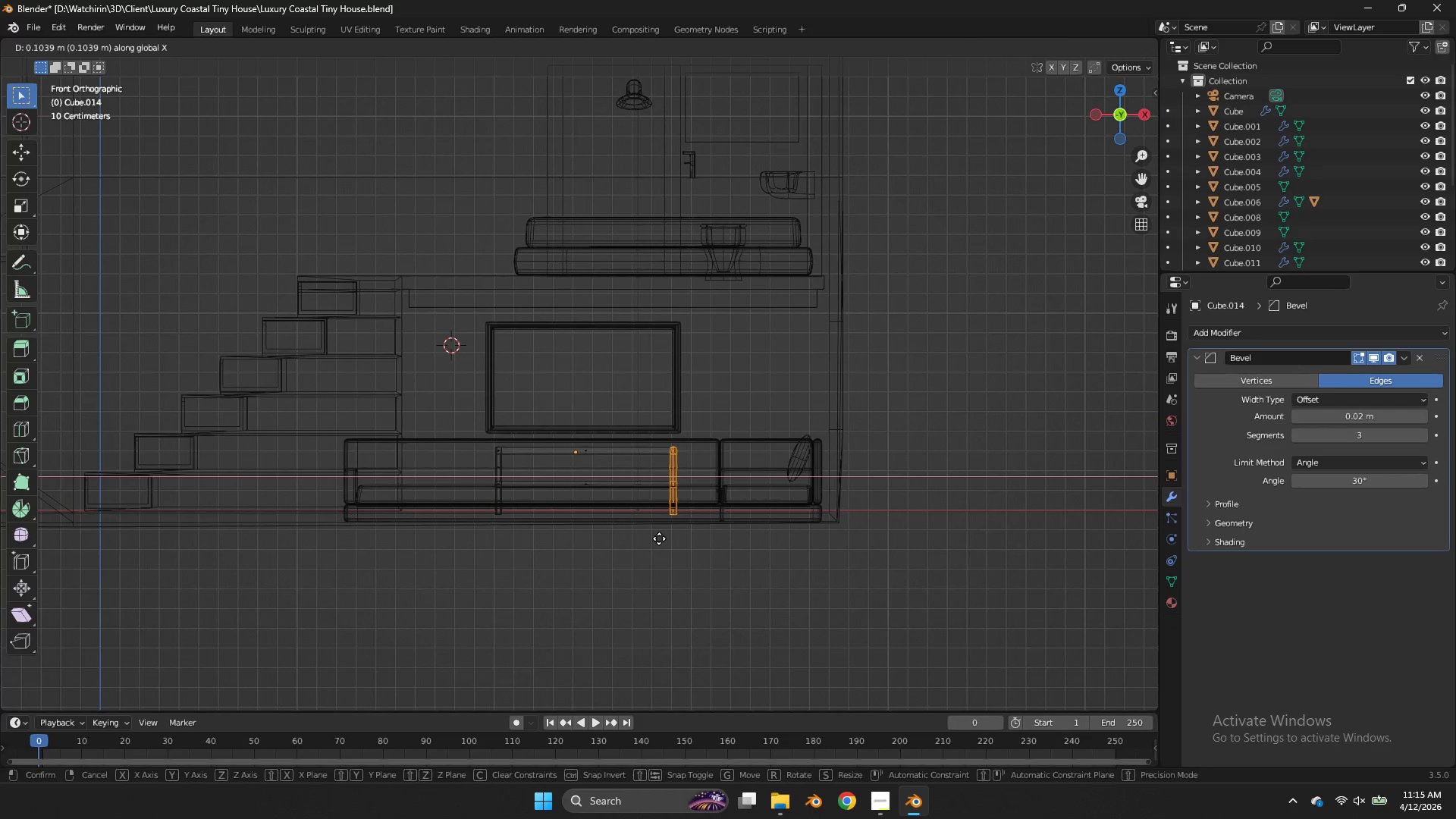 
left_click([654, 537])
 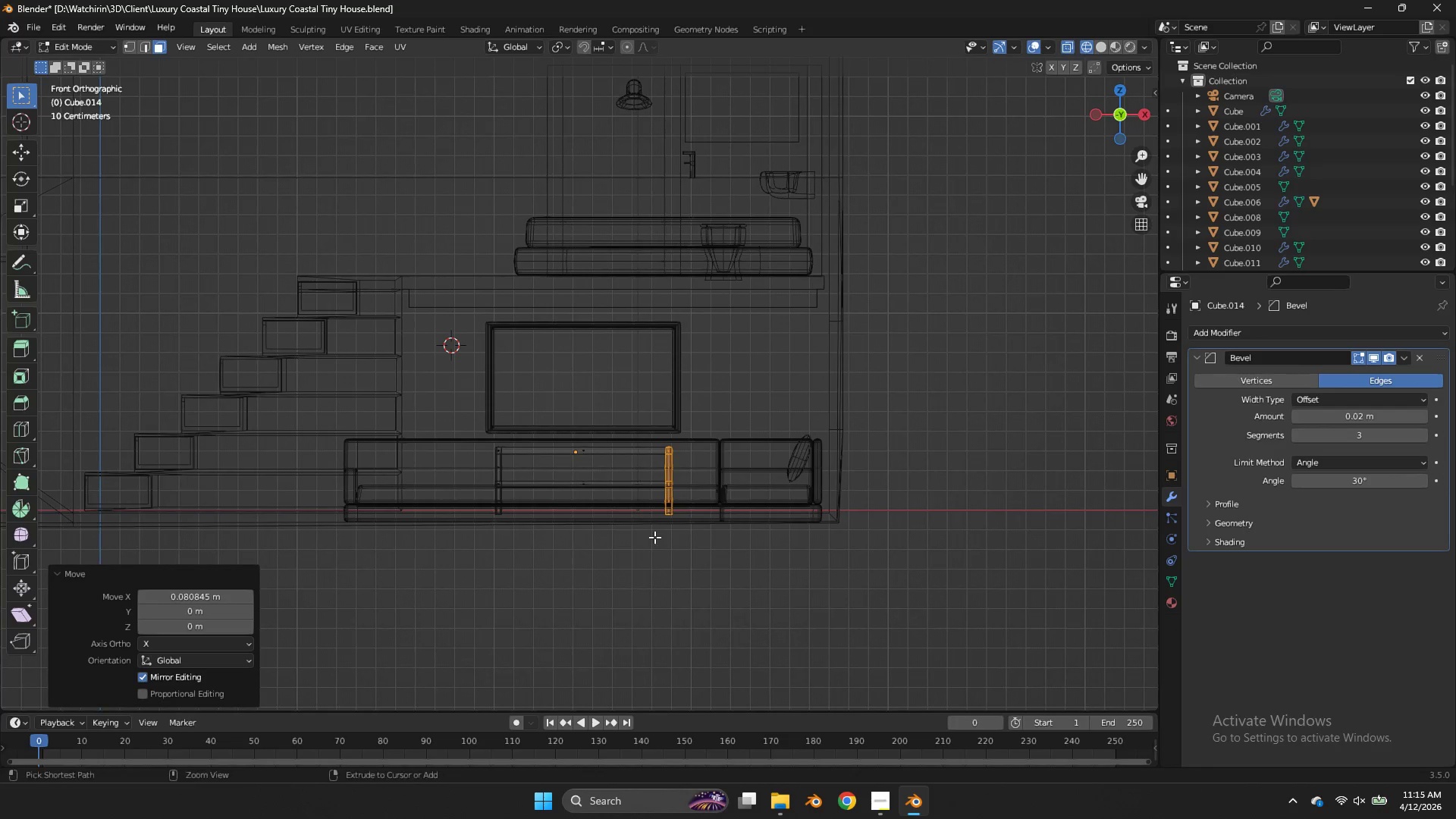 
key(Control+ControlLeft)
 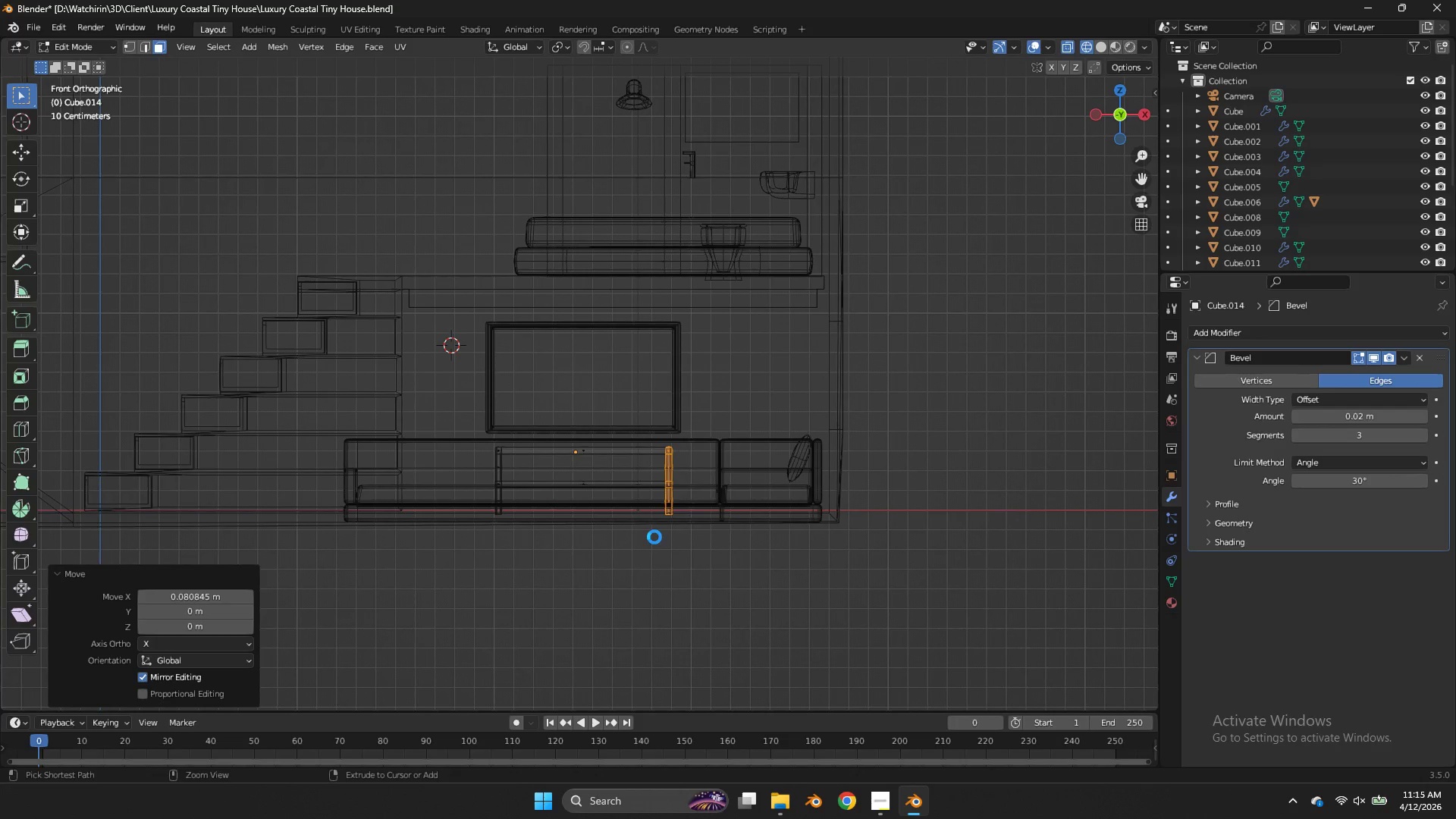 
key(Control+S)
 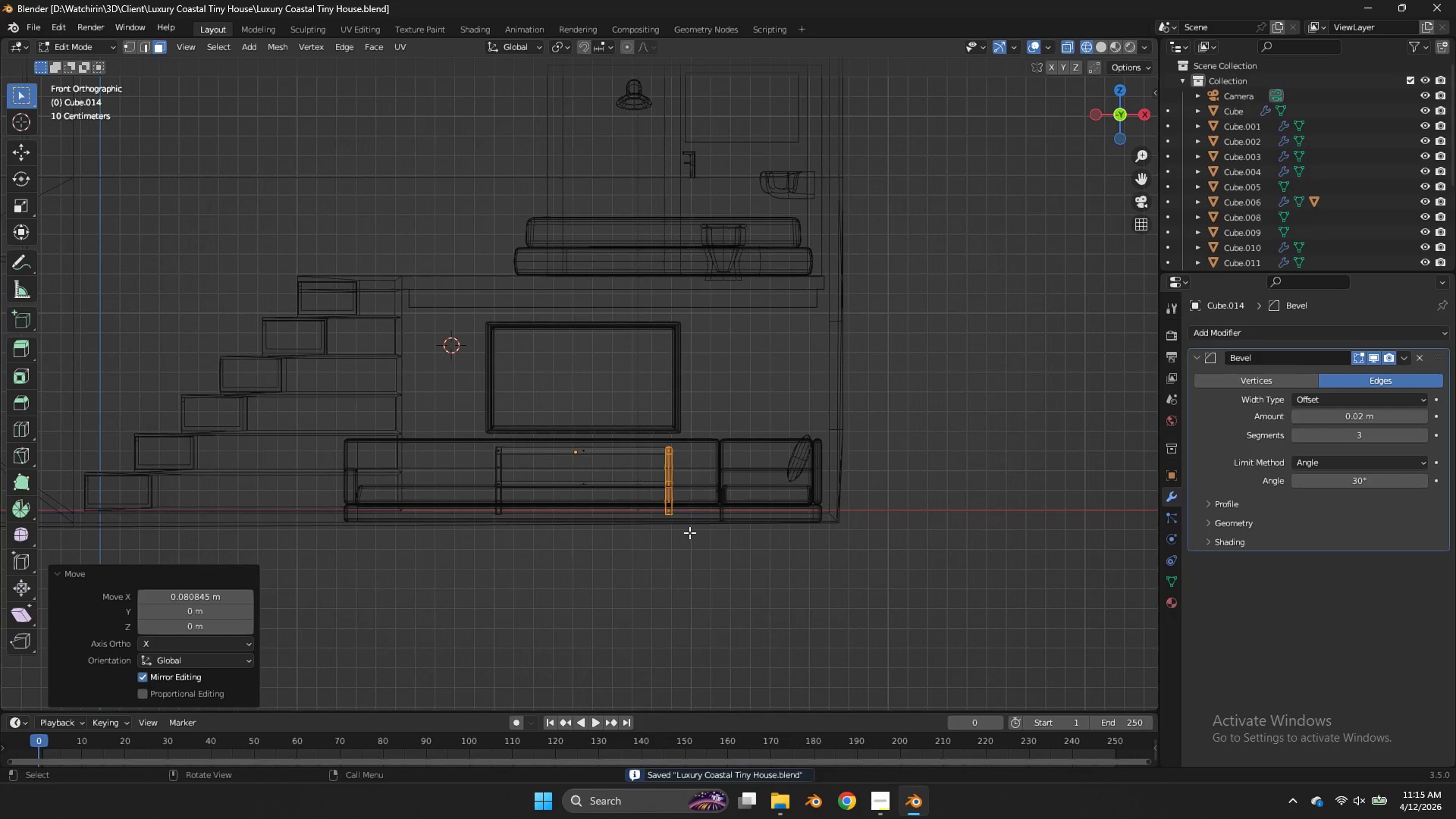 
key(Z)
 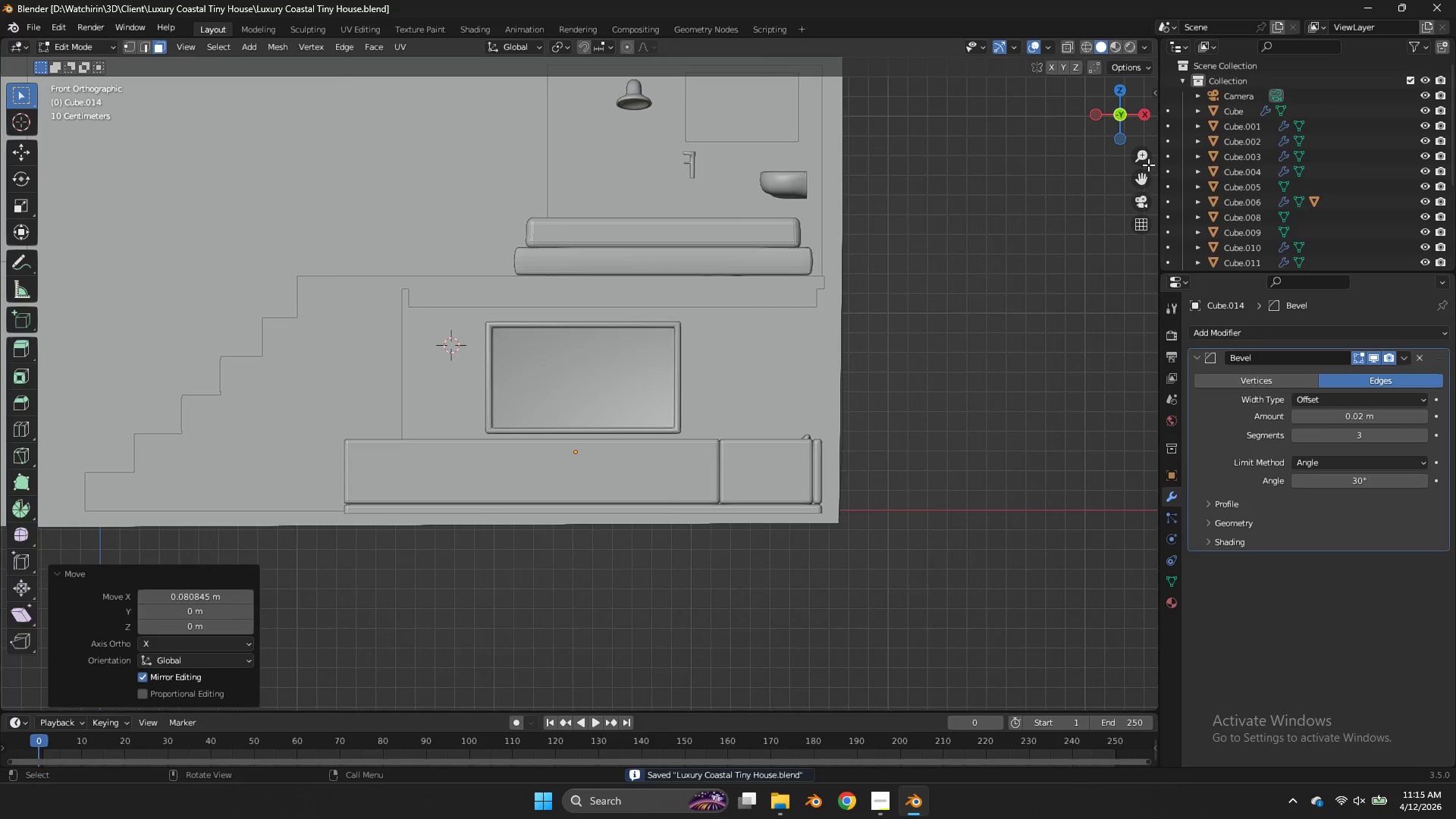 
key(Tab)
 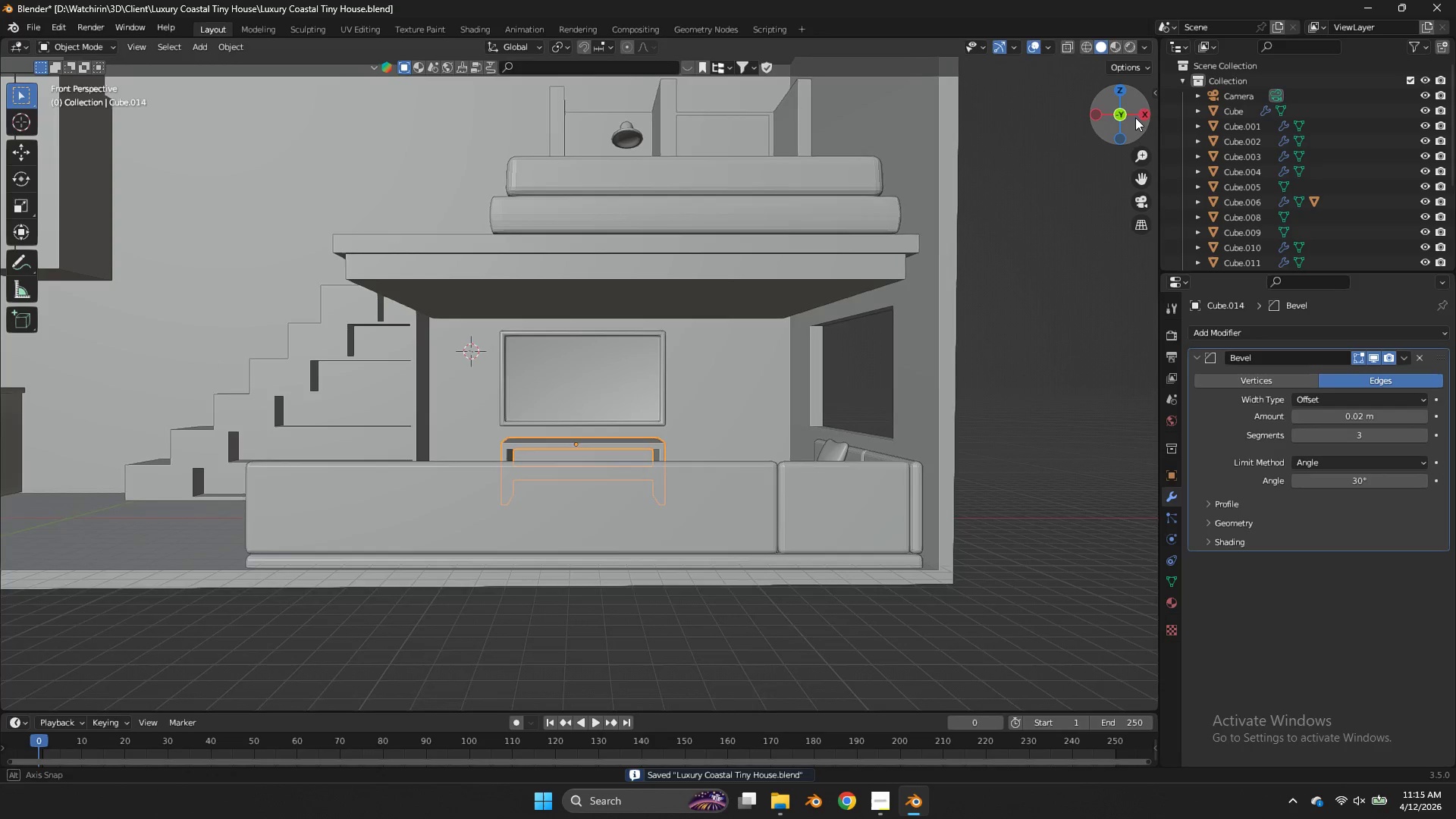 
left_click_drag(start_coordinate=[1132, 118], to_coordinate=[764, 115])
 